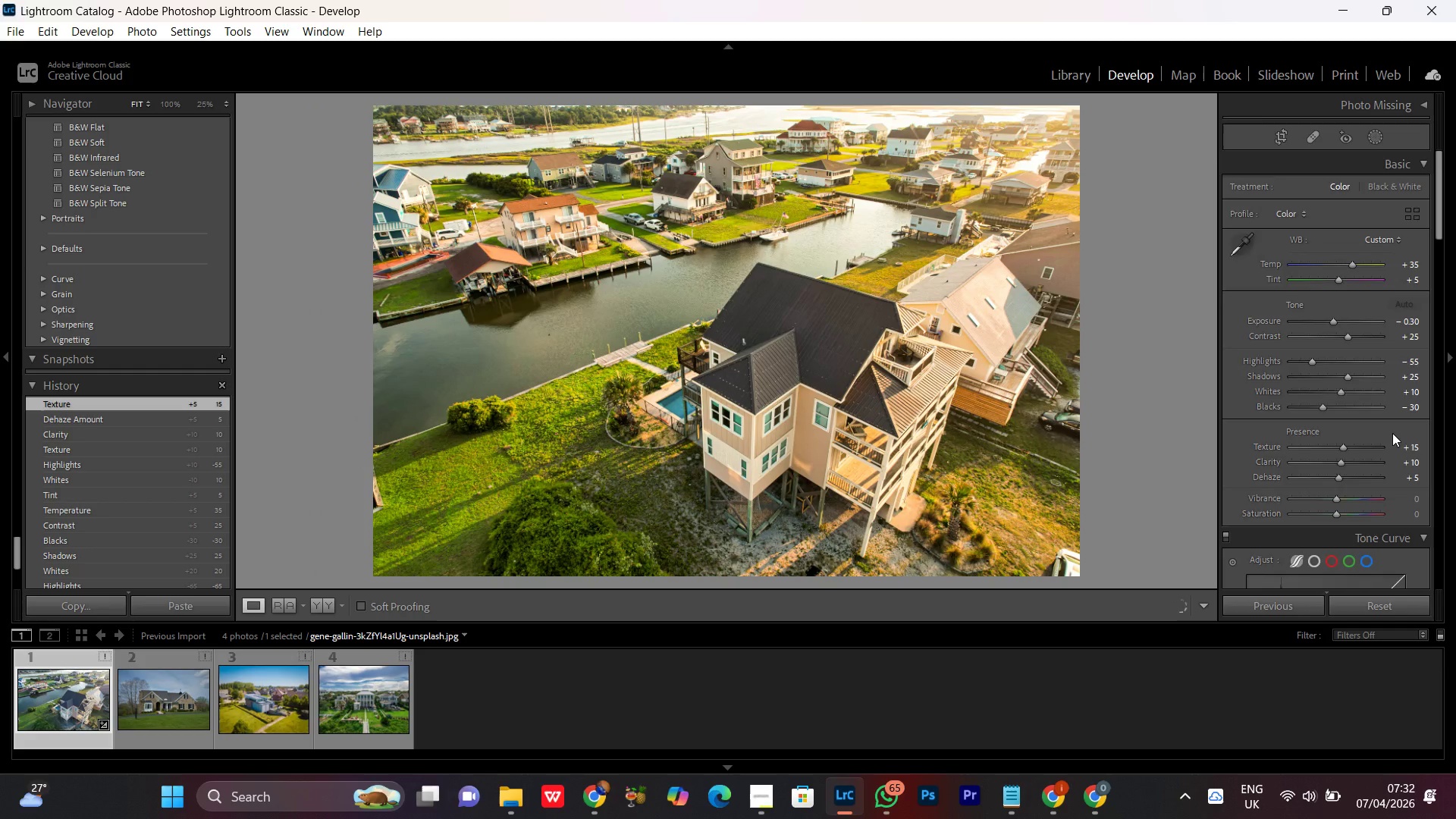 
scroll: coordinate [1392, 433], scroll_direction: down, amount: 1.0
 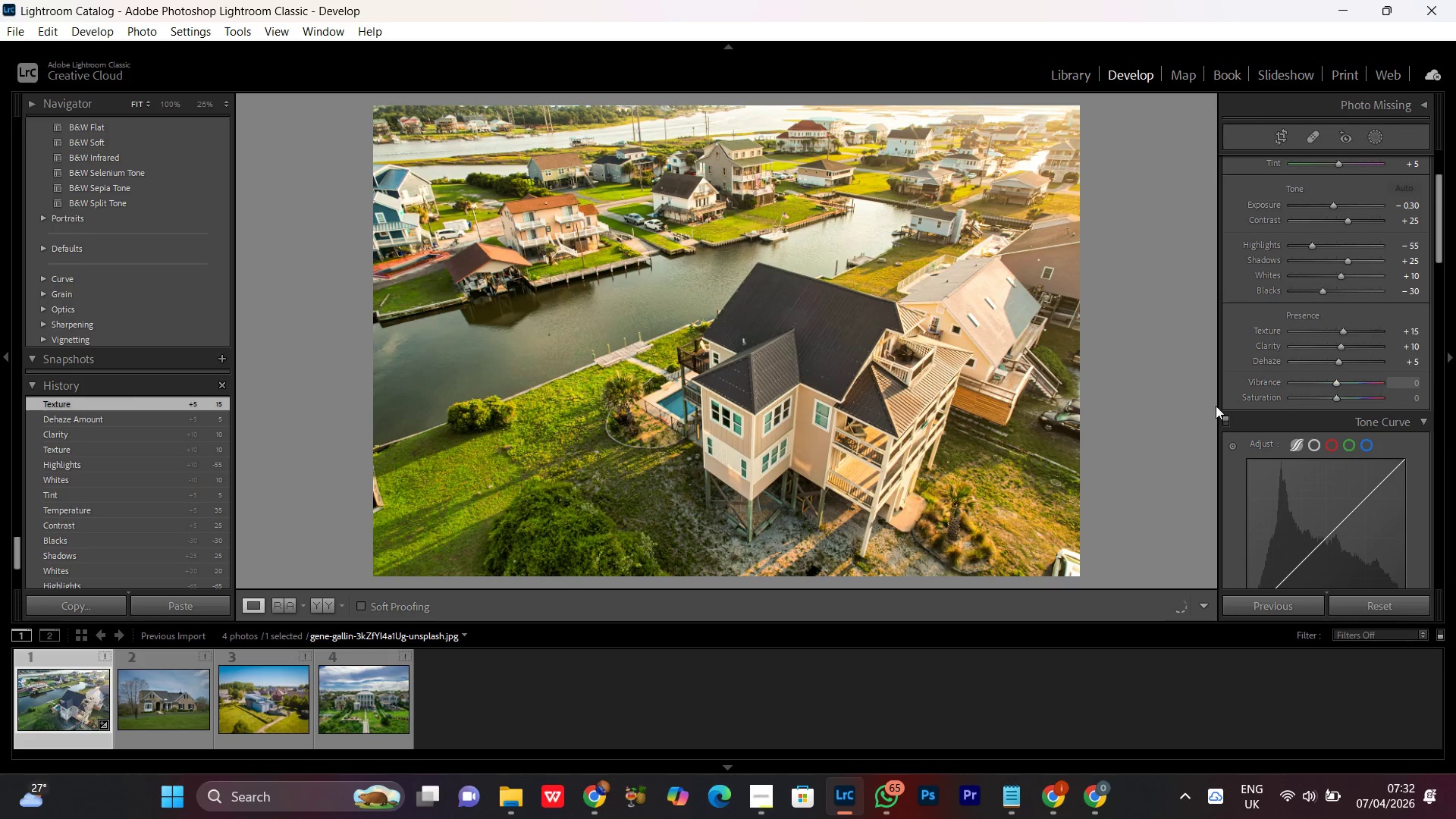 
wait(5.88)
 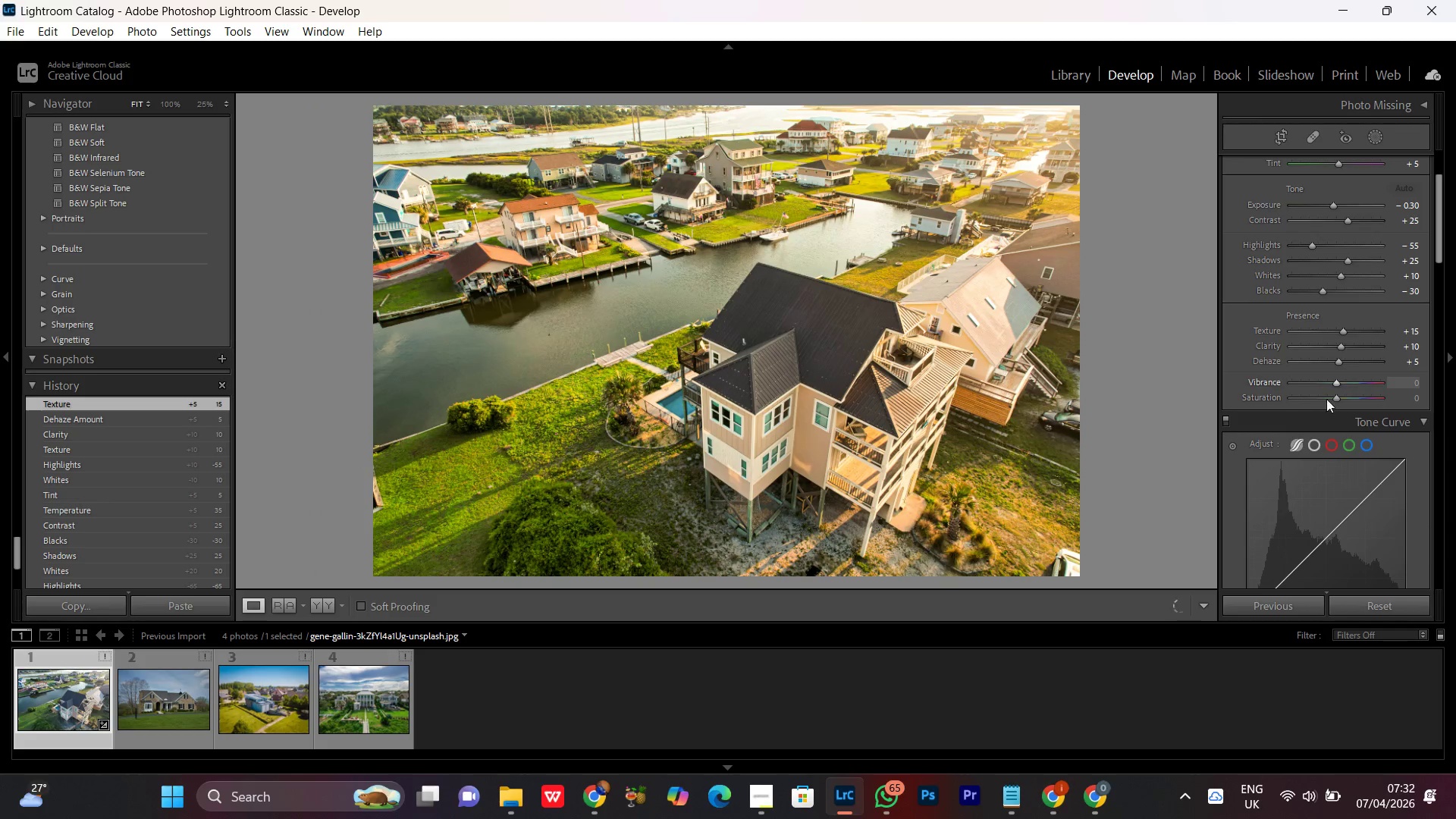 
left_click([327, 605])
 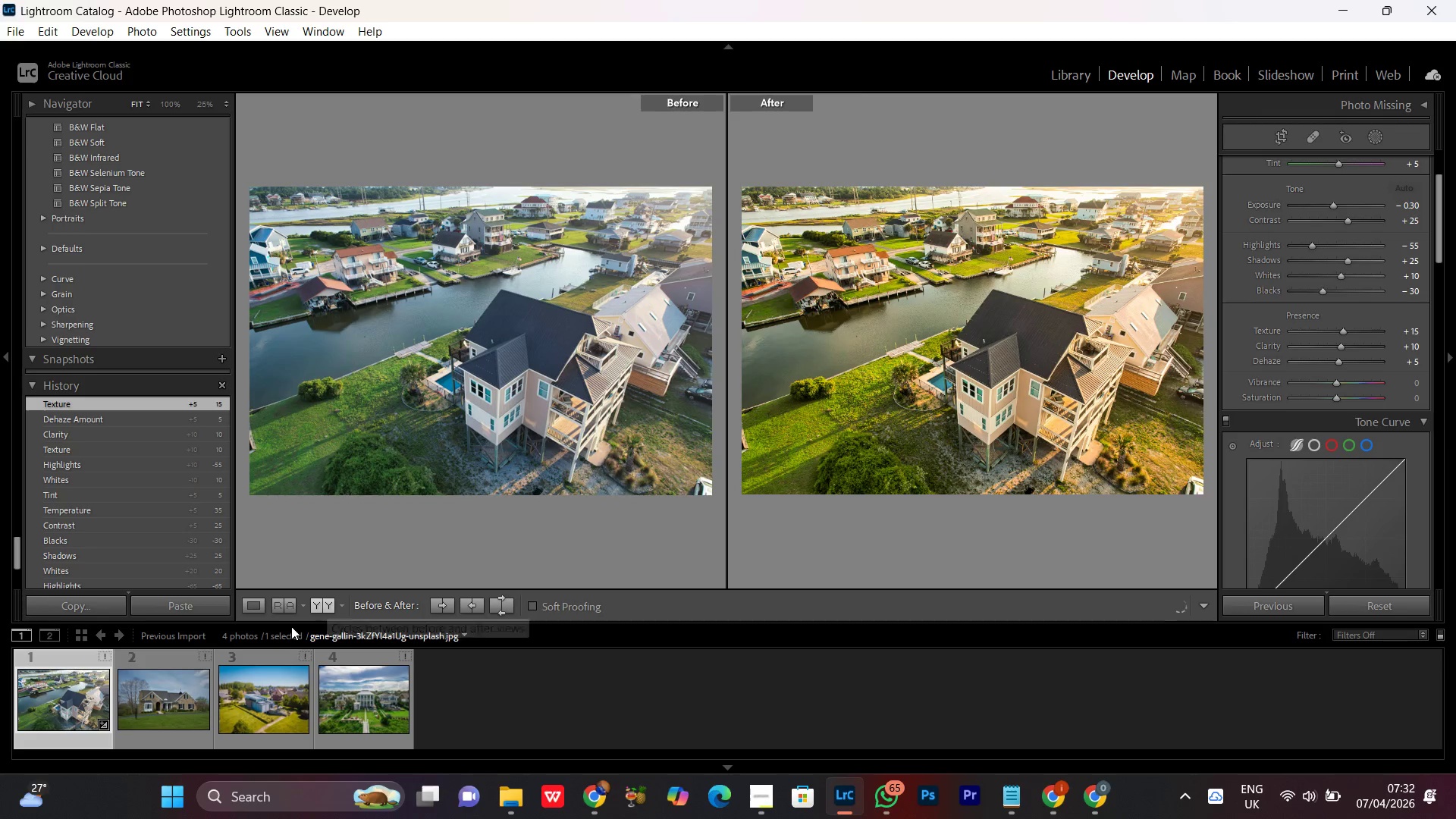 
left_click([251, 607])
 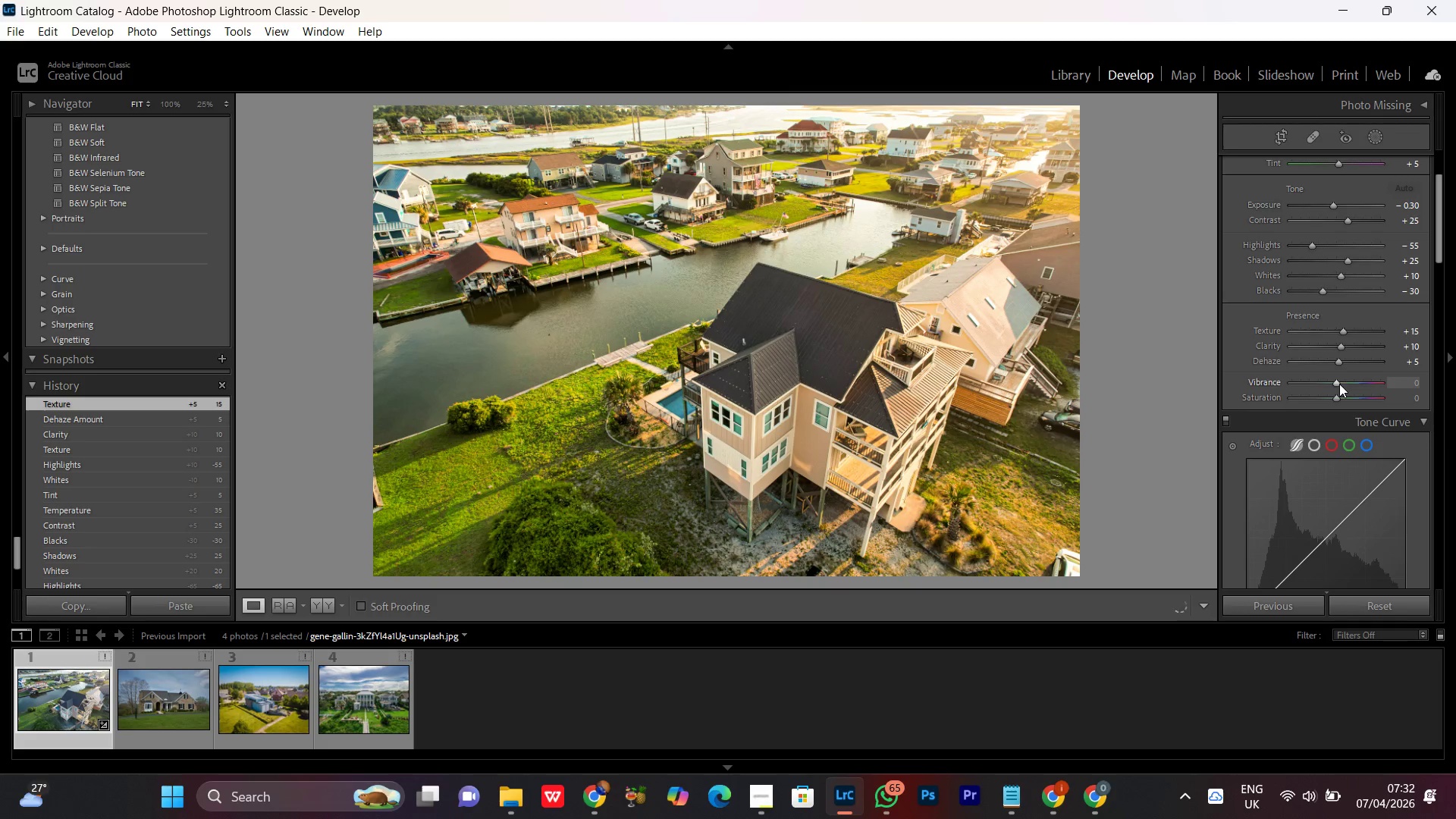 
left_click([1338, 384])
 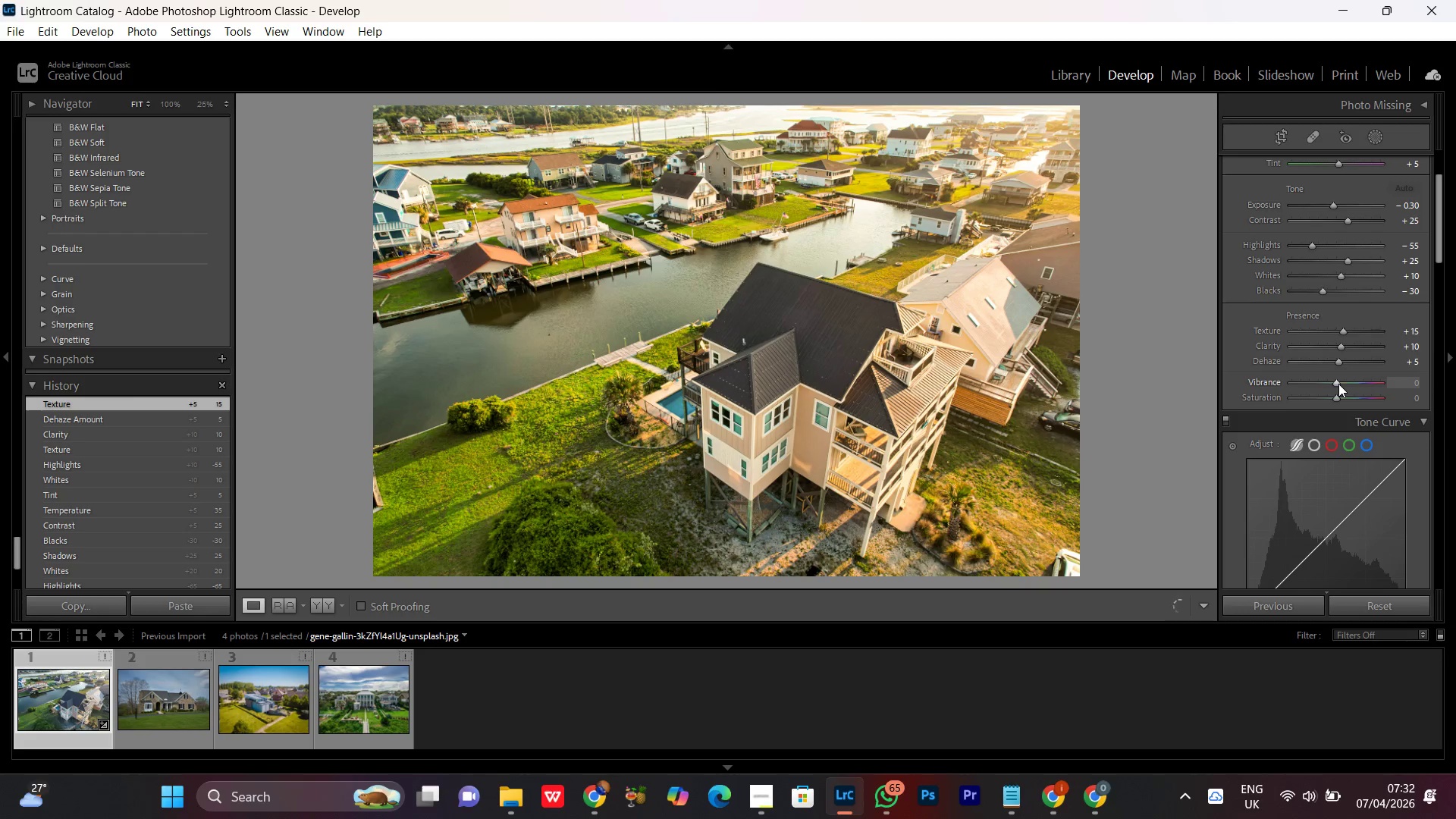 
left_click([1338, 384])
 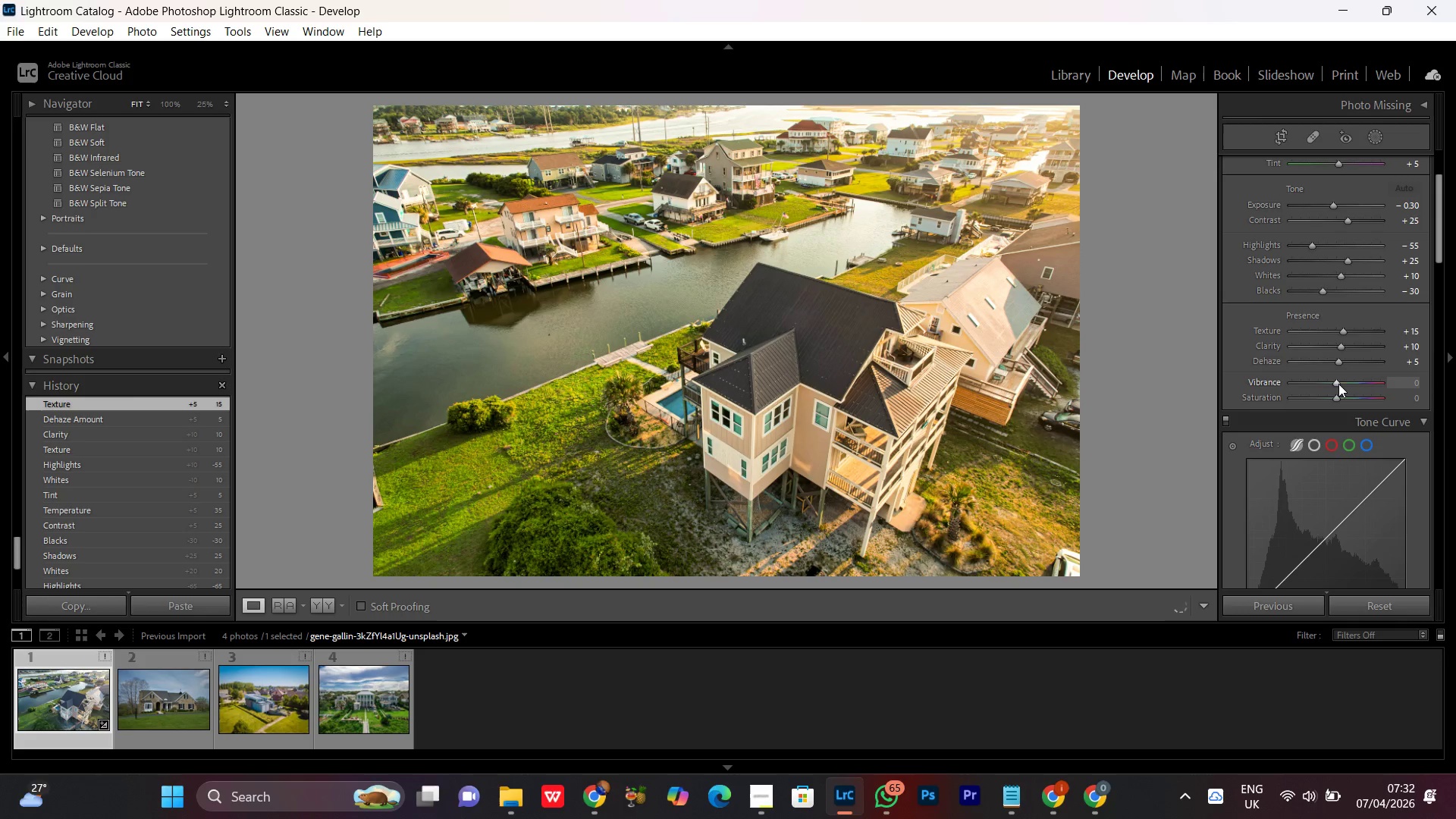 
scroll: coordinate [1338, 384], scroll_direction: up, amount: 4.0
 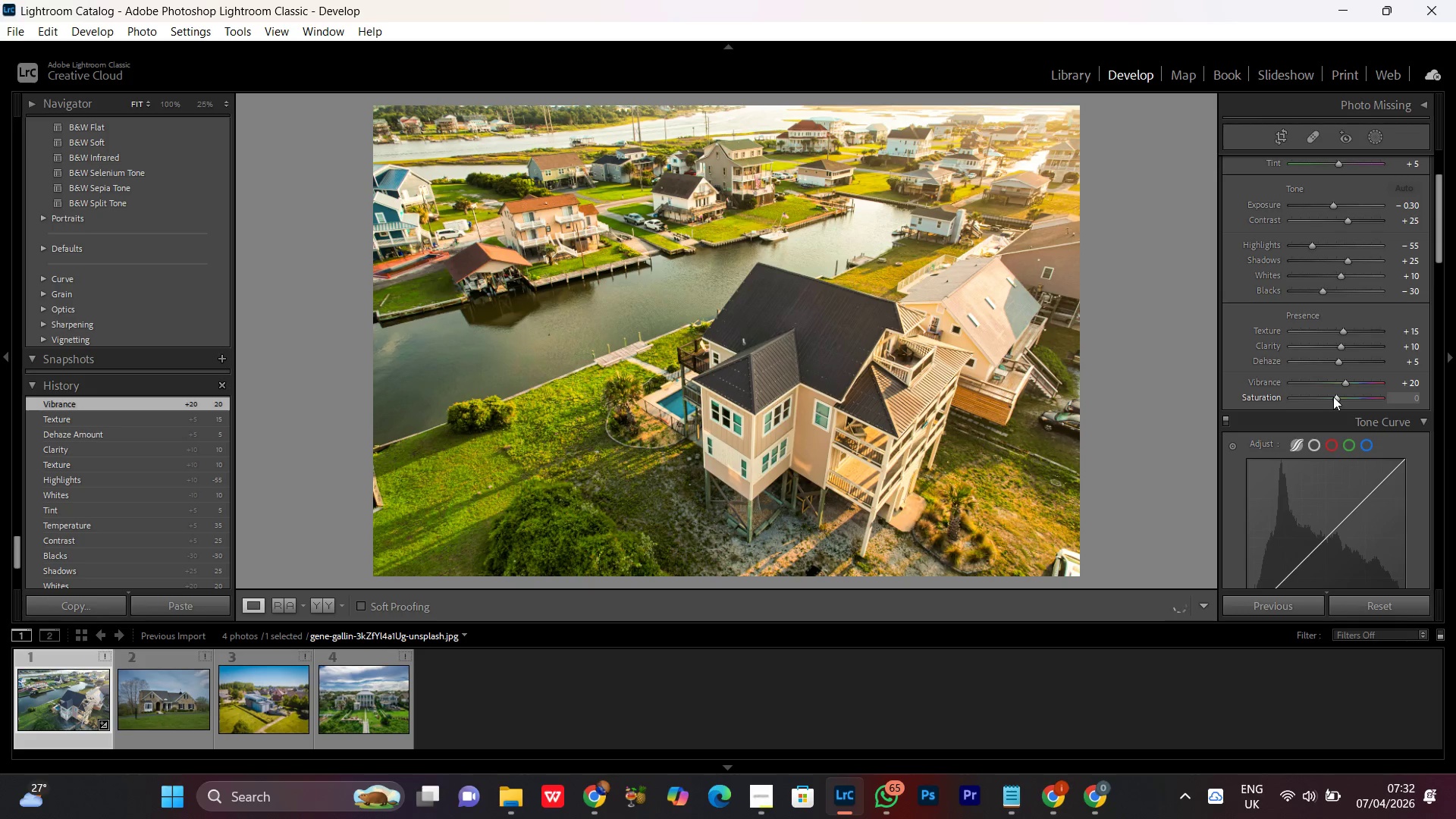 
left_click([1333, 397])
 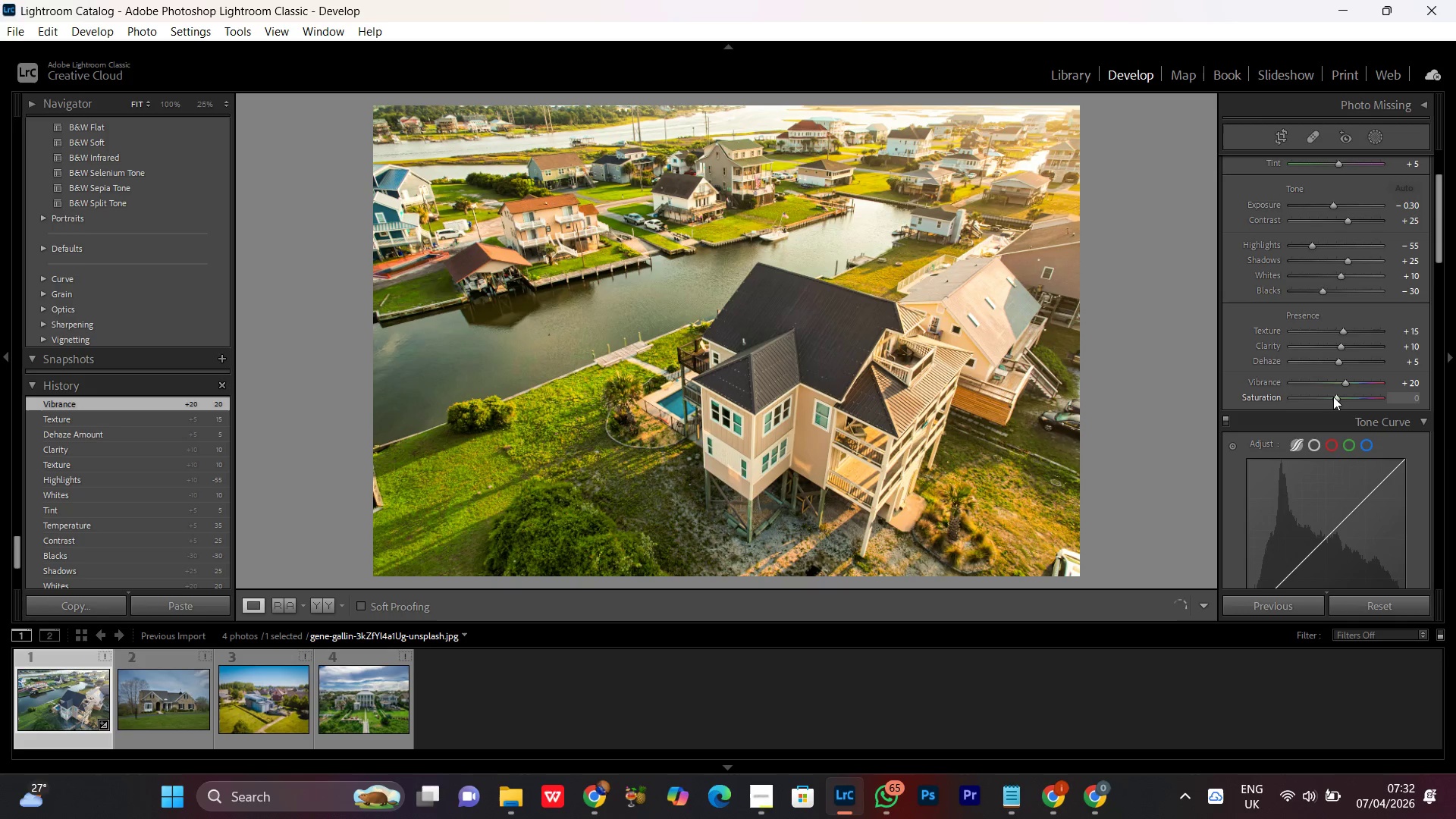 
scroll: coordinate [1333, 397], scroll_direction: up, amount: 2.0
 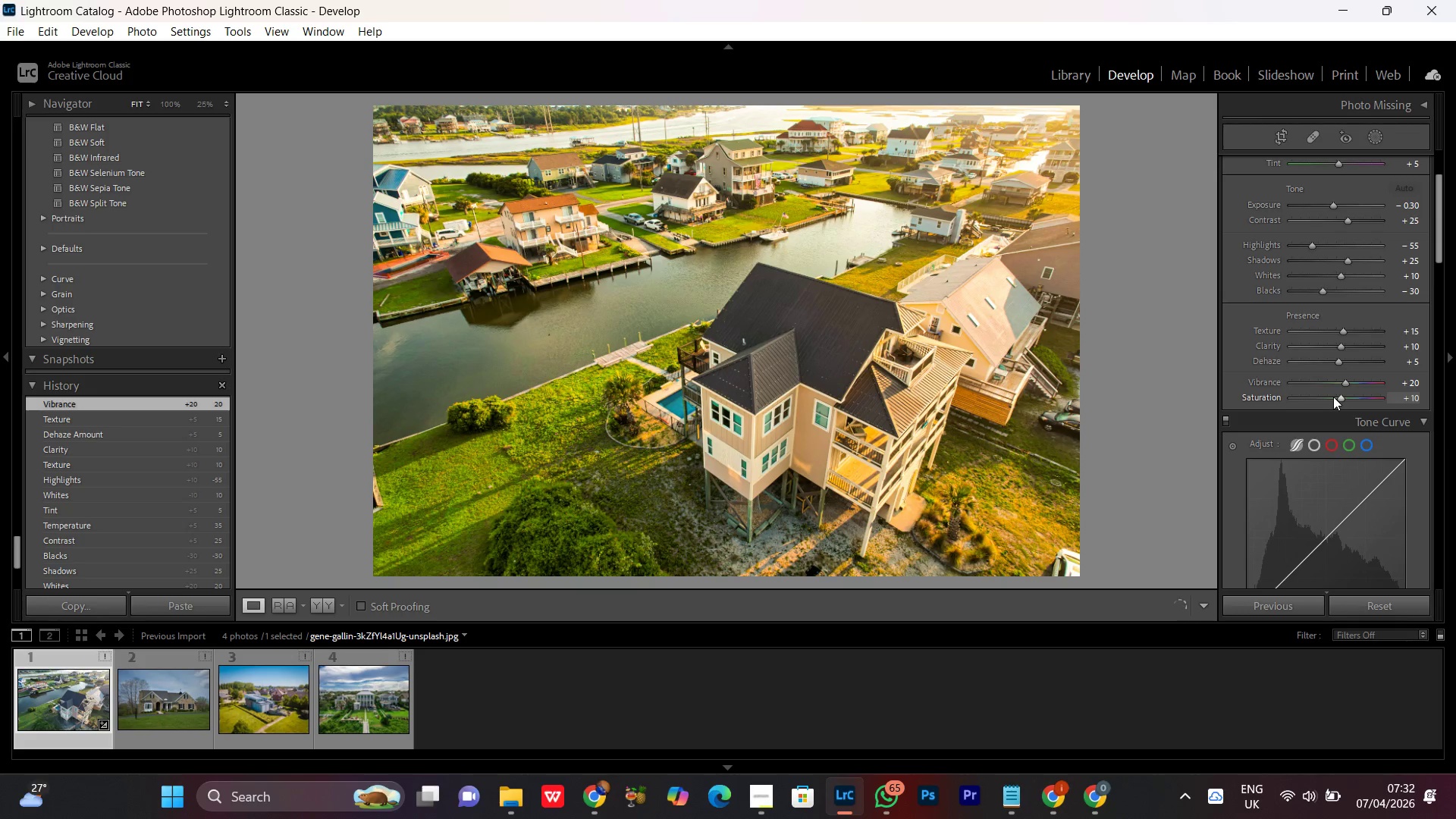 
scroll: coordinate [1333, 397], scroll_direction: down, amount: 1.0
 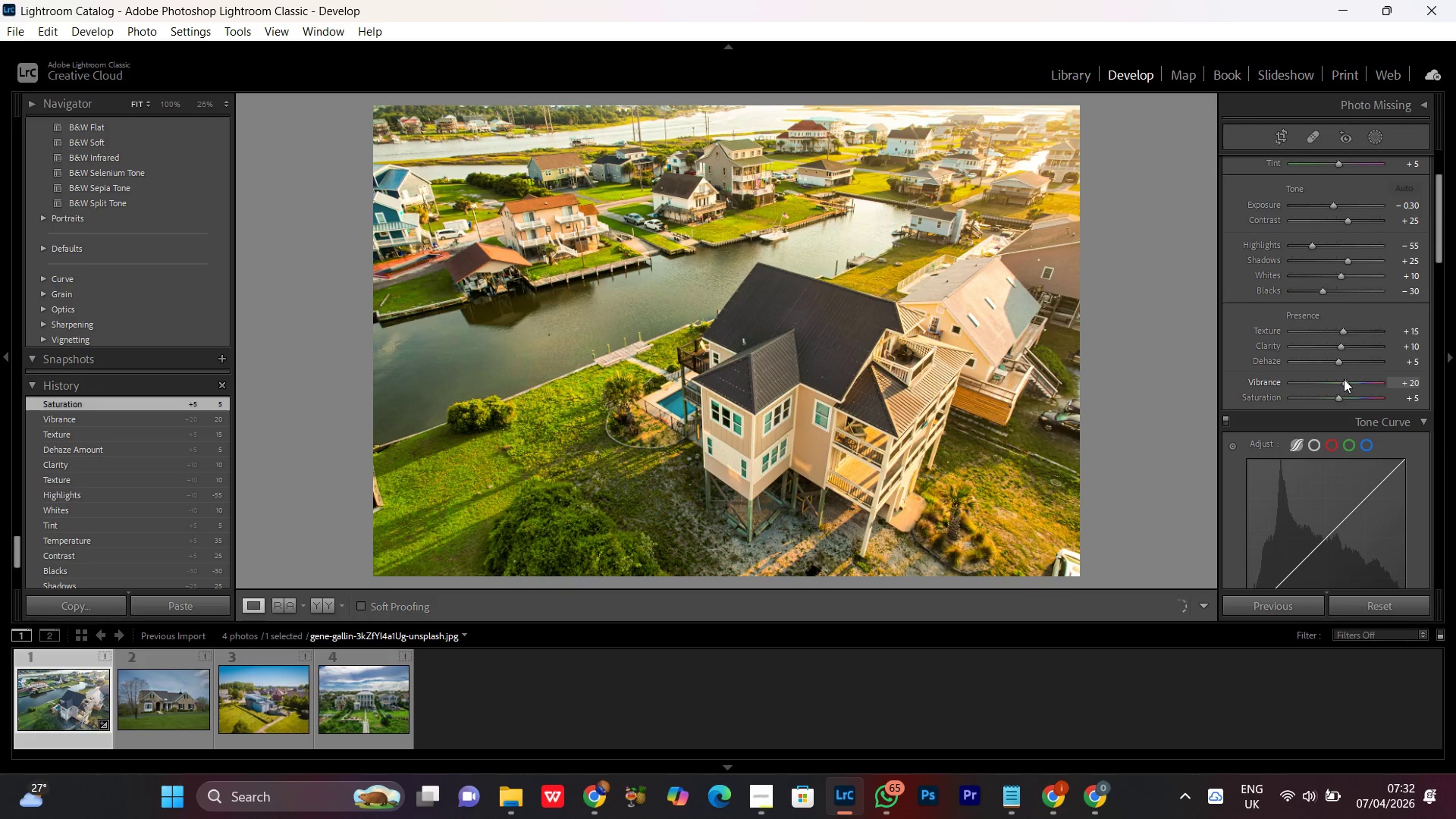 
left_click([1344, 379])
 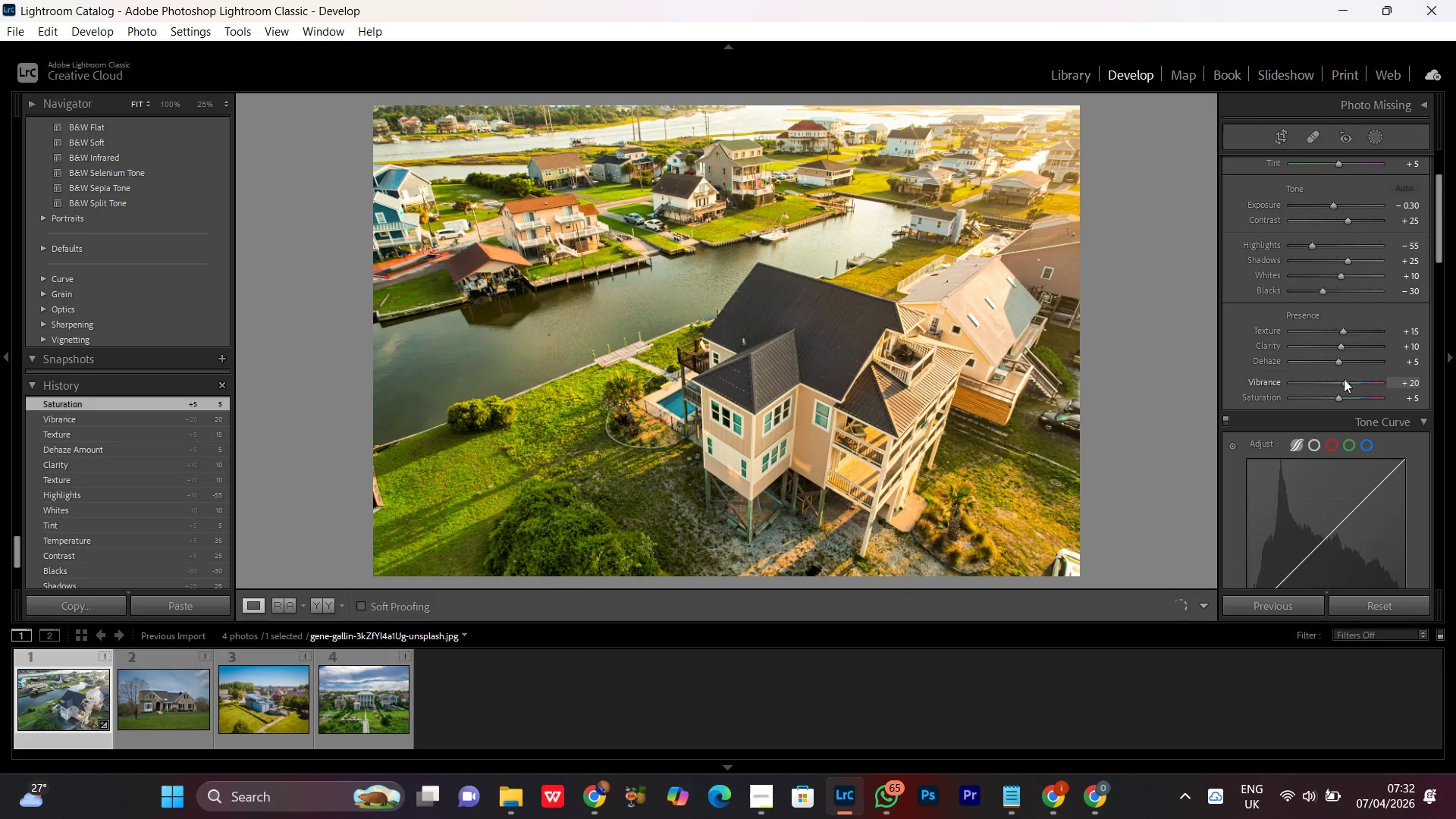 
scroll: coordinate [1344, 379], scroll_direction: down, amount: 1.0
 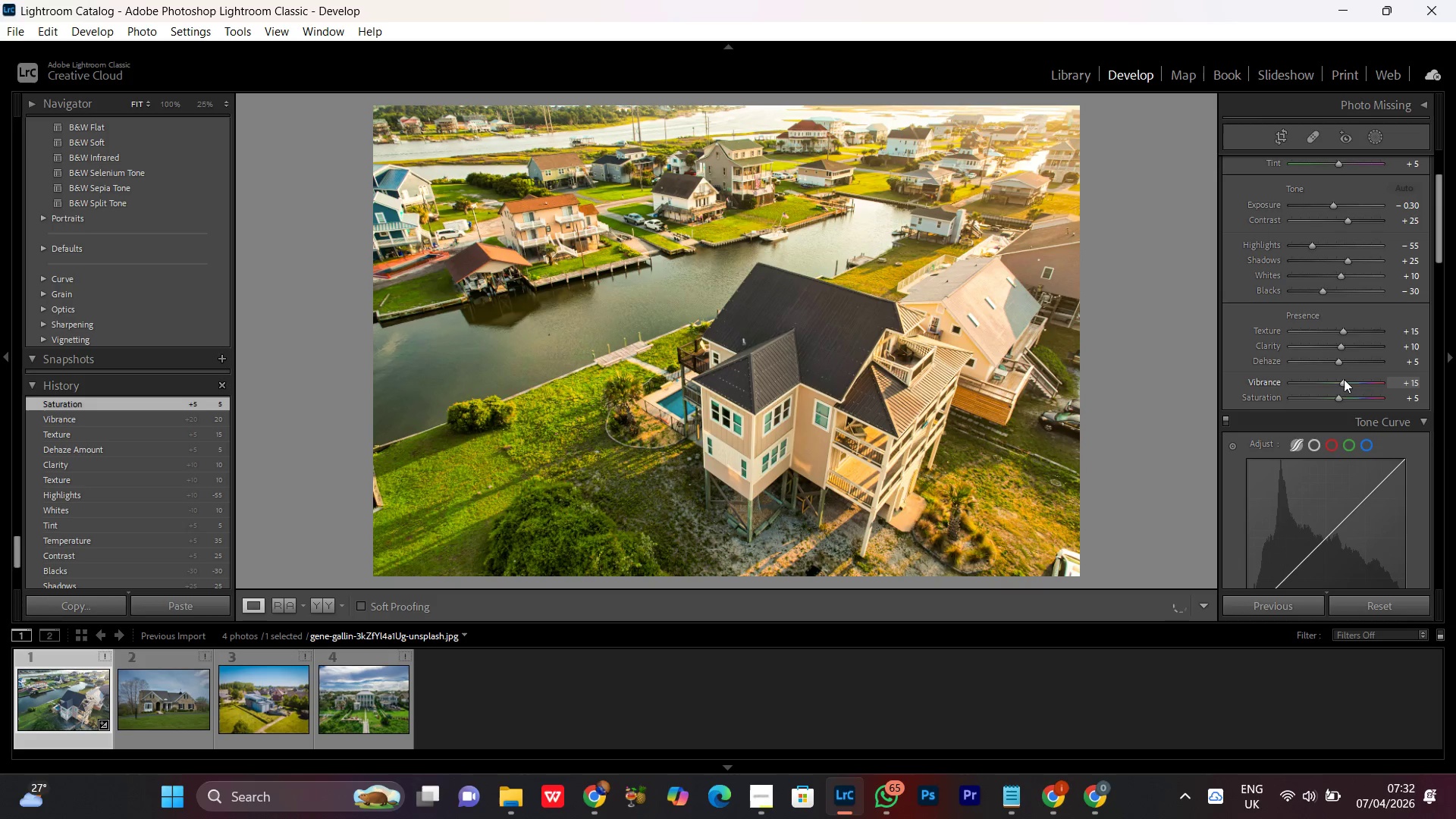 
scroll: coordinate [1344, 379], scroll_direction: up, amount: 1.0
 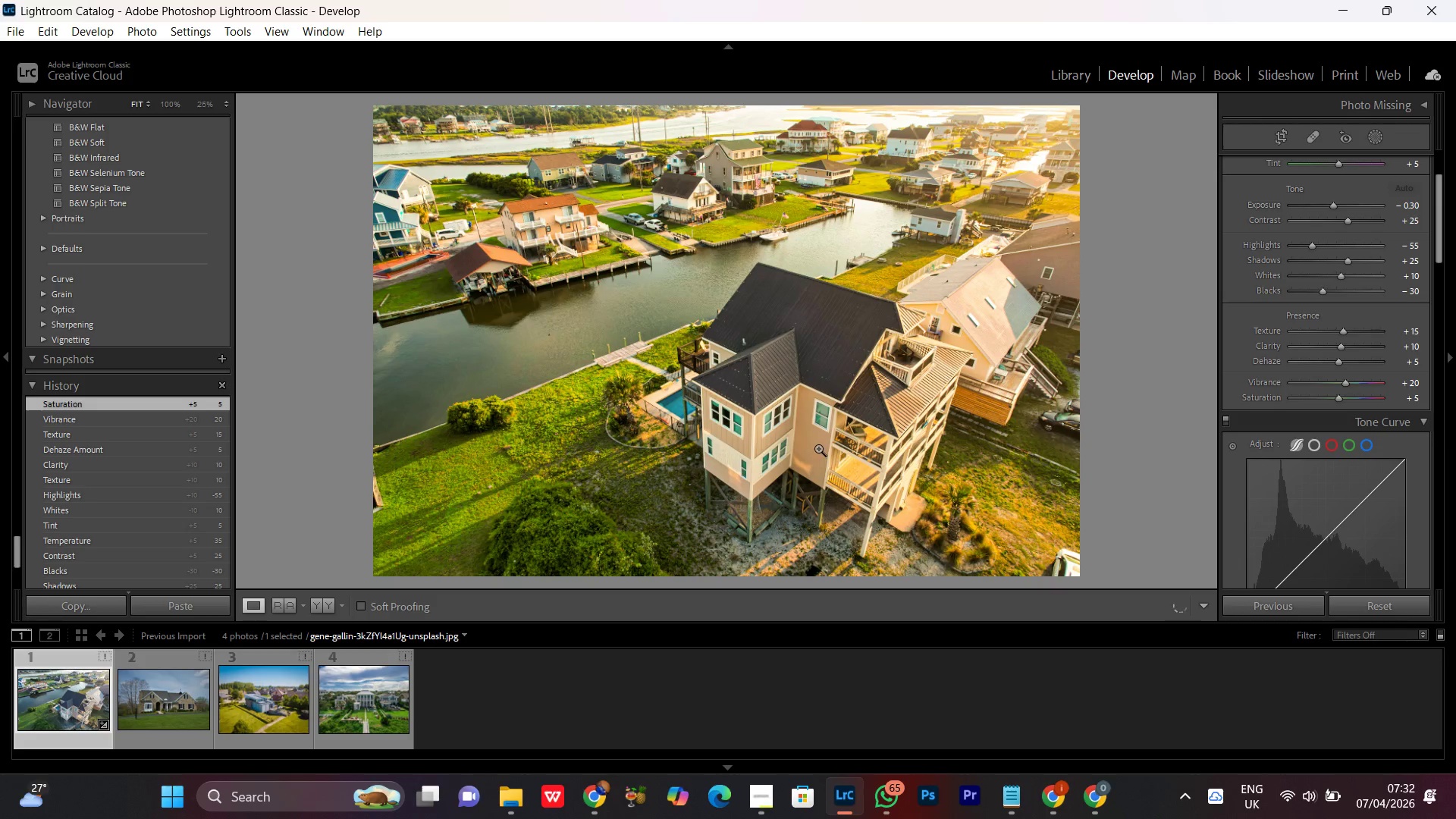 
double_click([818, 448])
 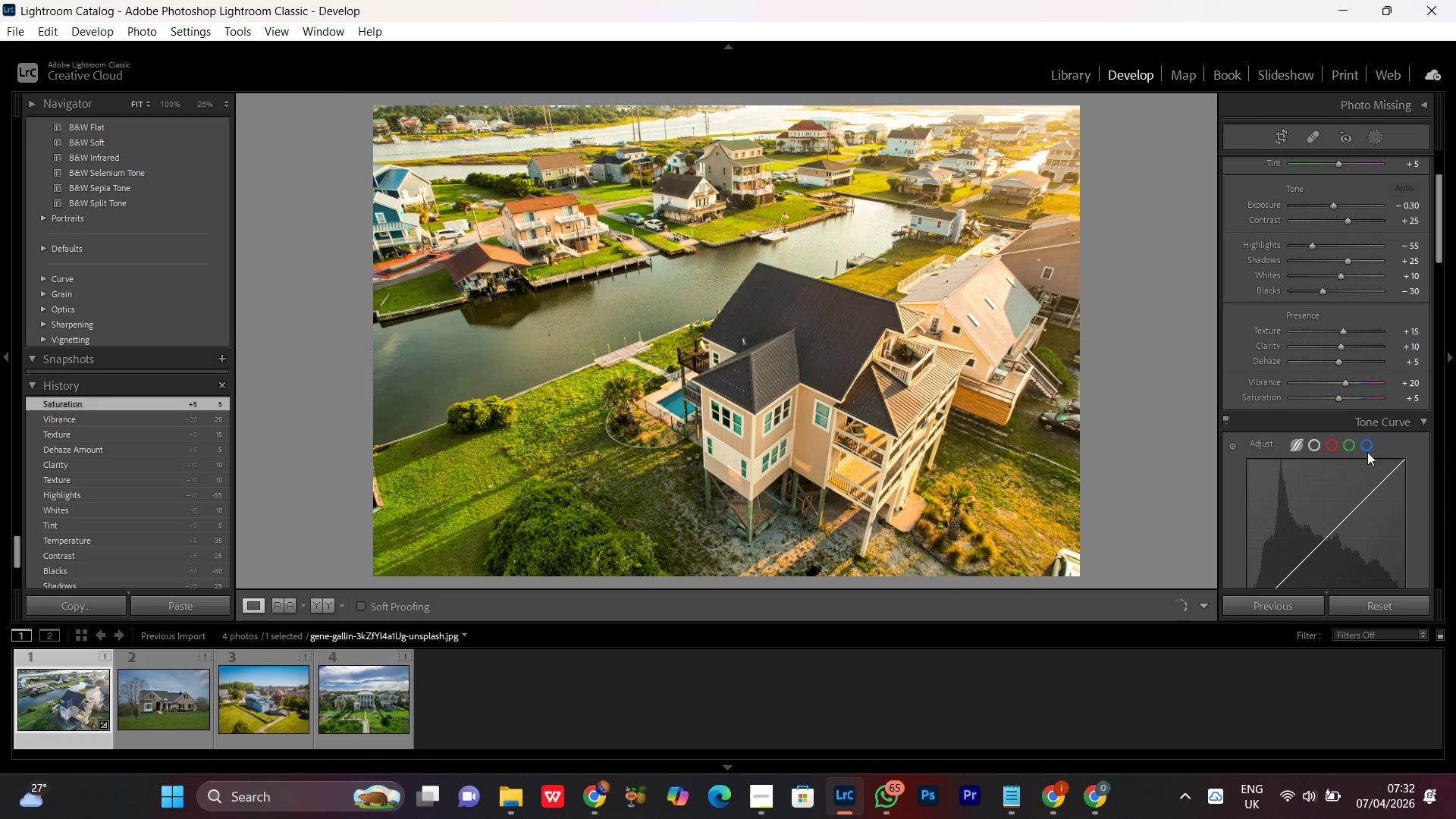 
scroll: coordinate [1346, 450], scroll_direction: up, amount: 7.0
 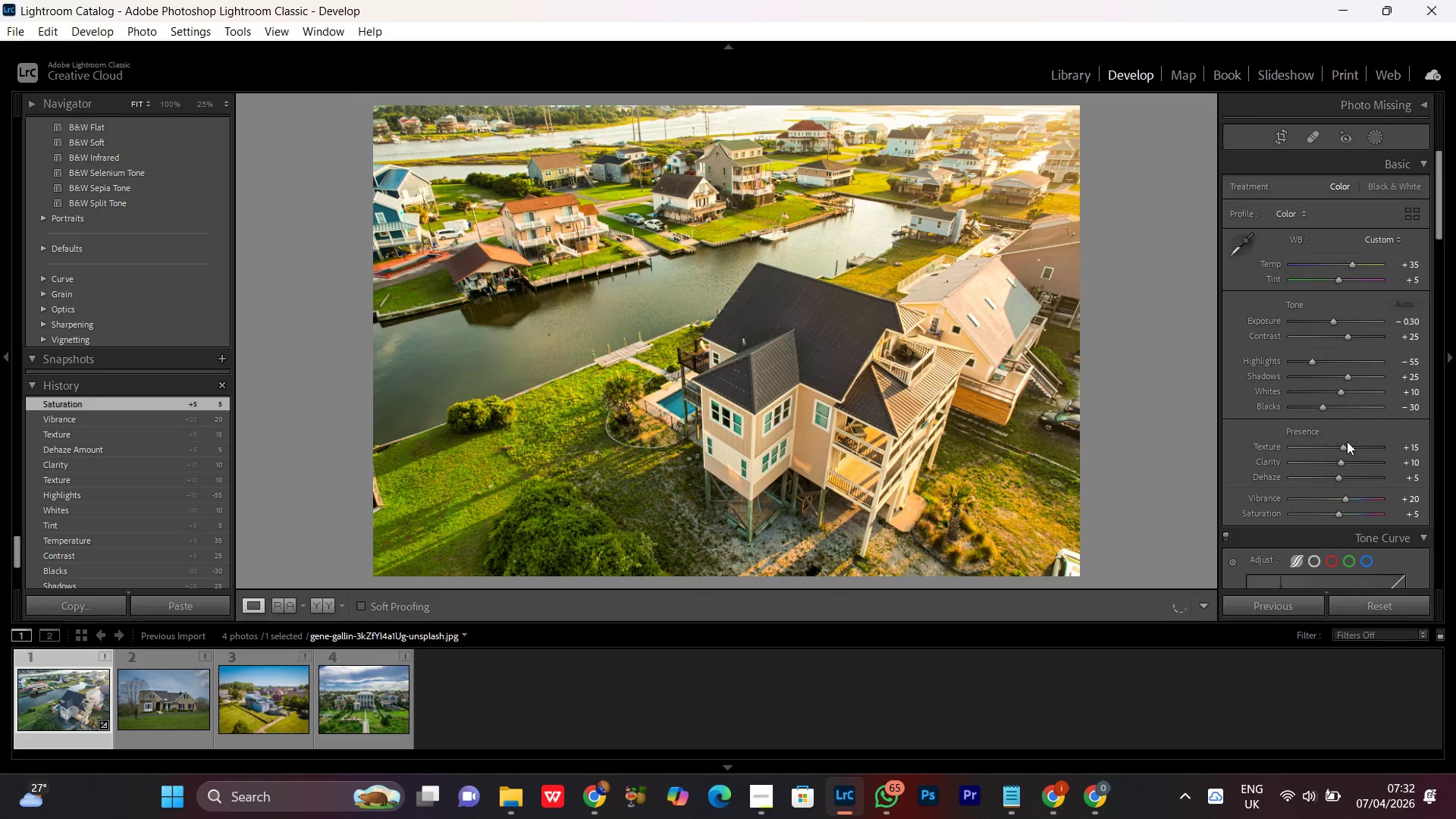 
scroll: coordinate [1314, 487], scroll_direction: down, amount: 6.0
 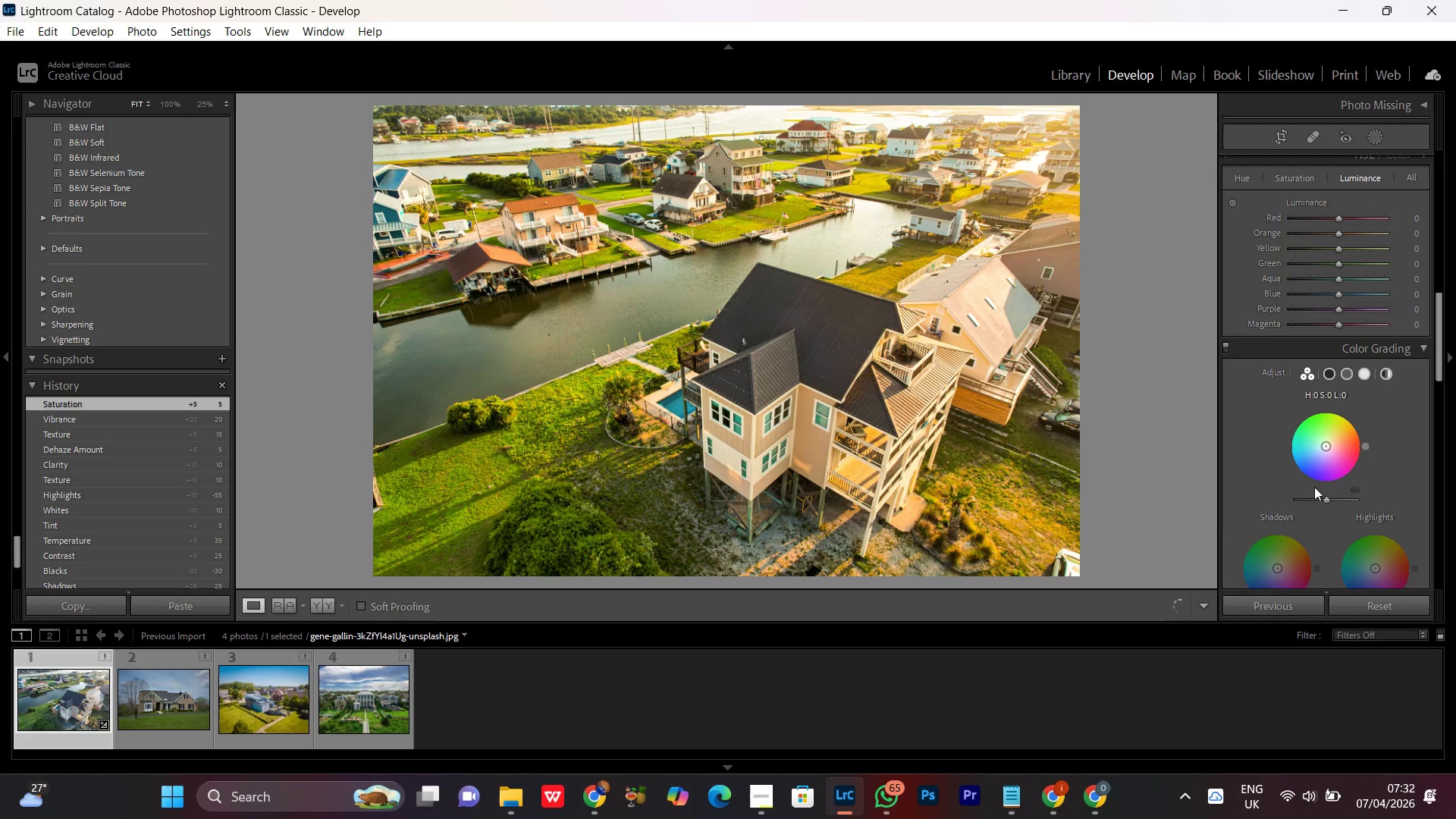 
scroll: coordinate [1328, 303], scroll_direction: up, amount: 1.0
 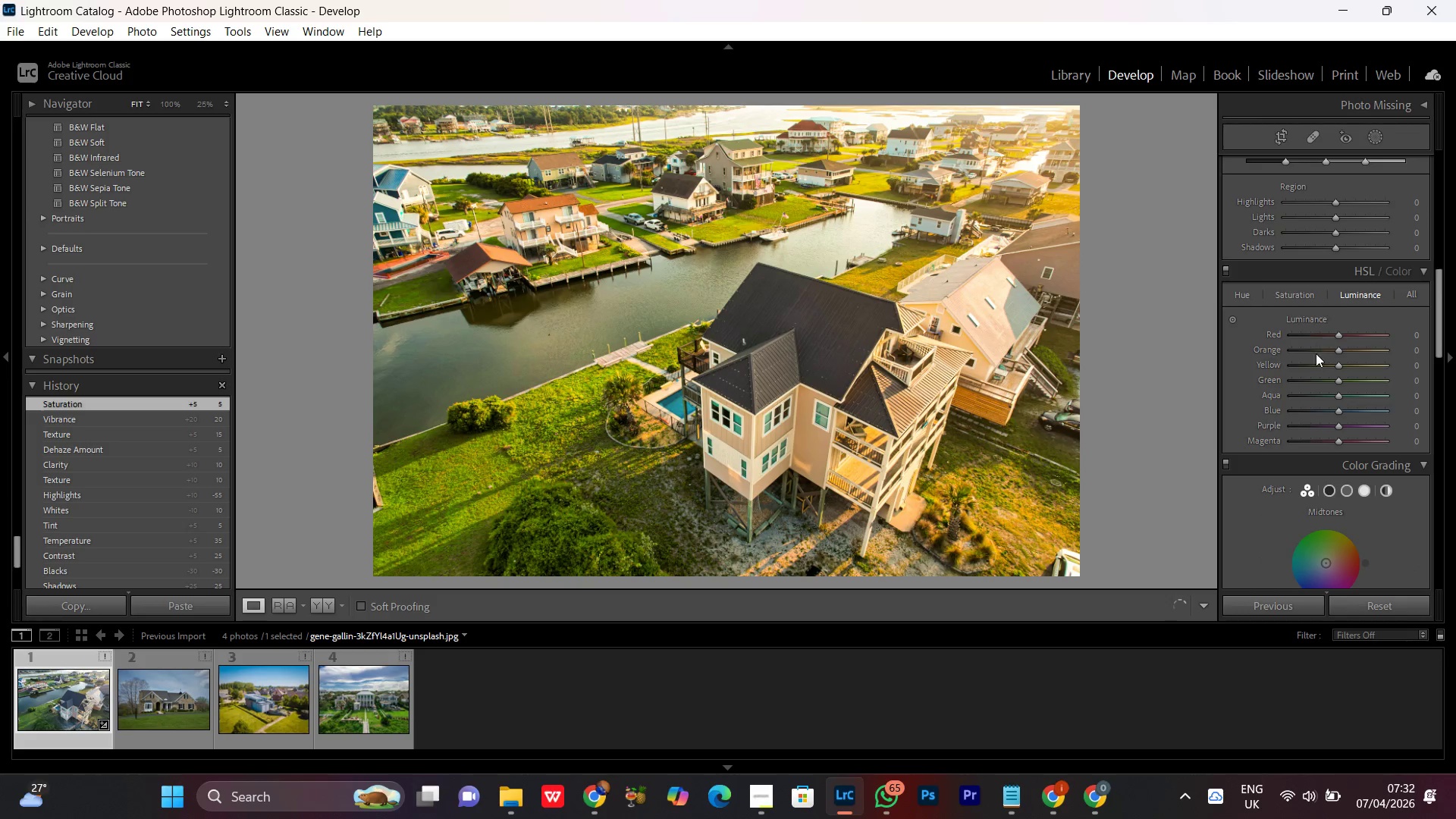 
scroll: coordinate [1384, 388], scroll_direction: down, amount: 2.0
 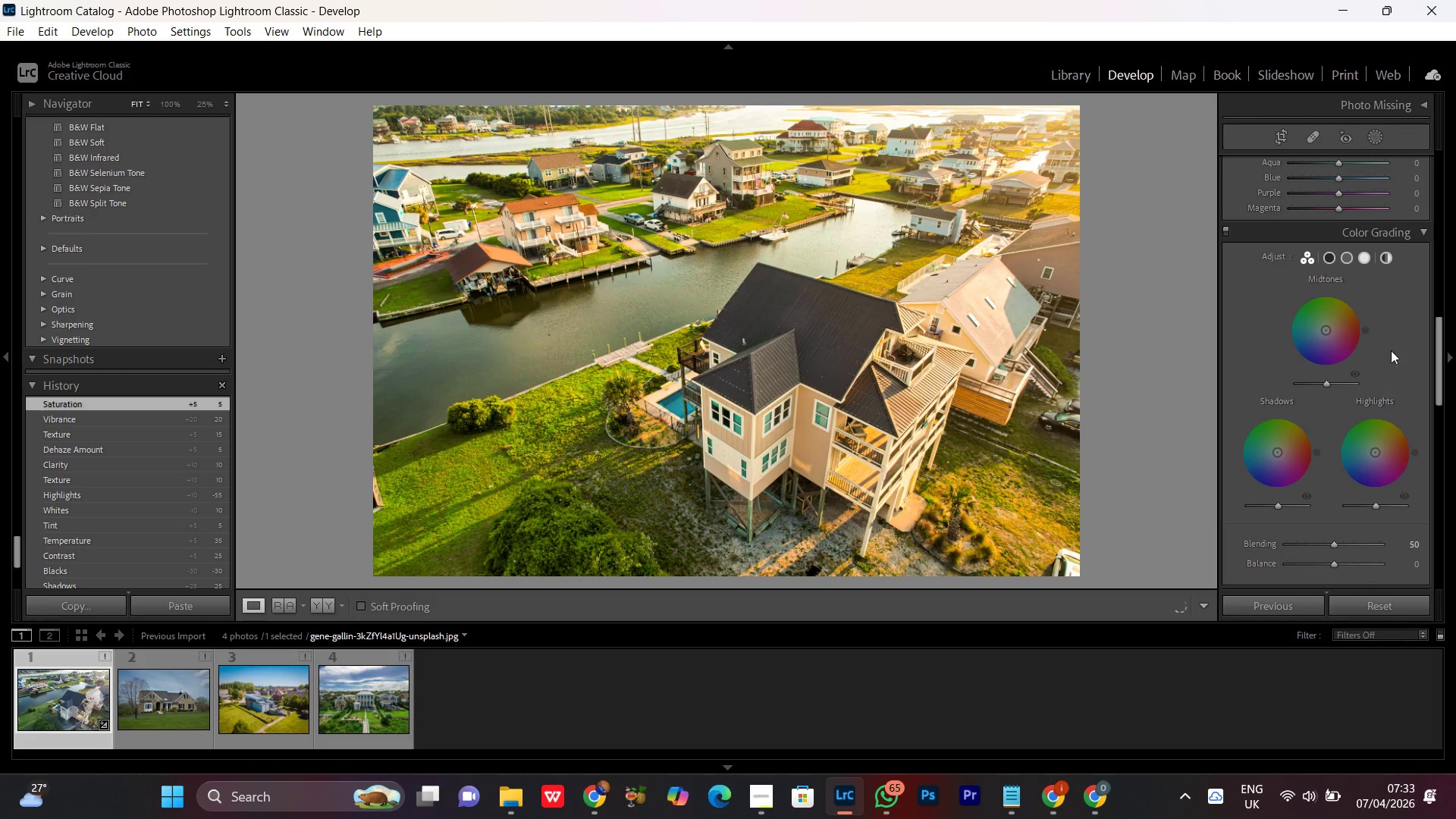 
scroll: coordinate [1386, 359], scroll_direction: none, amount: 0.0
 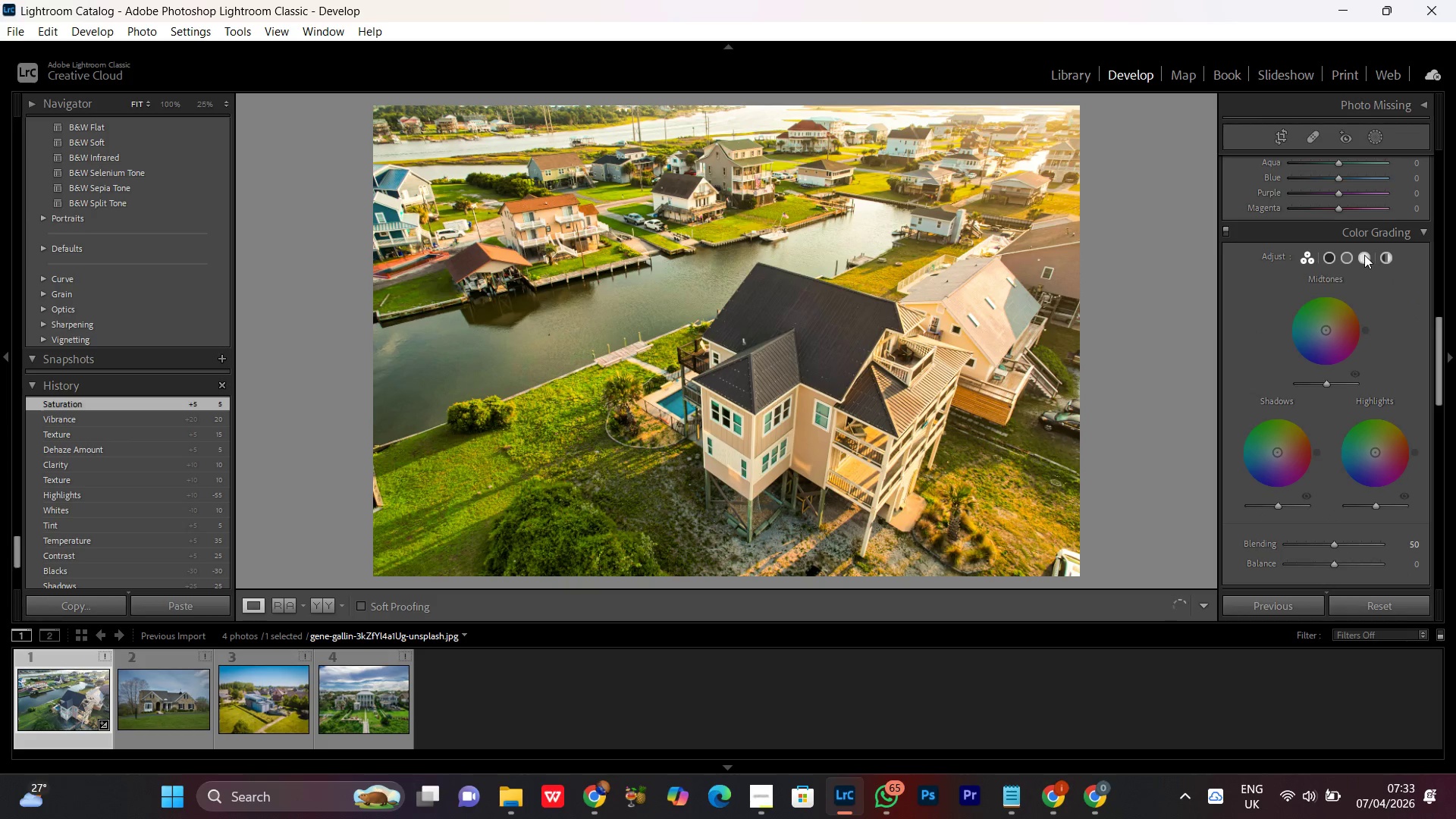 
left_click([1361, 254])
 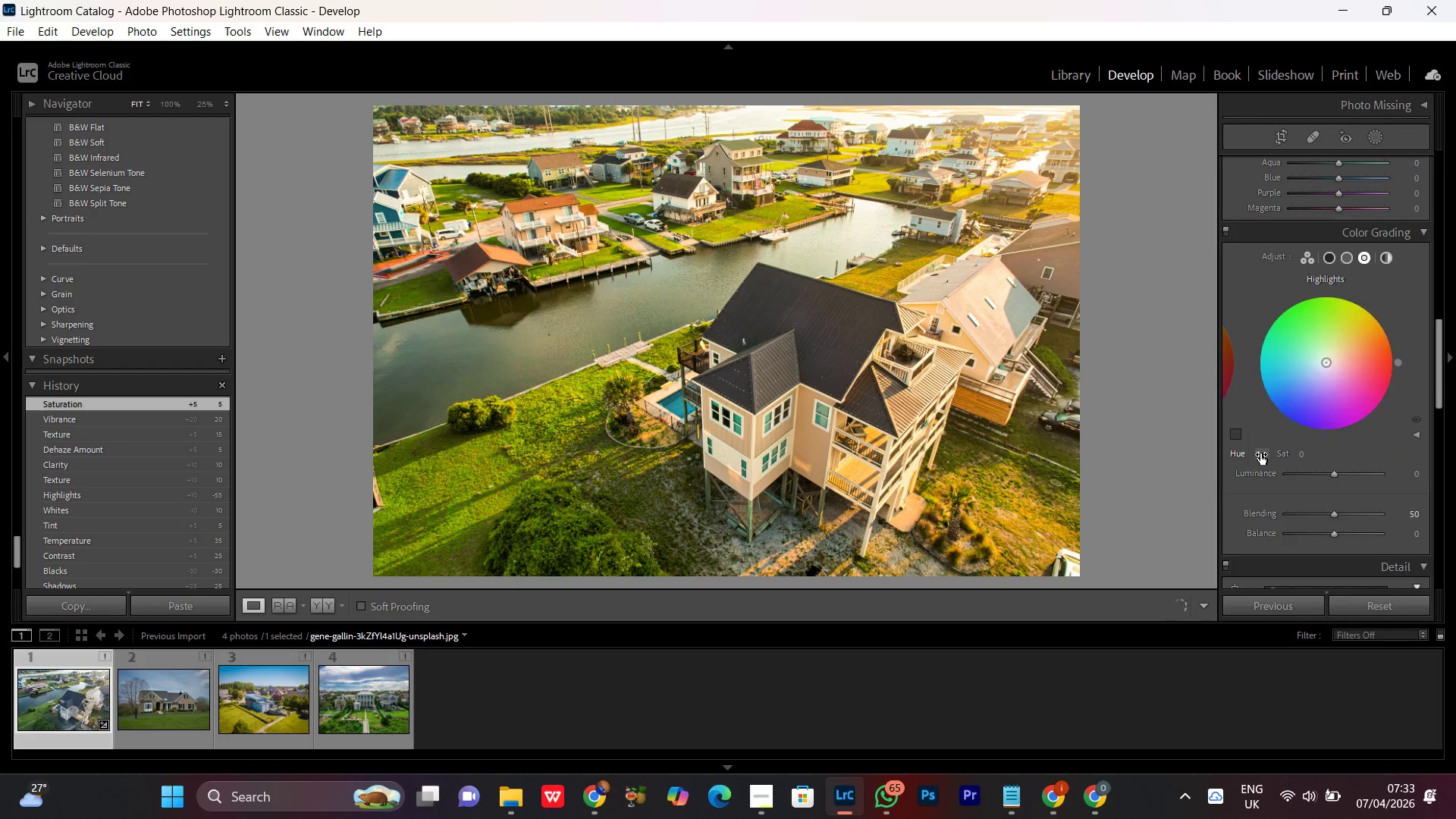 
left_click_drag(start_coordinate=[1260, 453], to_coordinate=[1294, 466])
 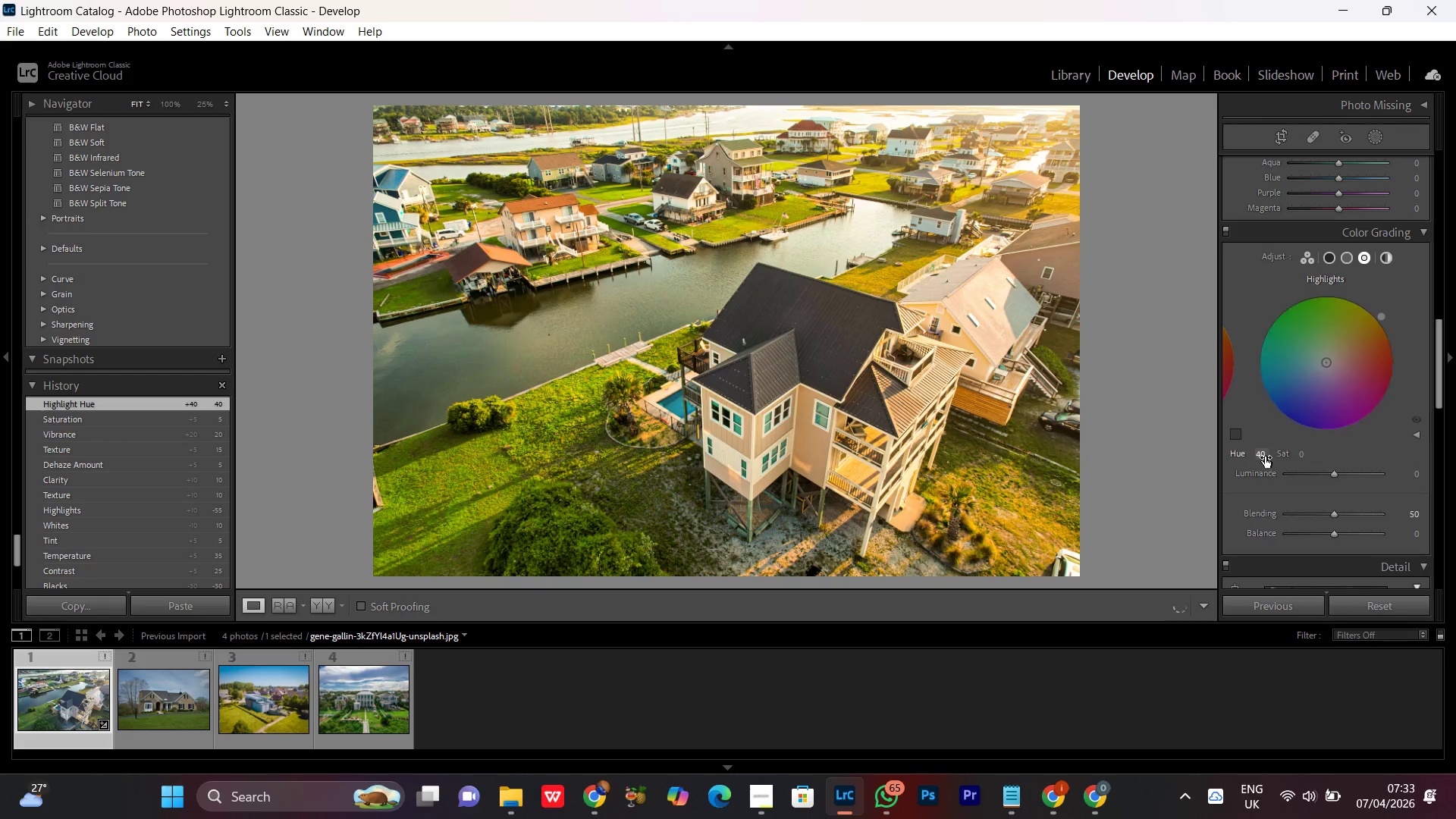 
left_click_drag(start_coordinate=[1265, 457], to_coordinate=[1260, 460])
 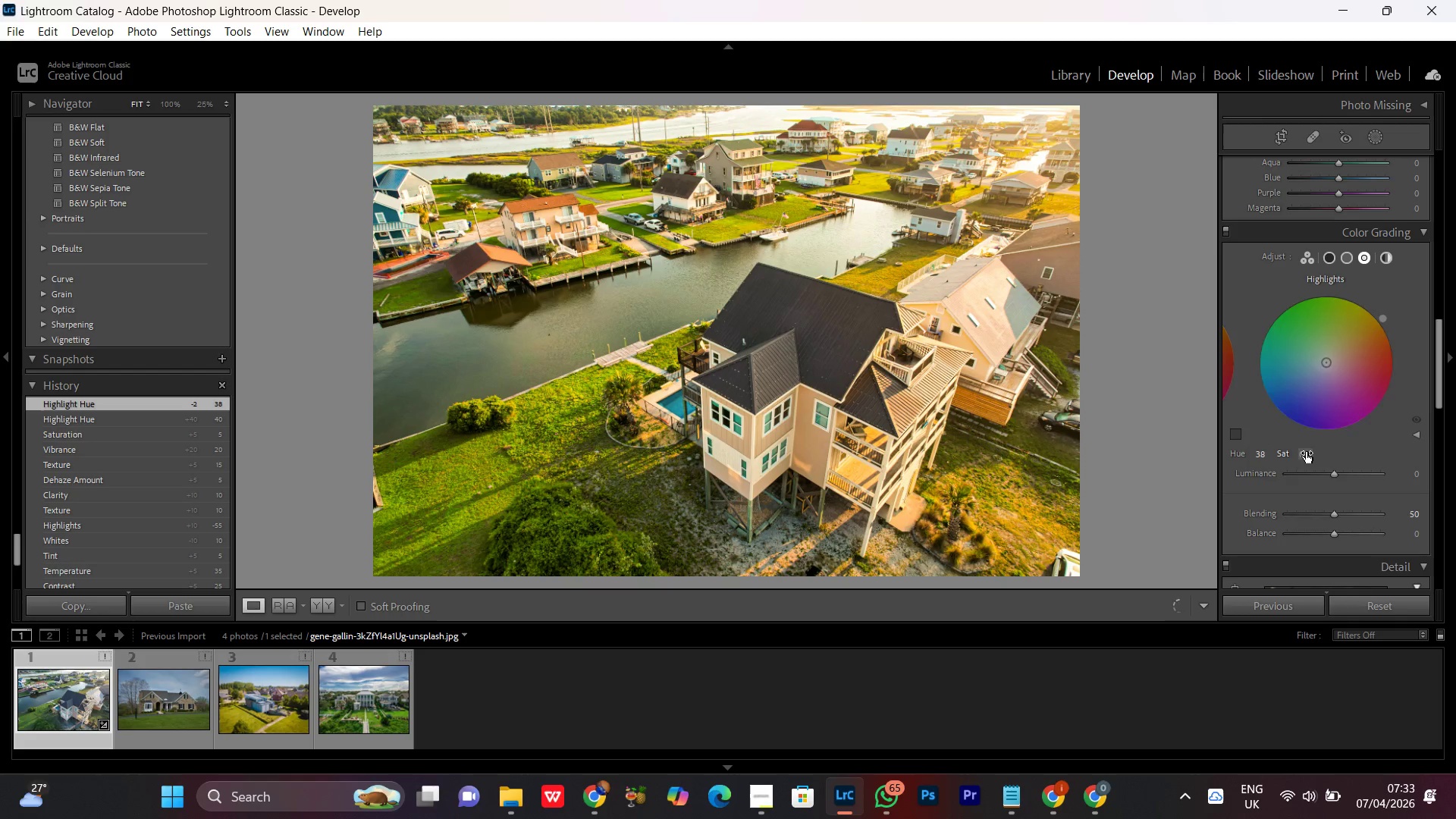 
left_click_drag(start_coordinate=[1305, 452], to_coordinate=[1328, 458])
 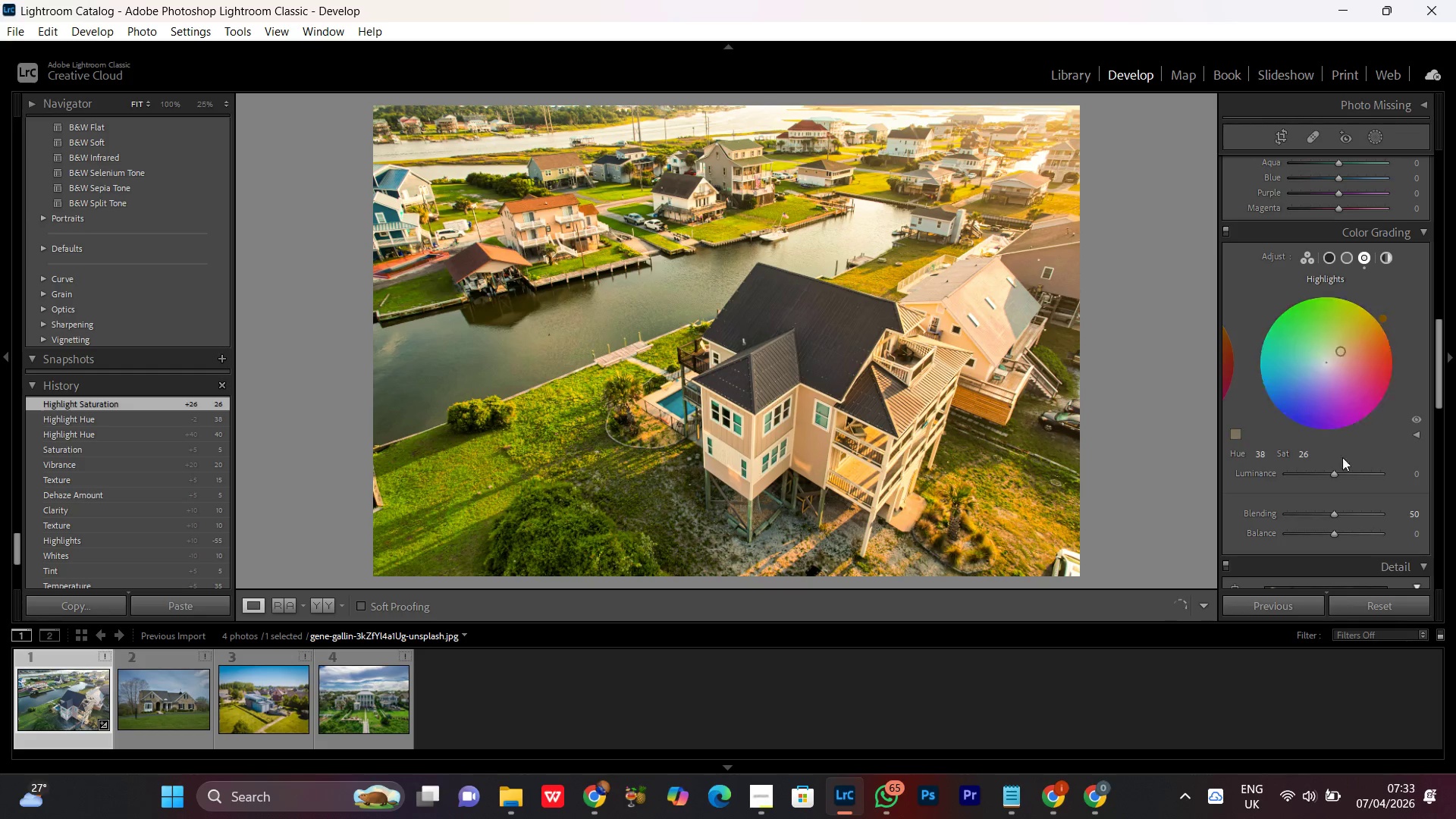 
left_click_drag(start_coordinate=[1303, 459], to_coordinate=[1307, 466])
 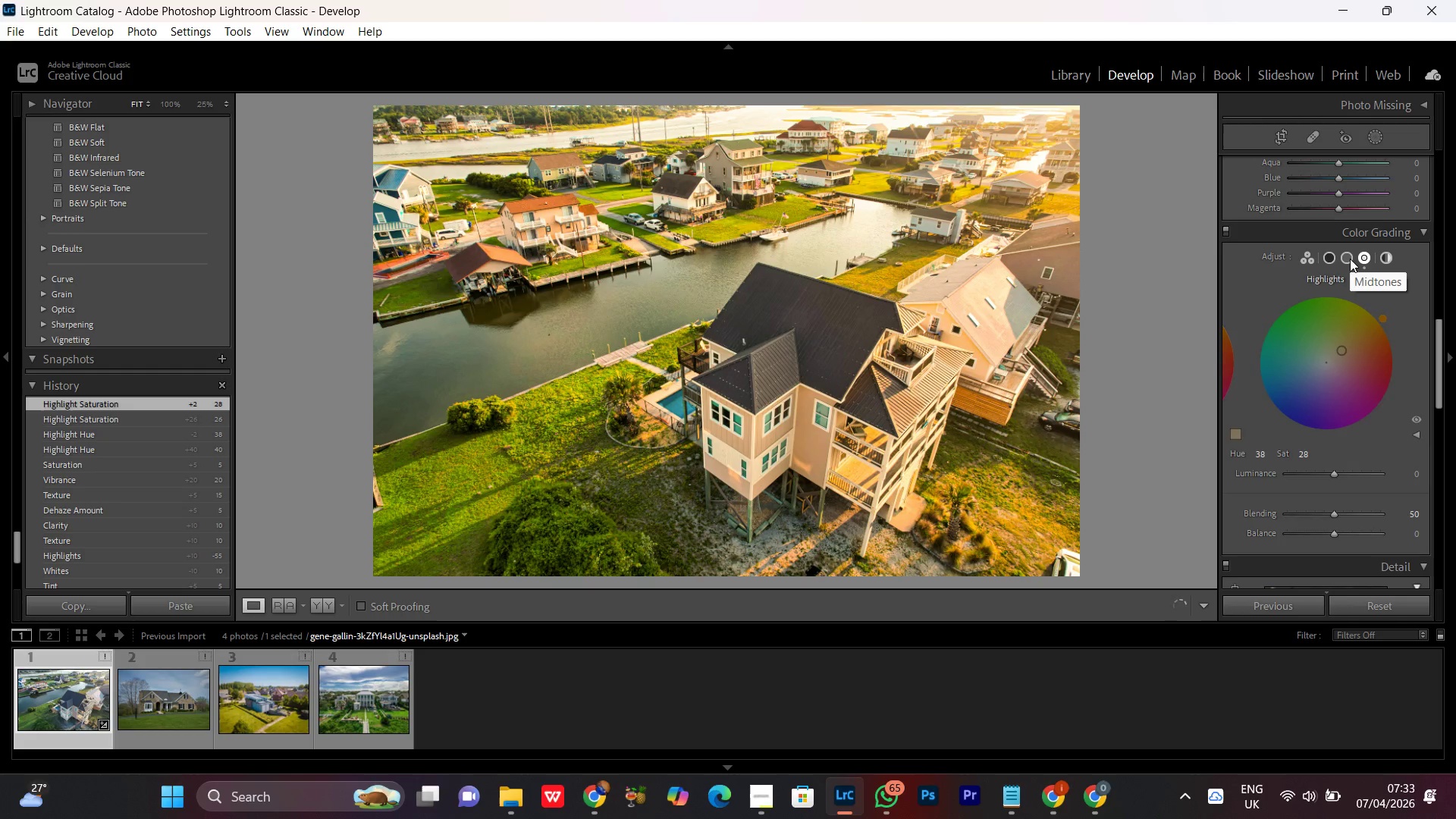 
left_click([1350, 259])
 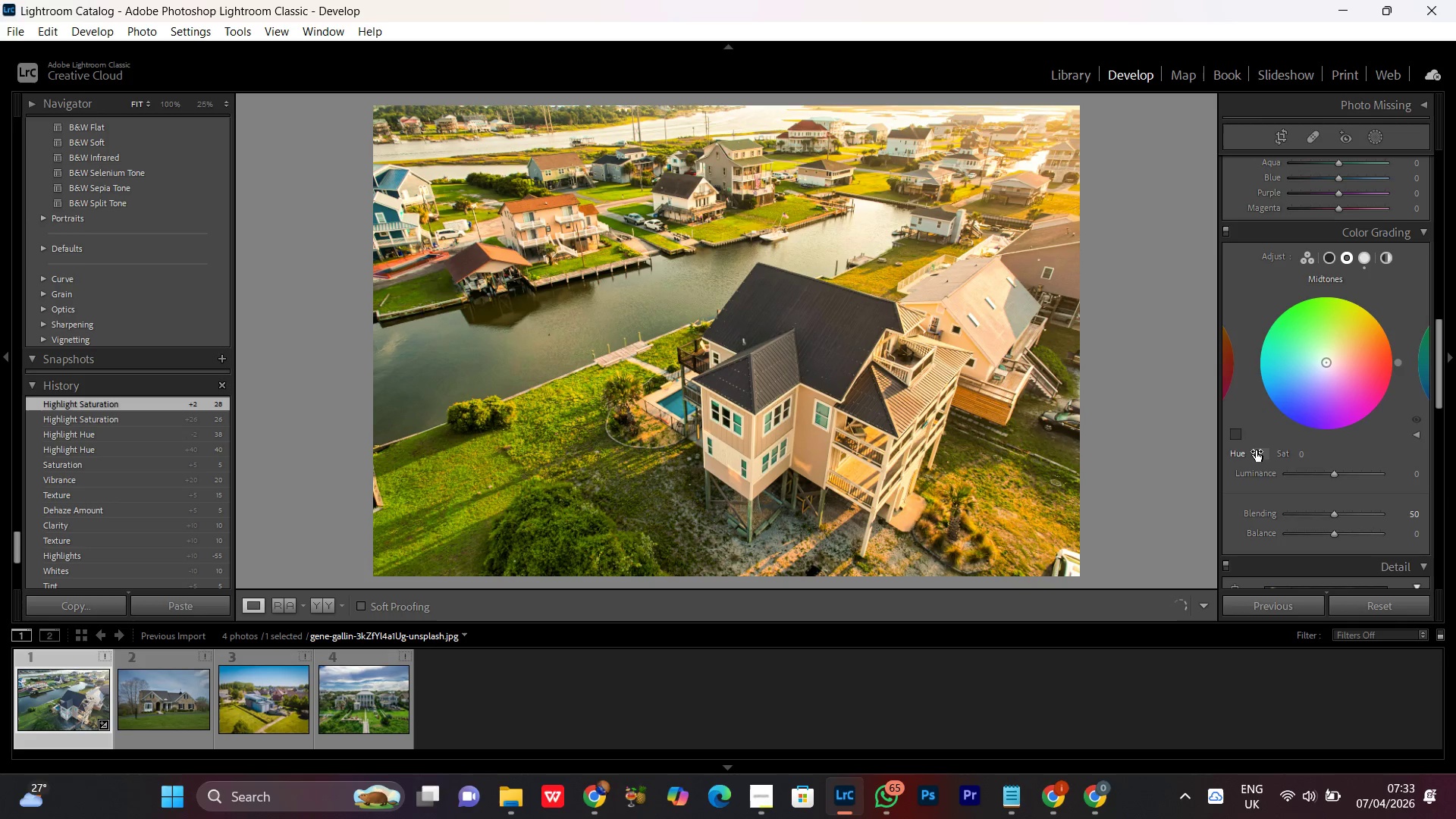 
left_click_drag(start_coordinate=[1256, 450], to_coordinate=[1285, 467])
 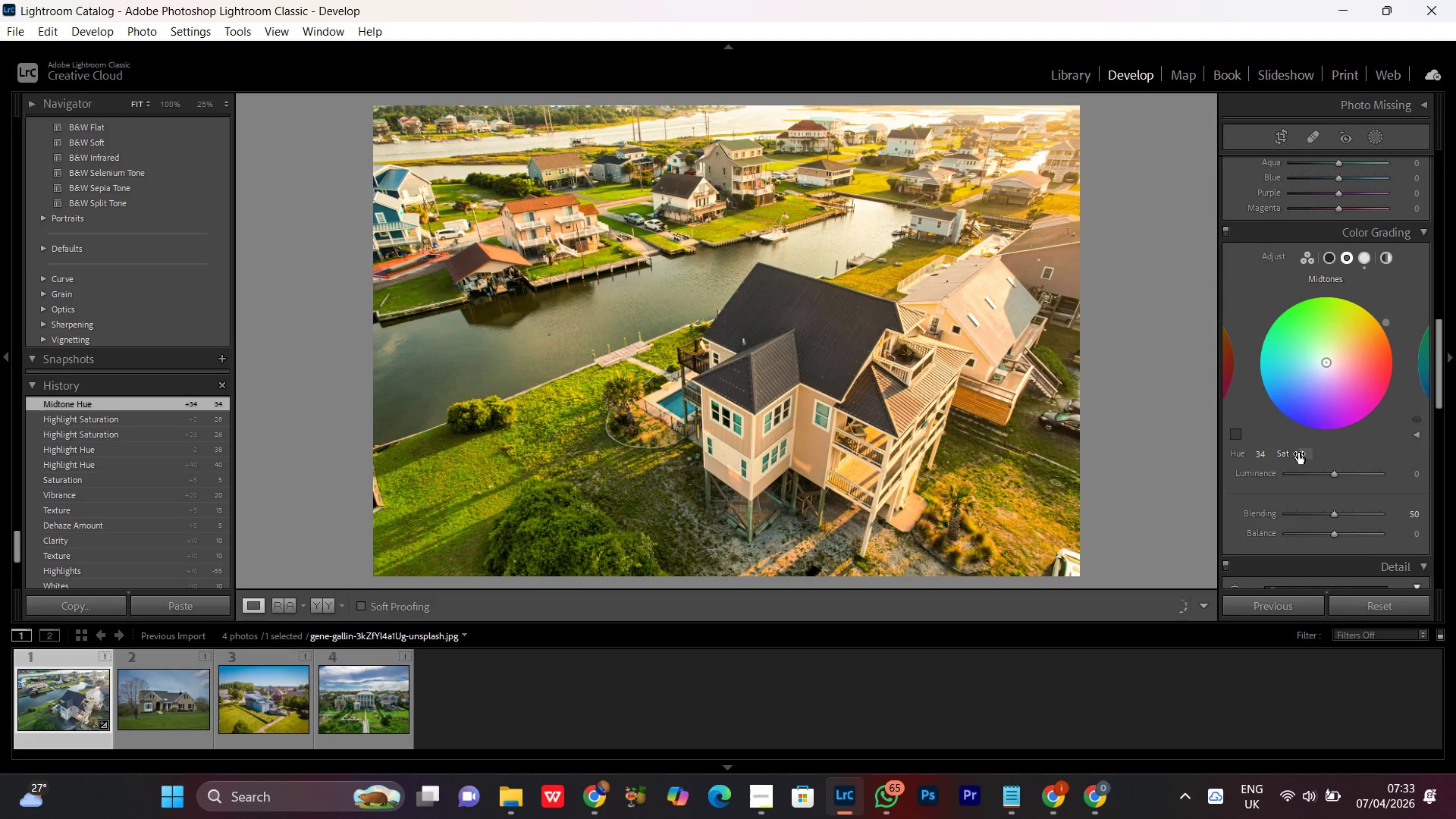 
left_click_drag(start_coordinate=[1298, 453], to_coordinate=[1317, 458])
 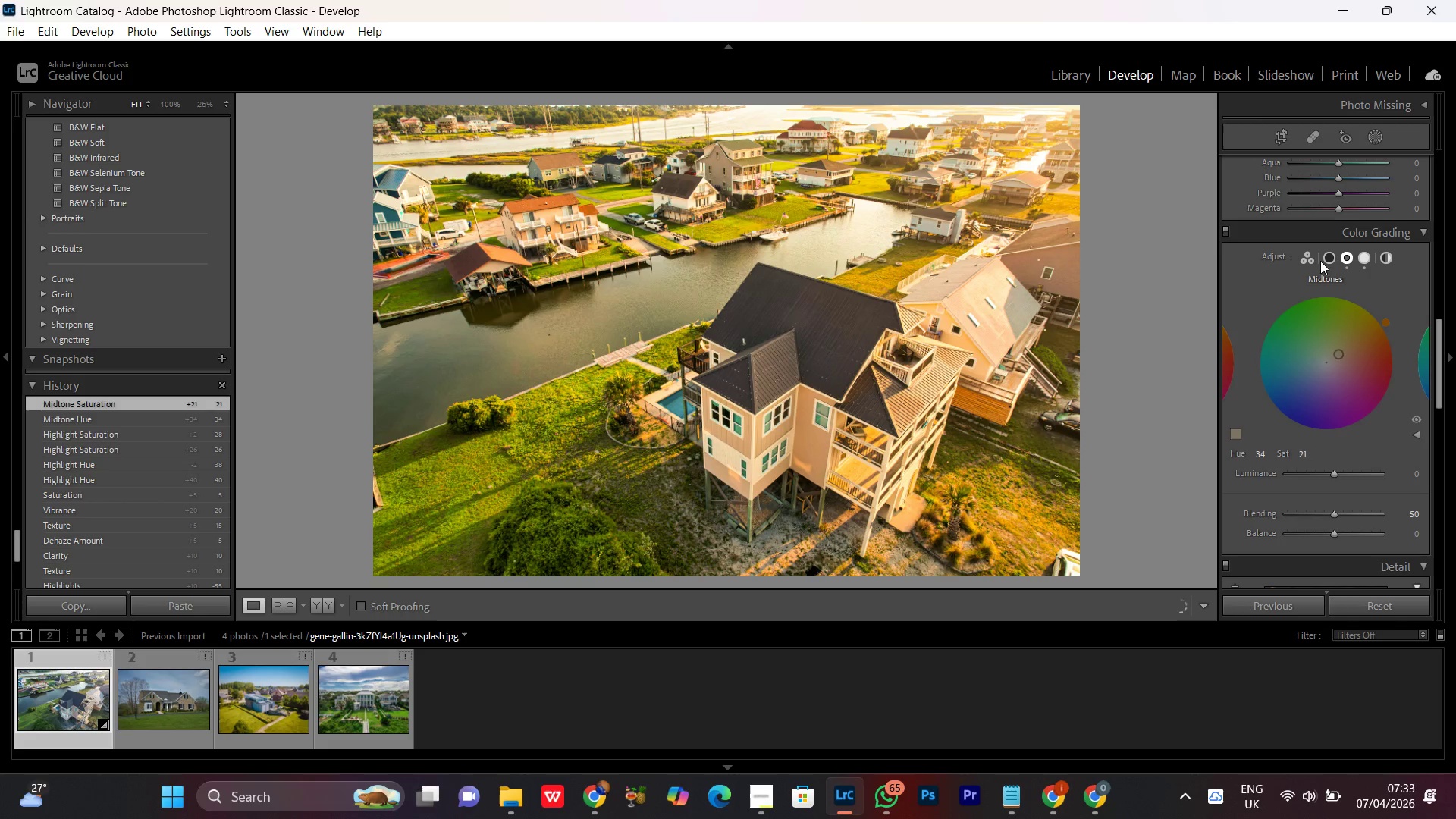 
left_click([1327, 256])
 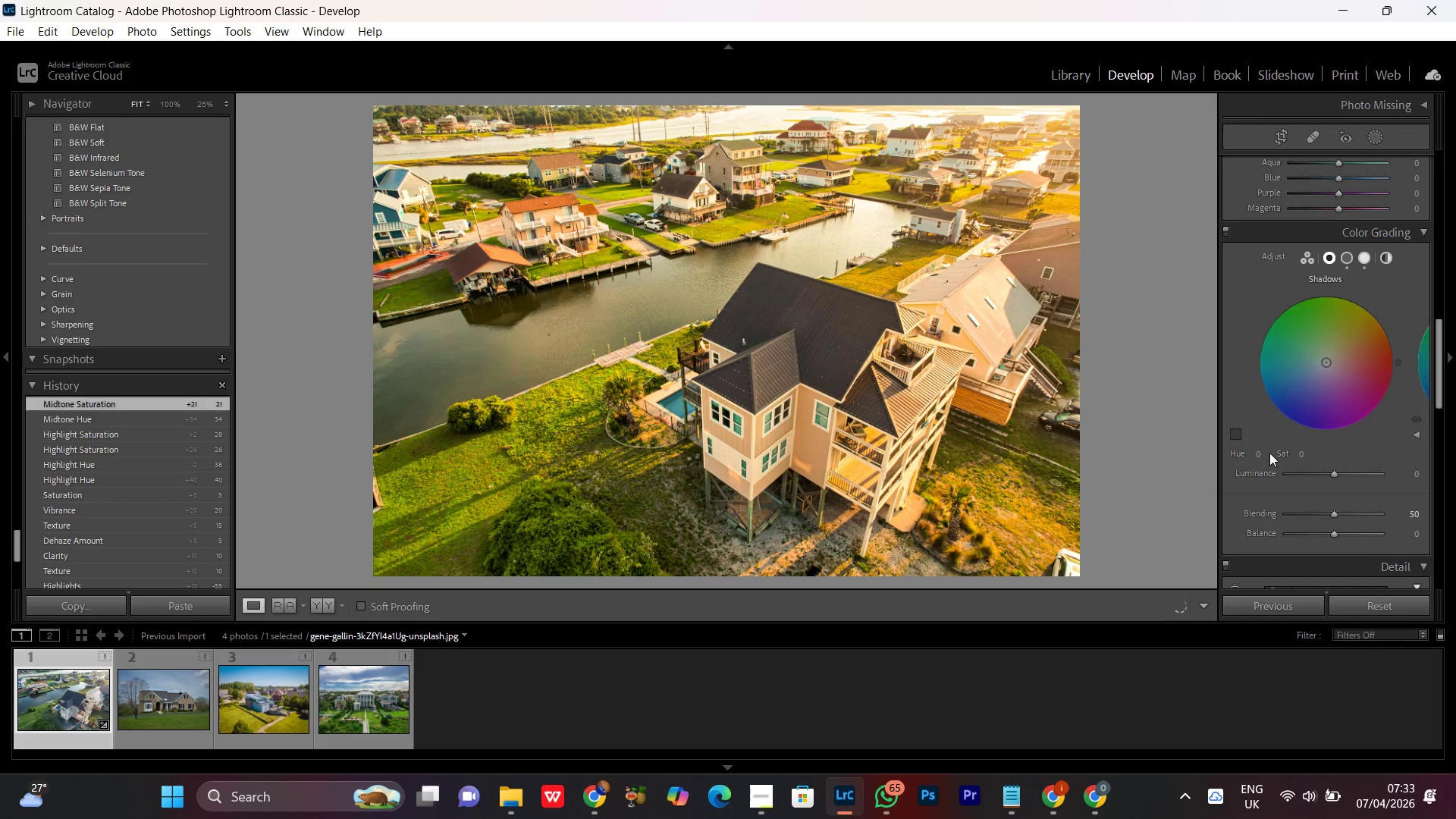 
left_click_drag(start_coordinate=[1254, 453], to_coordinate=[1341, 451])
 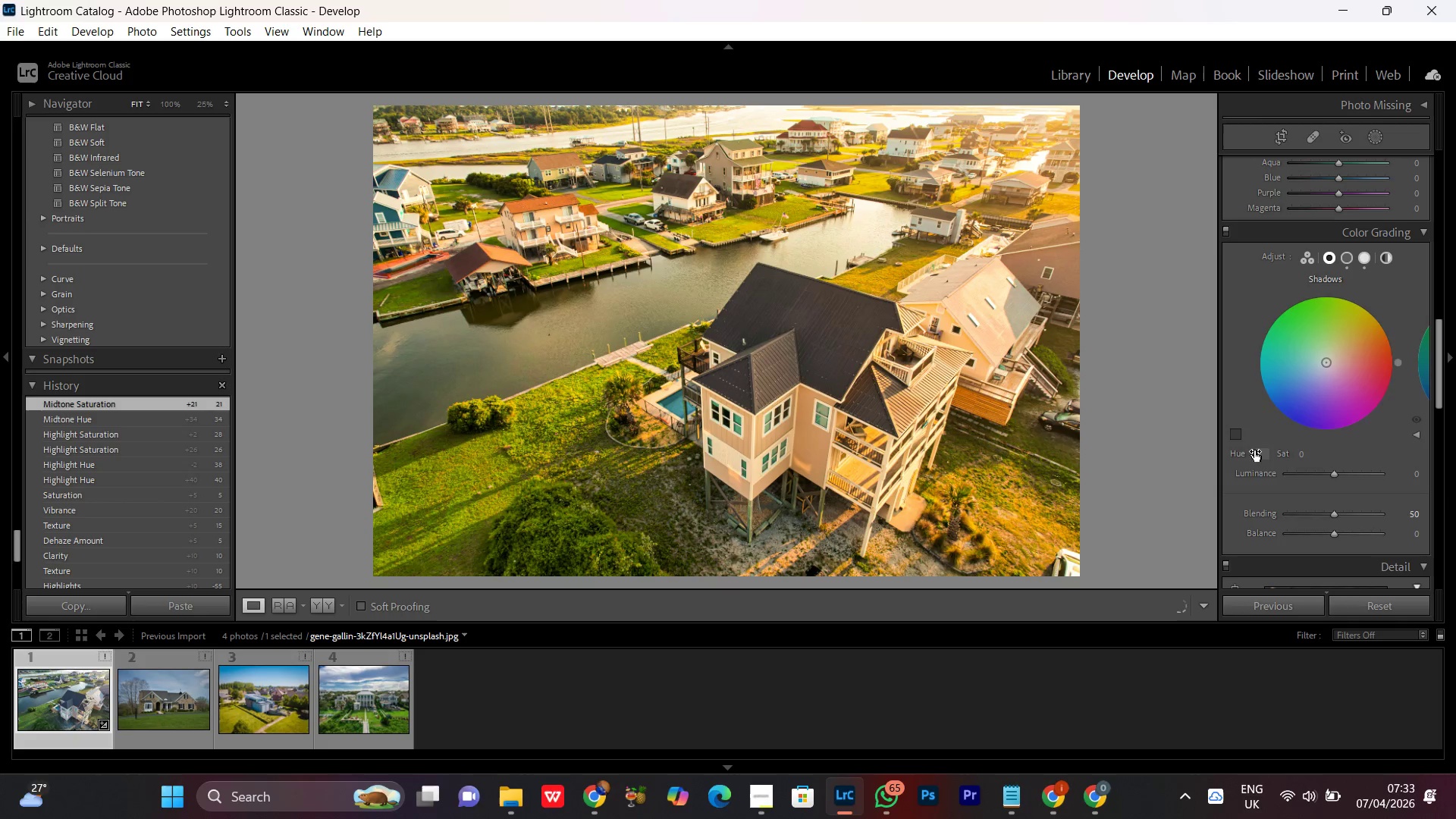 
left_click_drag(start_coordinate=[1254, 451], to_coordinate=[1300, 452])
 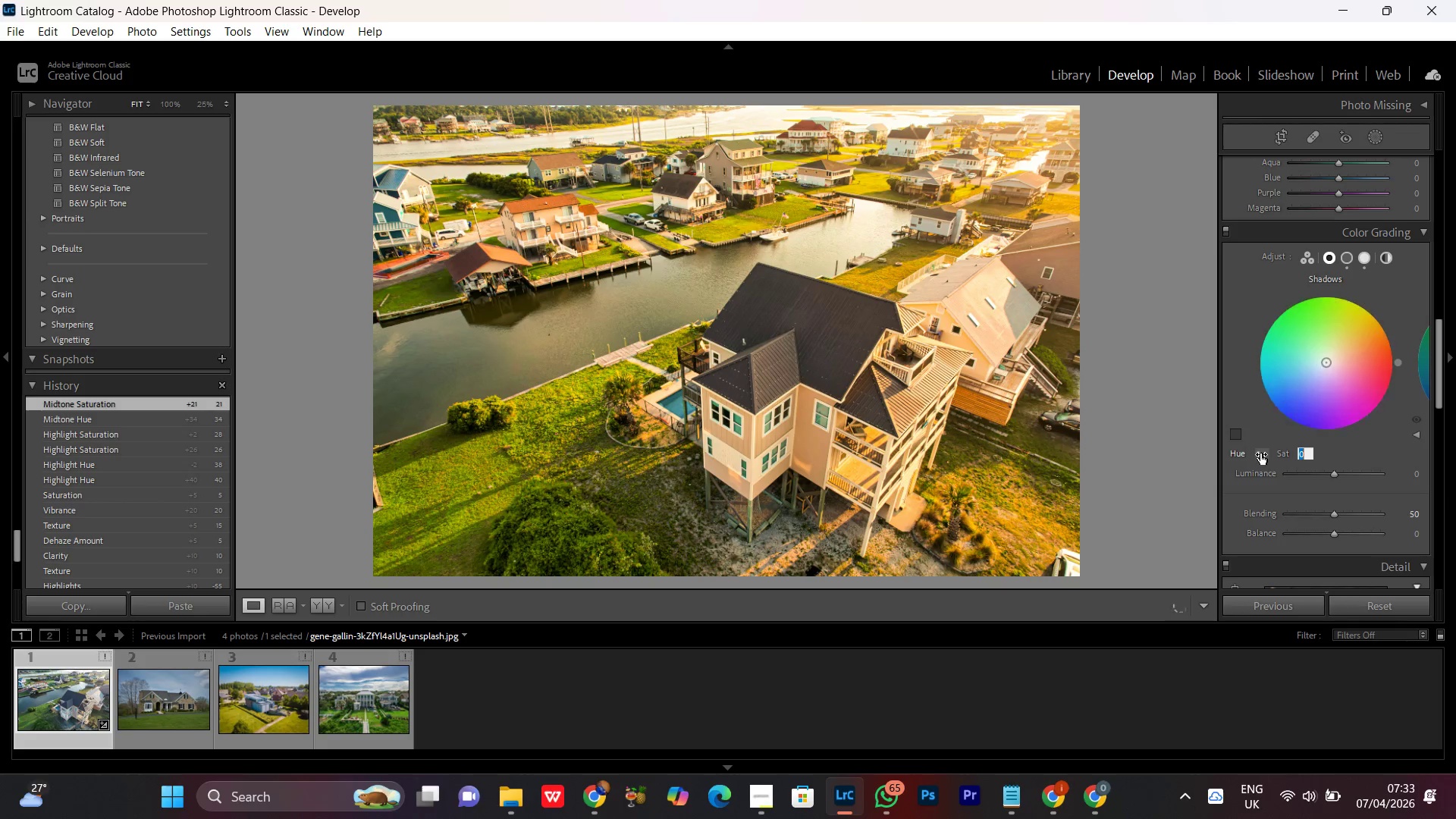 
left_click([1260, 453])
 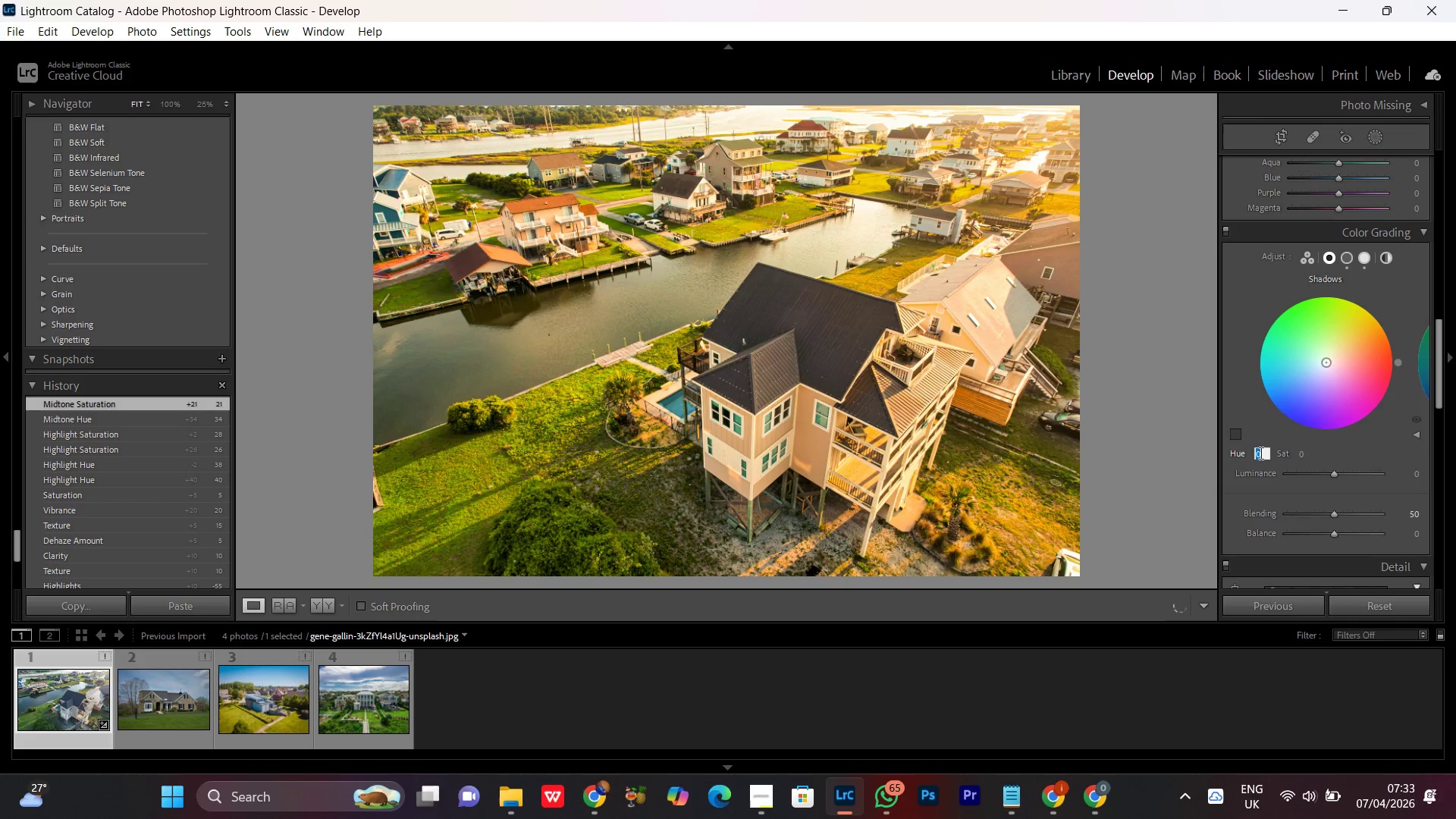 
left_click_drag(start_coordinate=[1260, 453], to_coordinate=[1268, 453])
 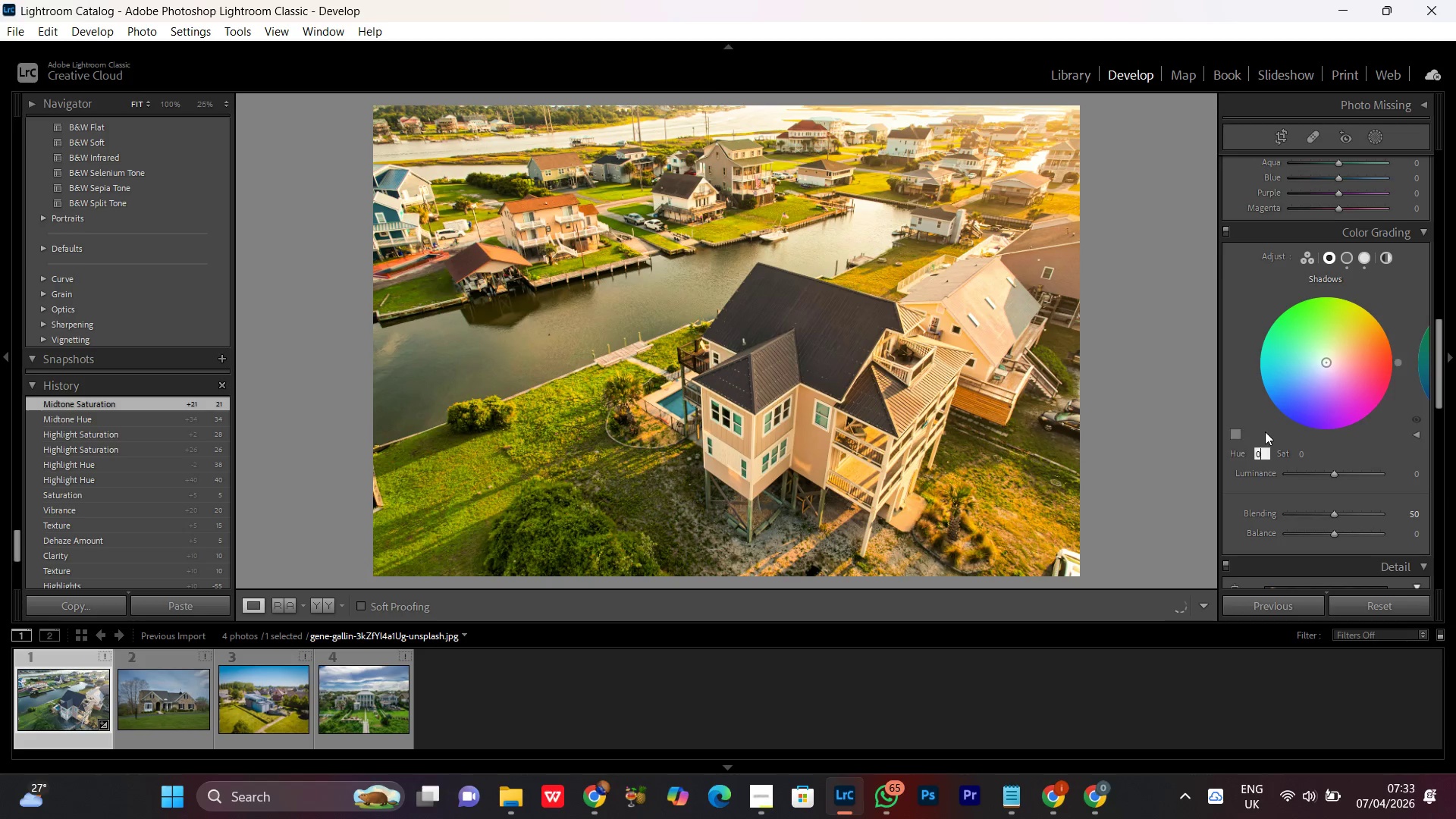 
left_click([1265, 431])
 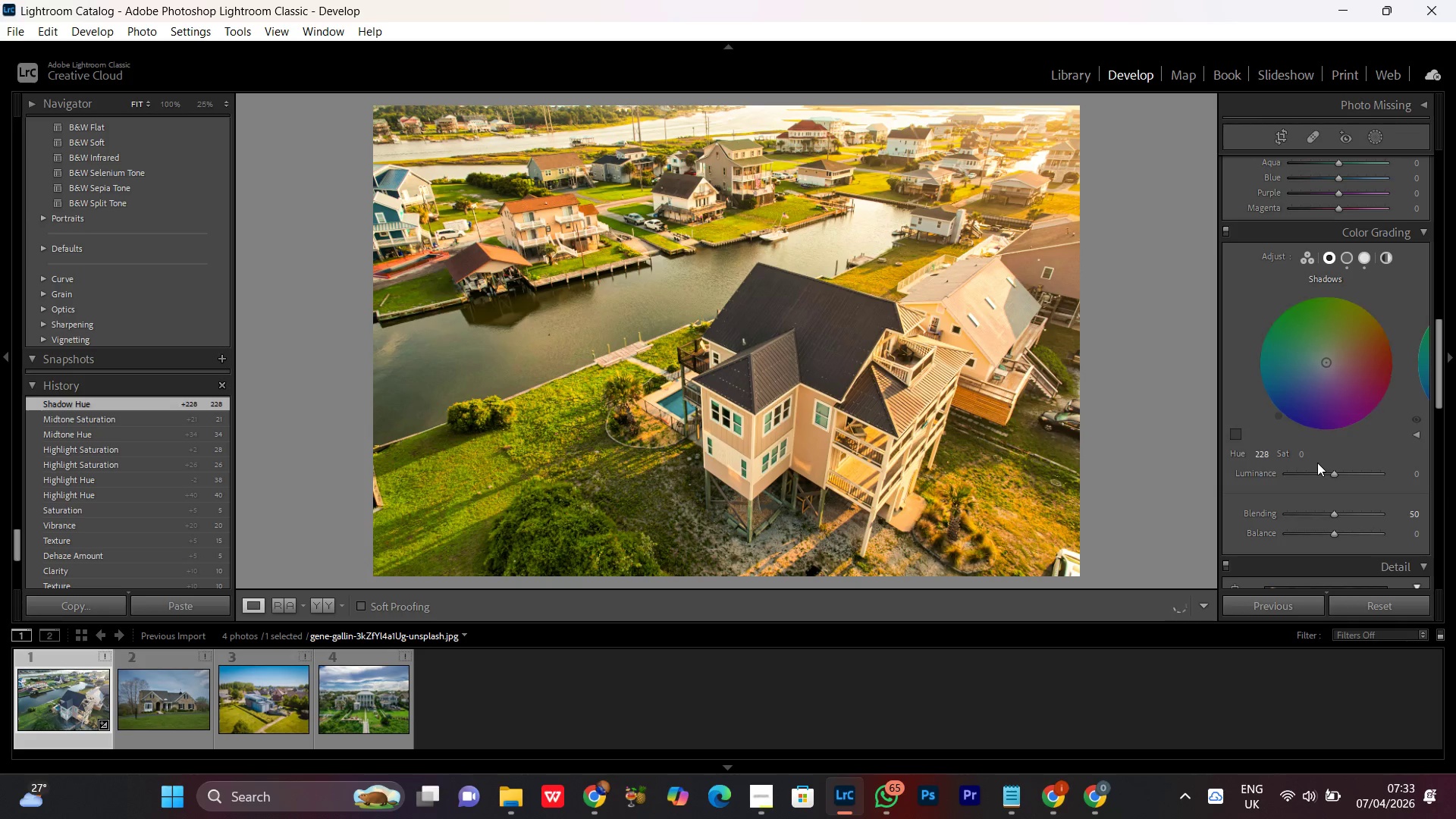 
left_click_drag(start_coordinate=[1303, 454], to_coordinate=[1316, 465])
 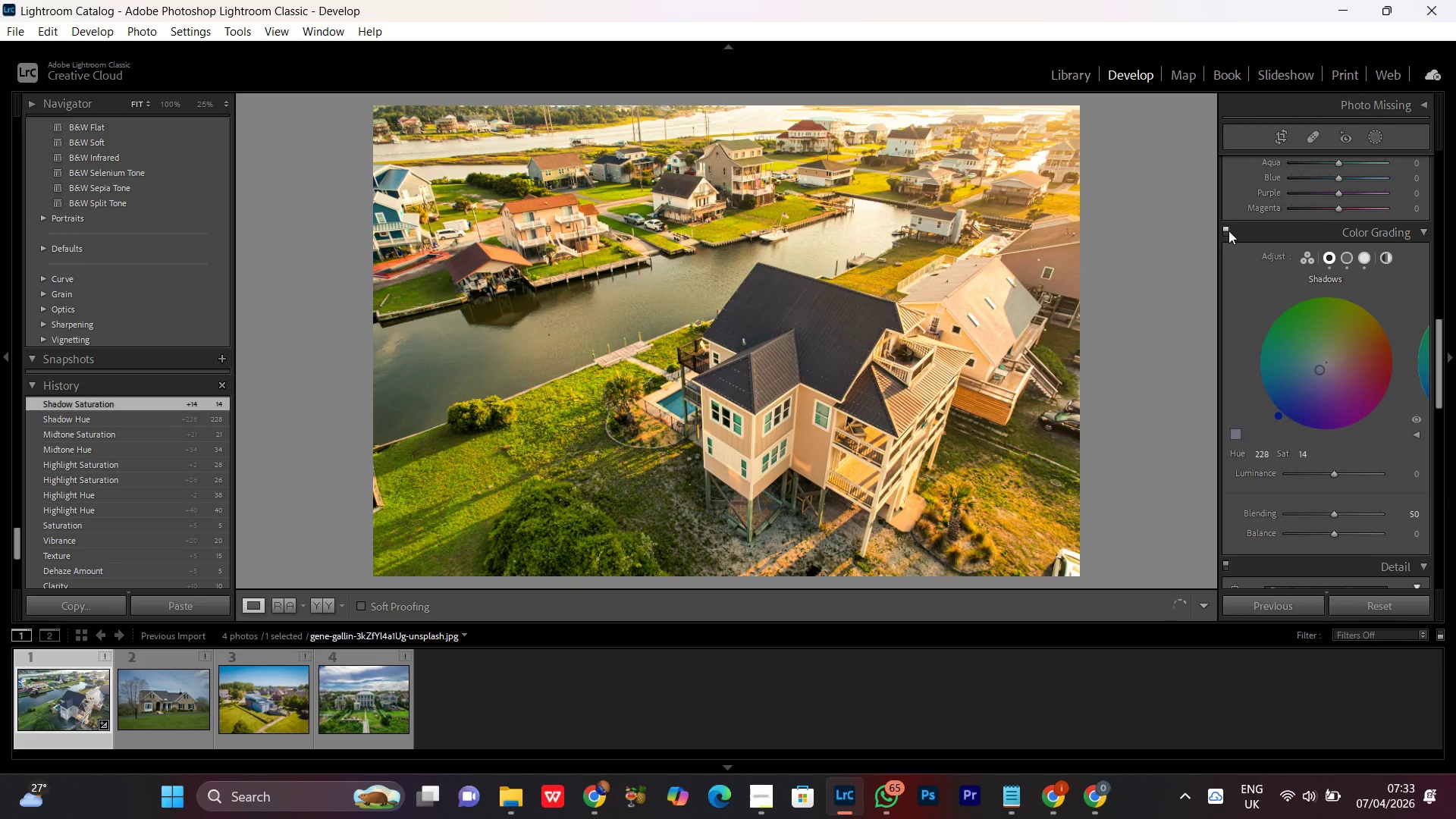 
left_click([1228, 229])
 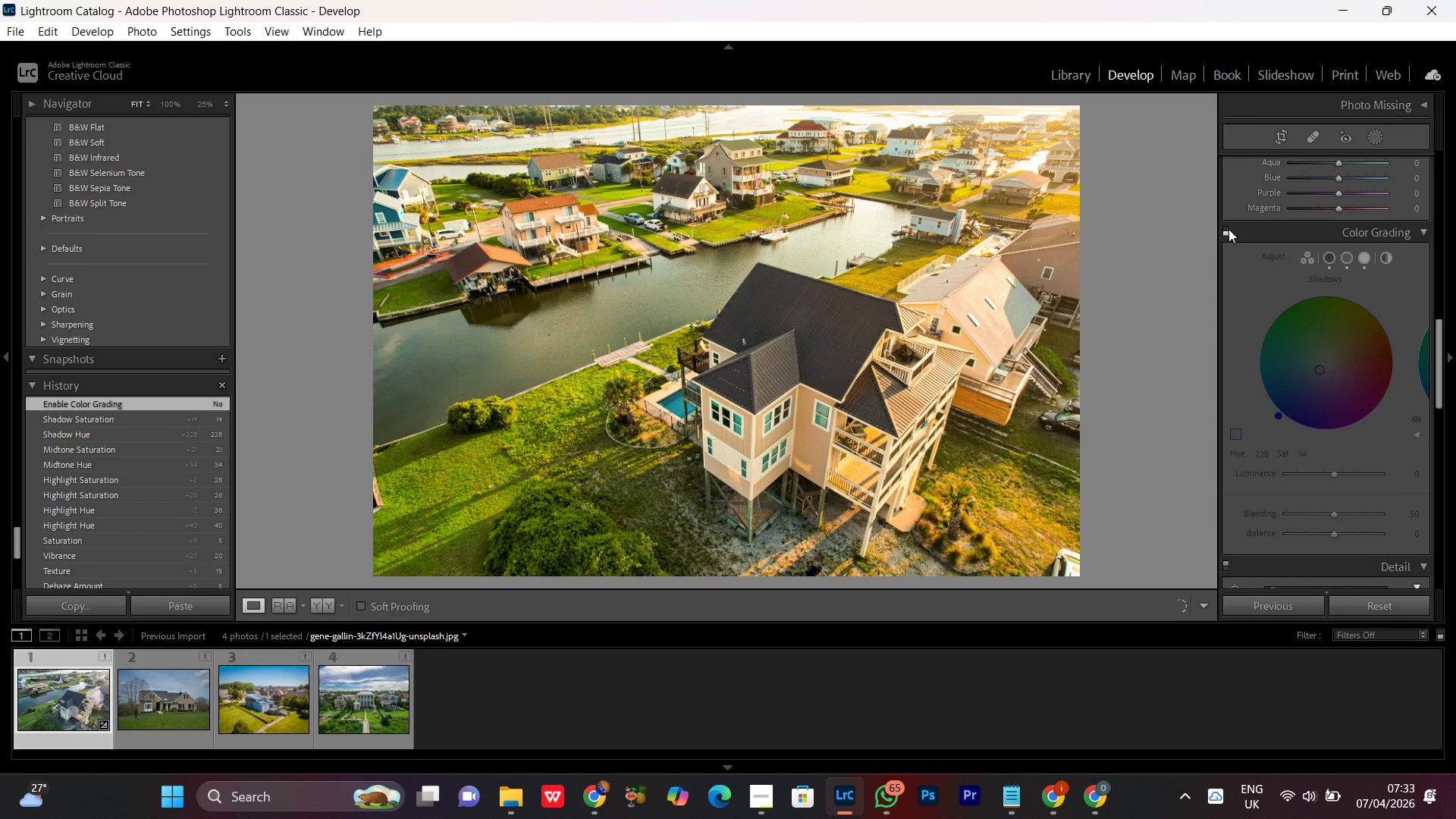 
left_click([1228, 229])
 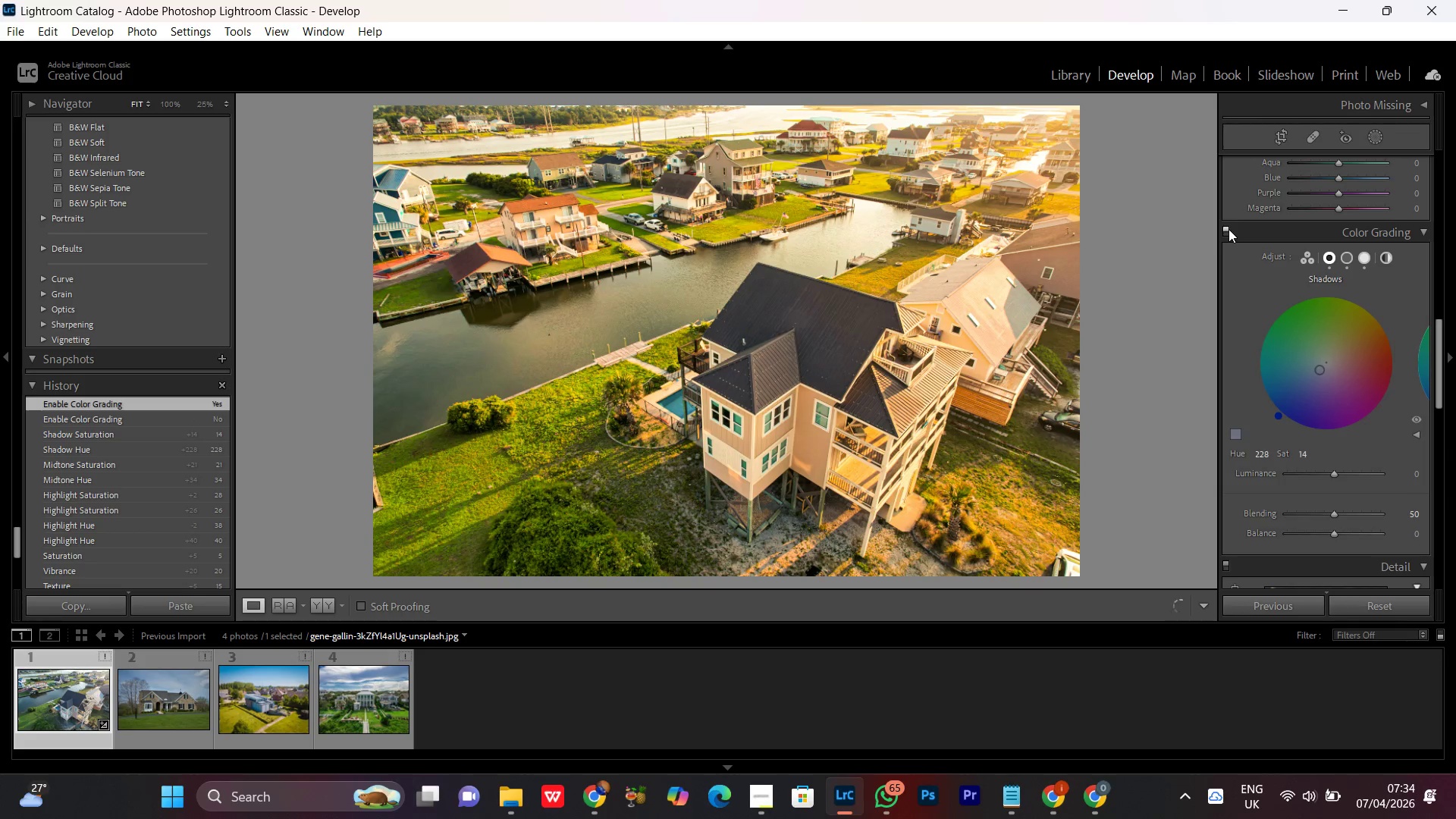 
left_click([1228, 229])
 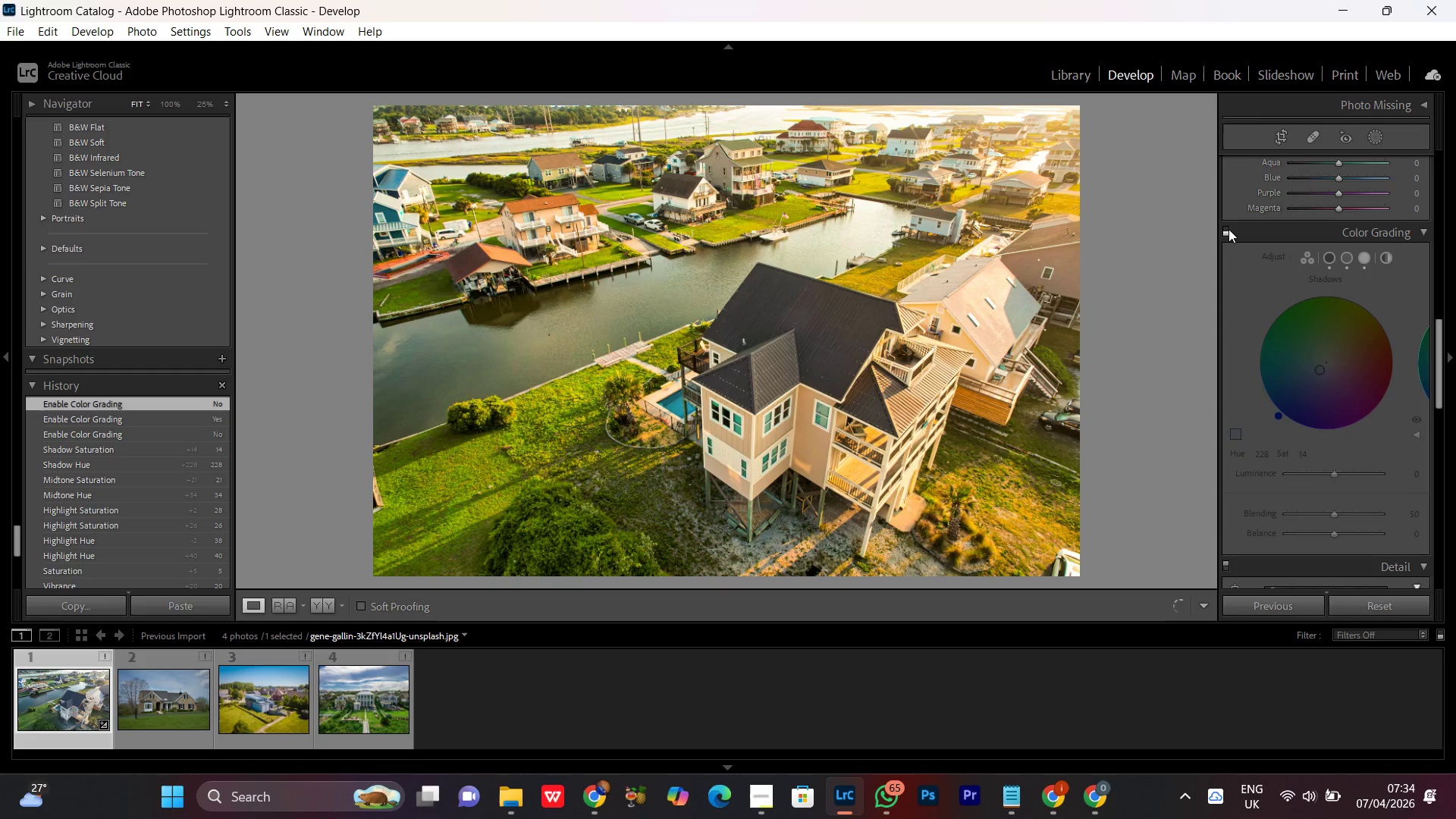 
left_click([1228, 229])
 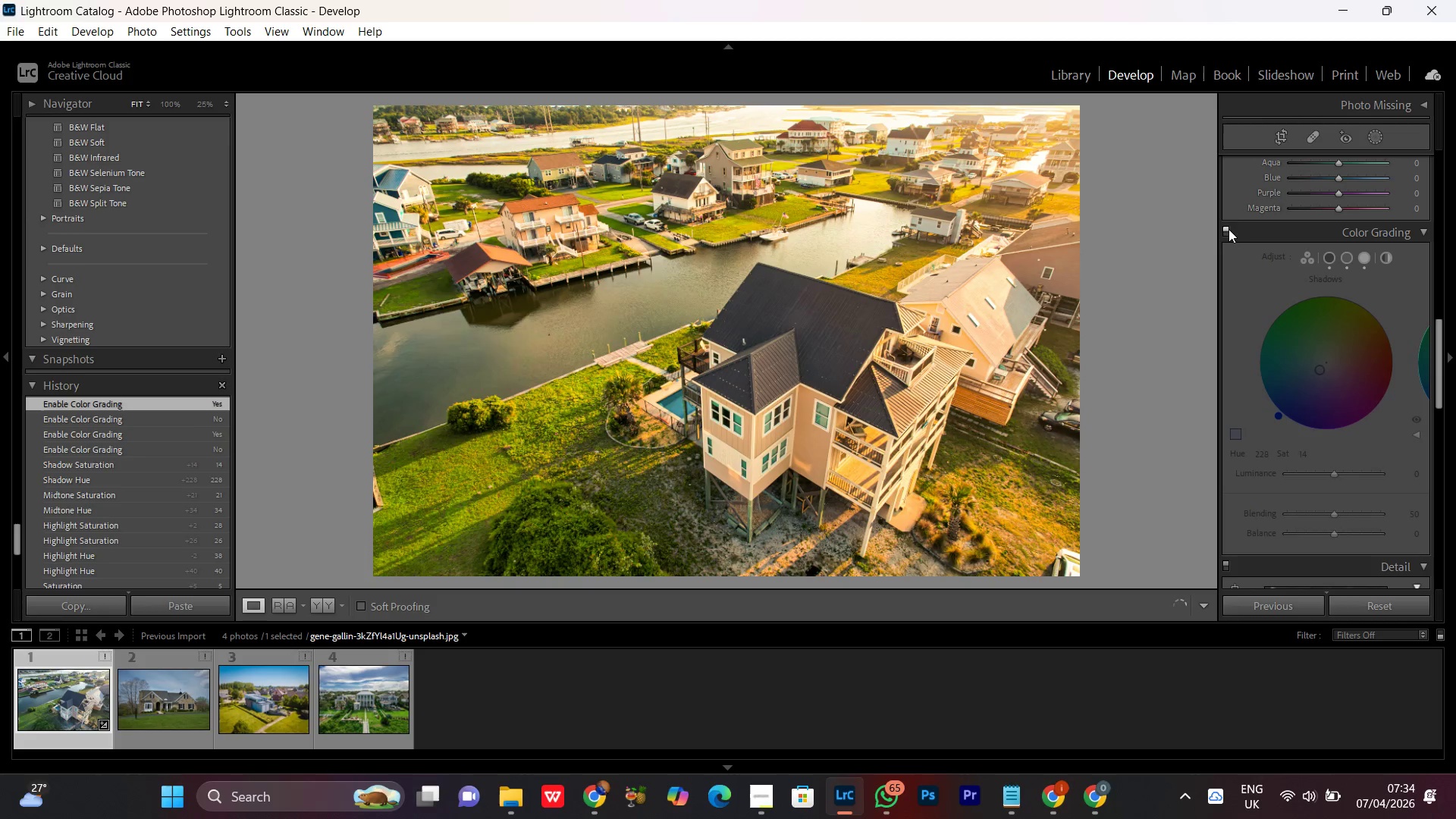 
double_click([1228, 229])
 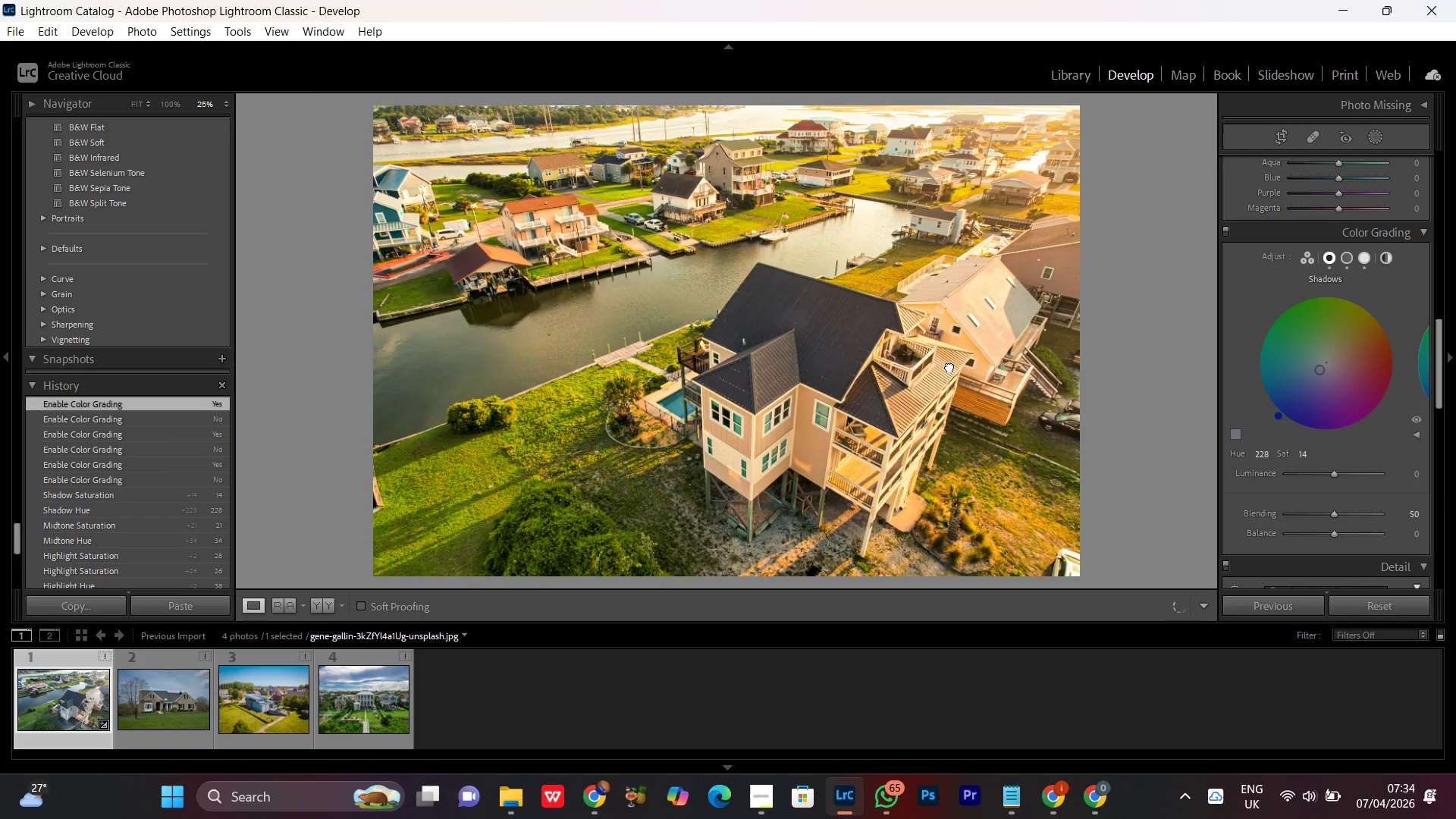 
double_click([949, 366])
 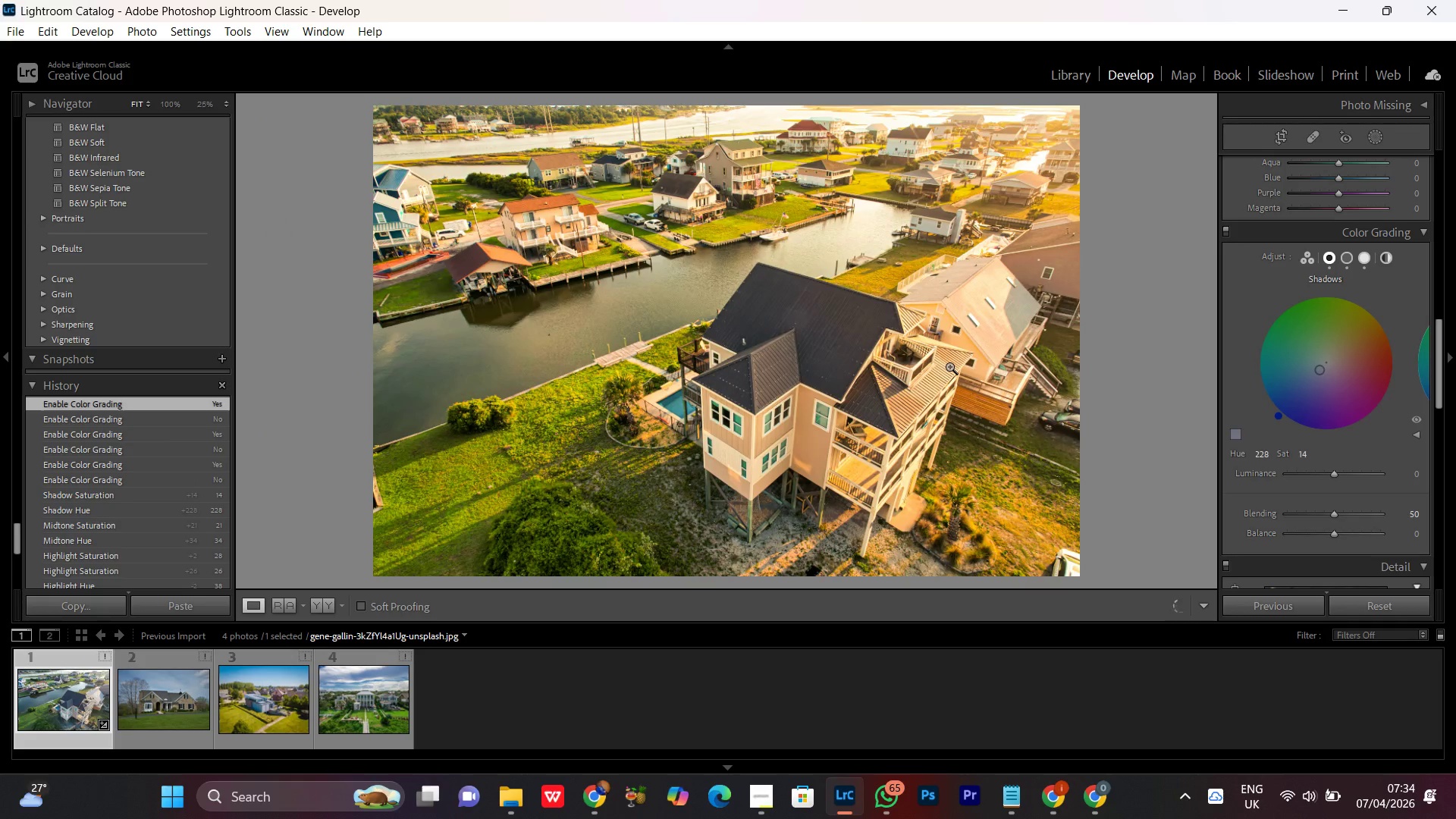 
triple_click([949, 366])
 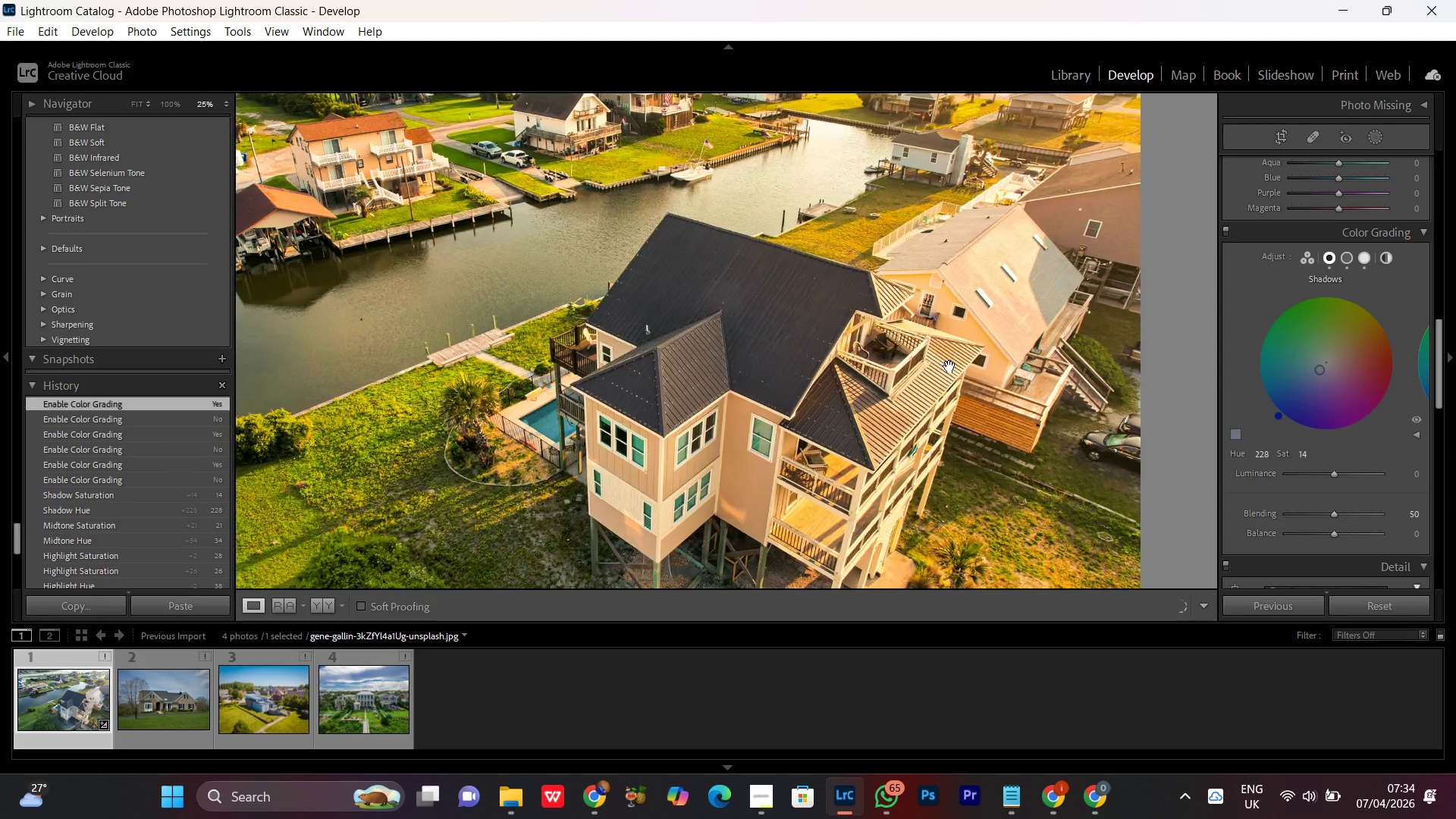 
triple_click([949, 366])
 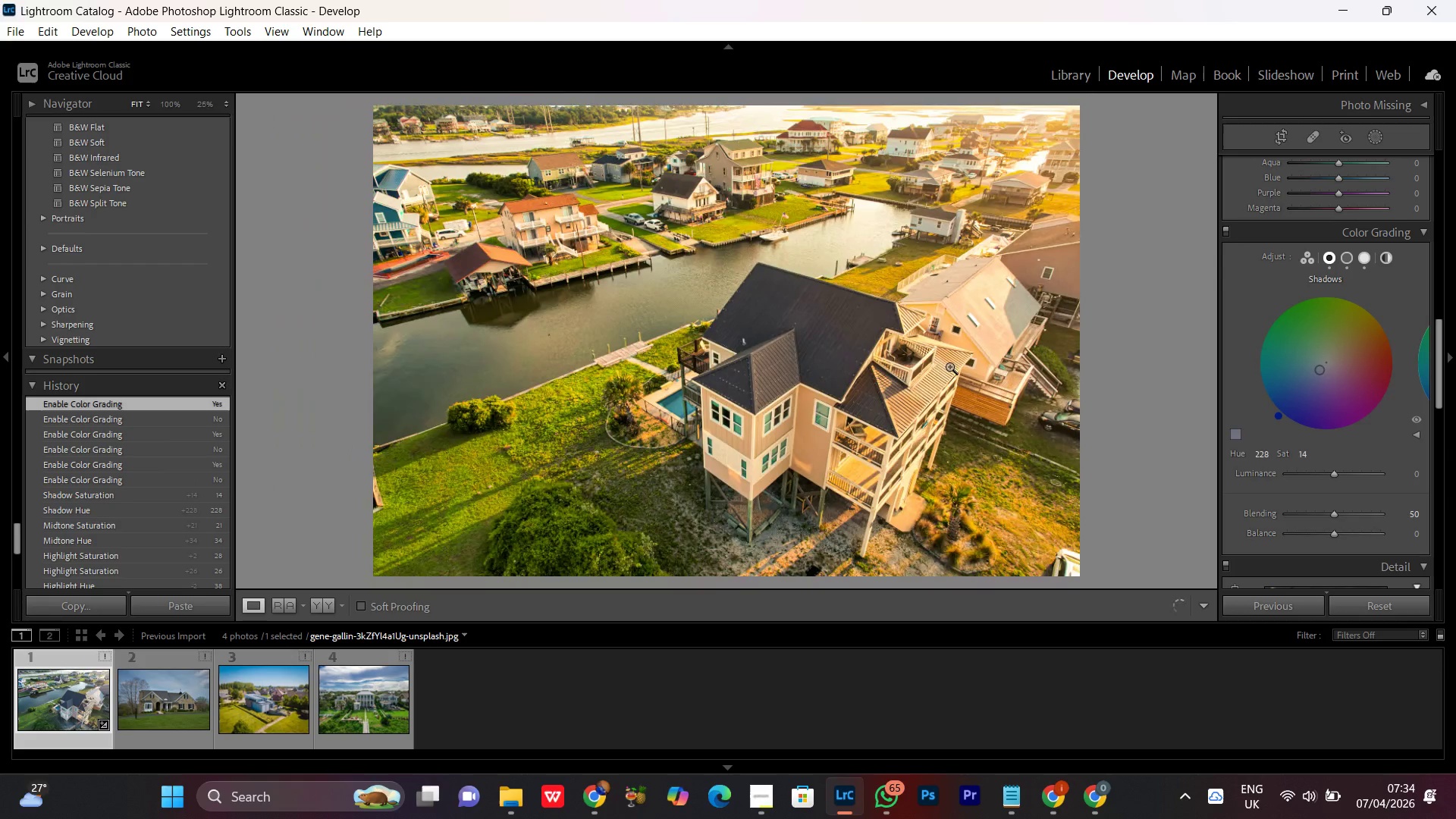 
triple_click([949, 366])
 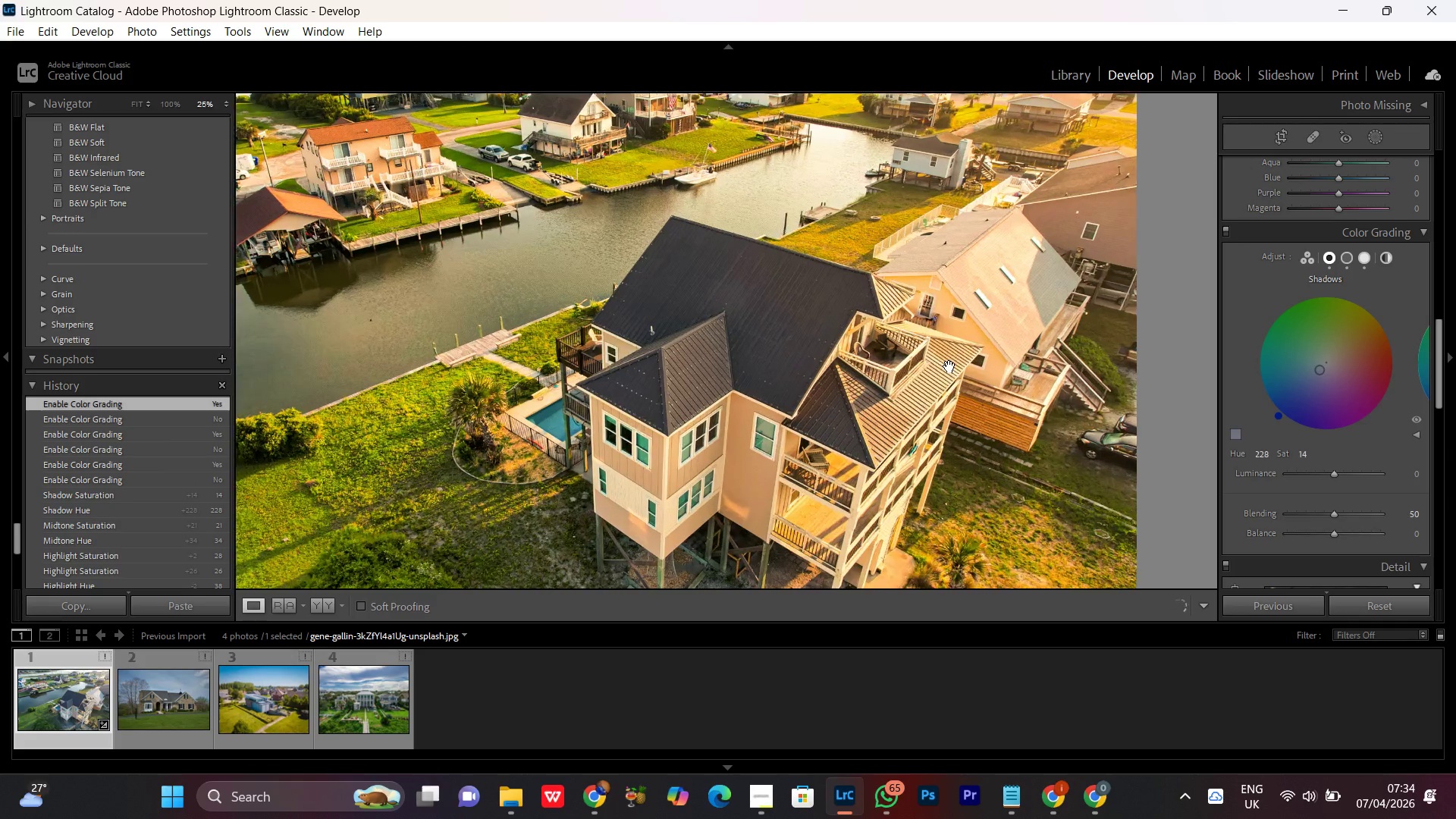 
triple_click([949, 366])
 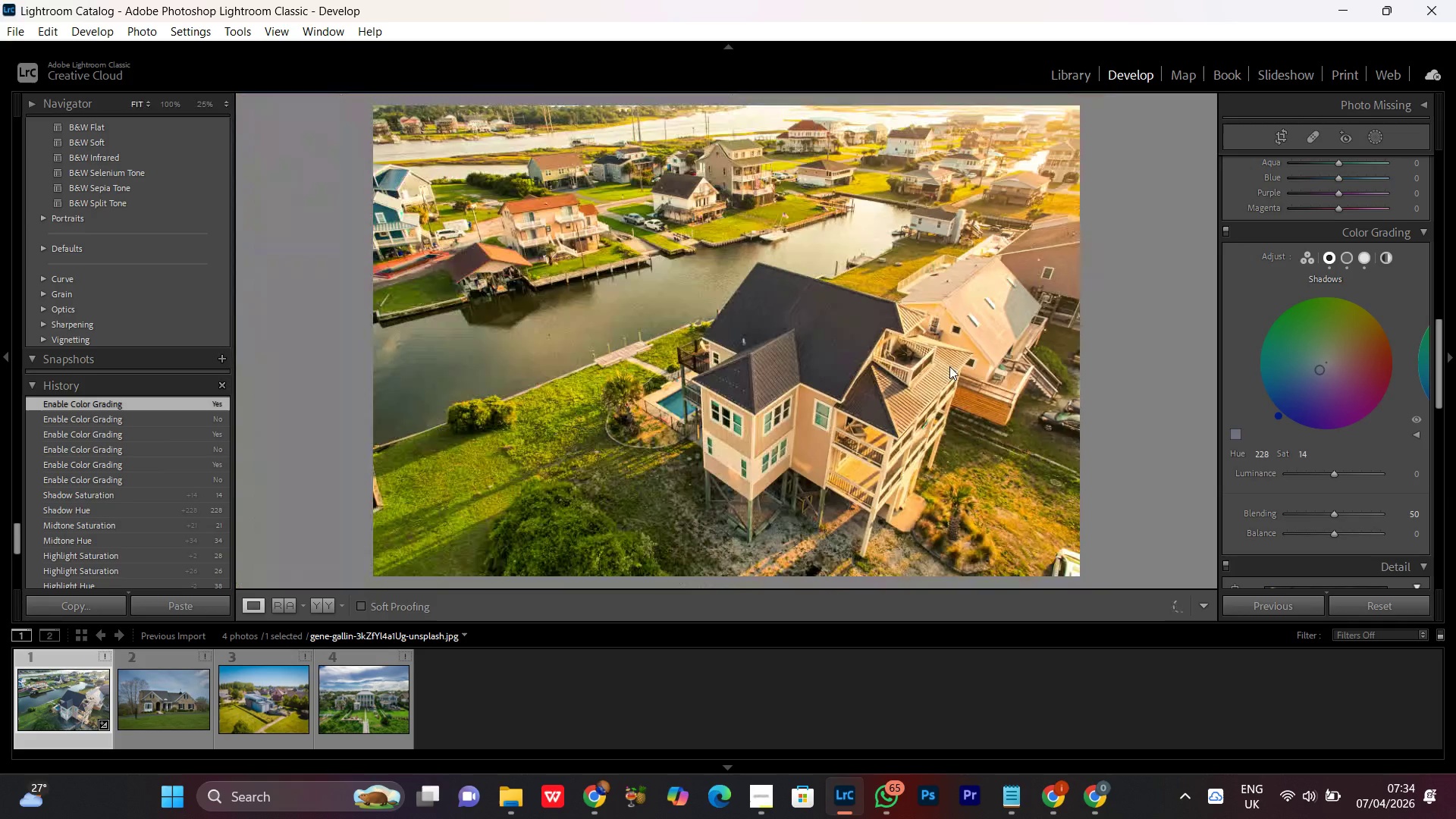 
triple_click([949, 366])
 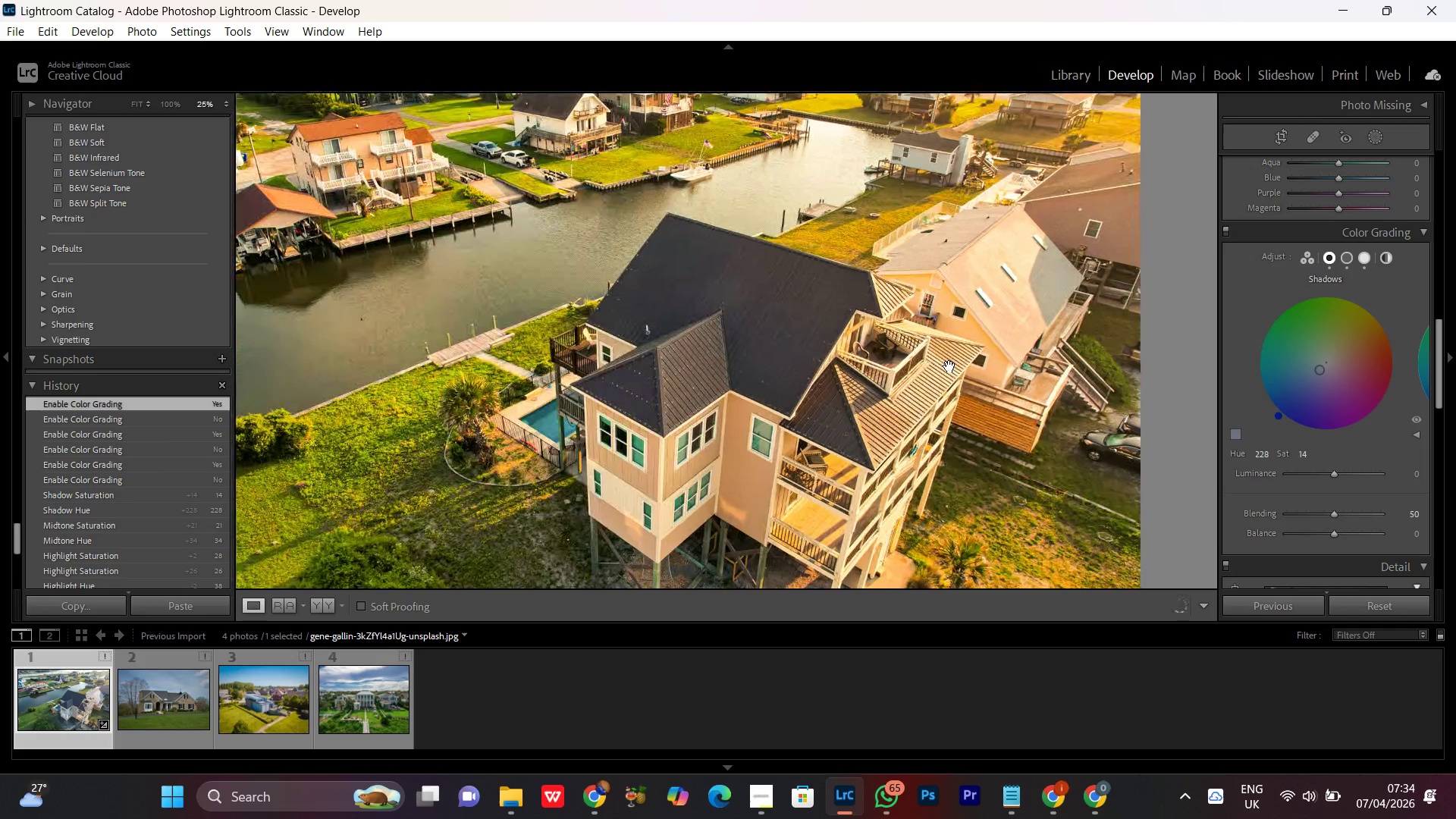 
triple_click([949, 366])
 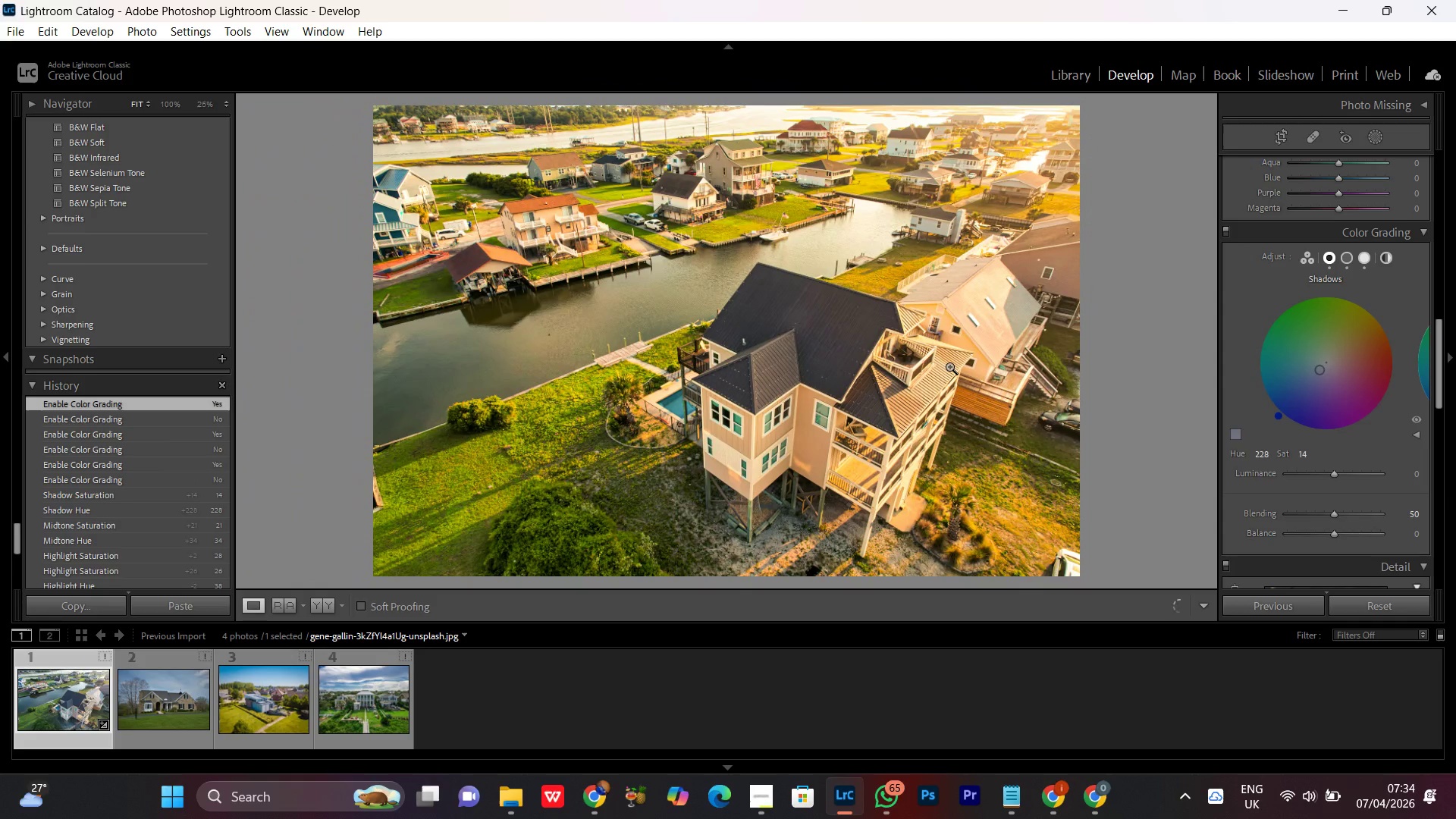 
left_click([949, 366])
 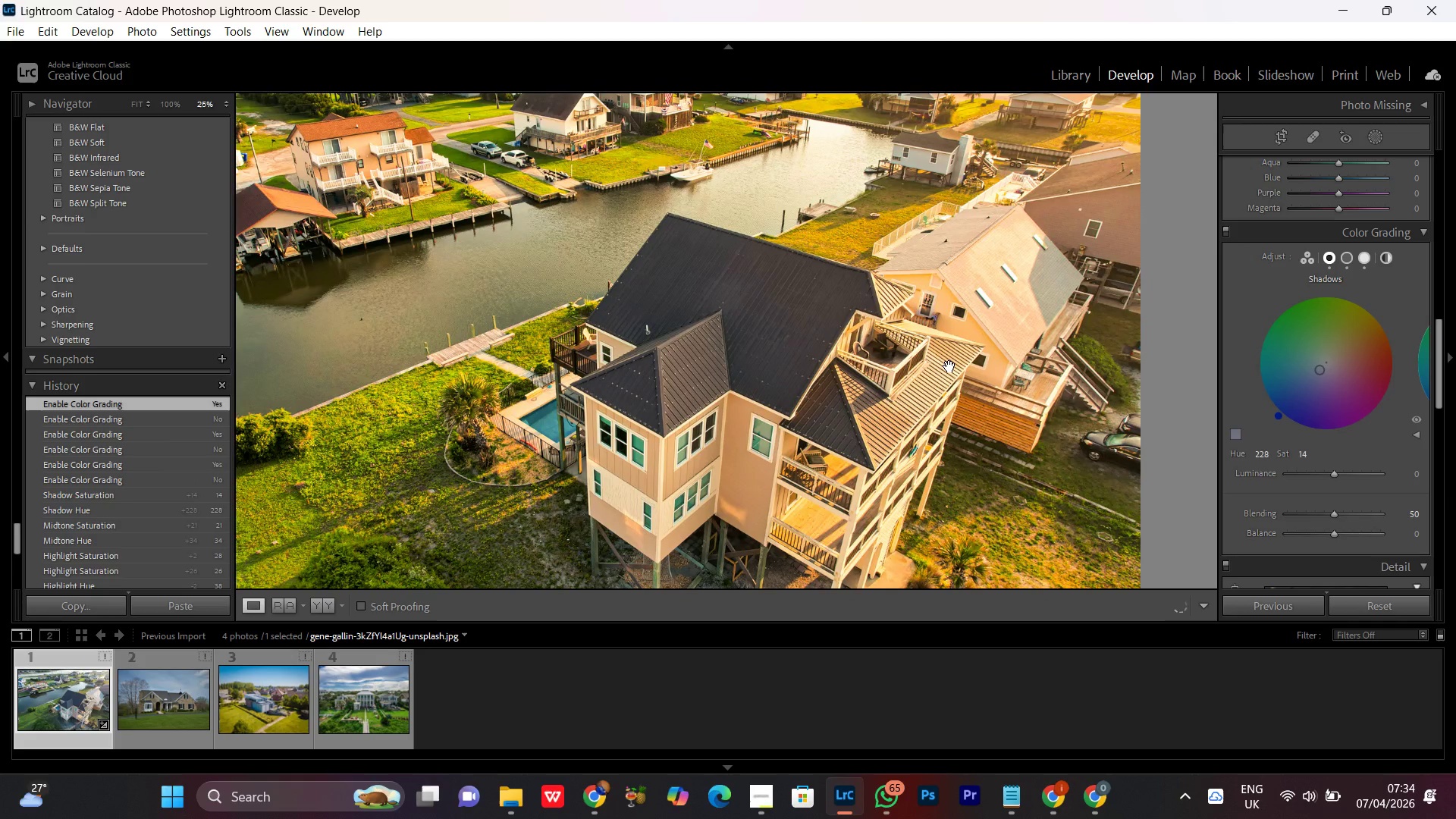 
left_click([949, 366])
 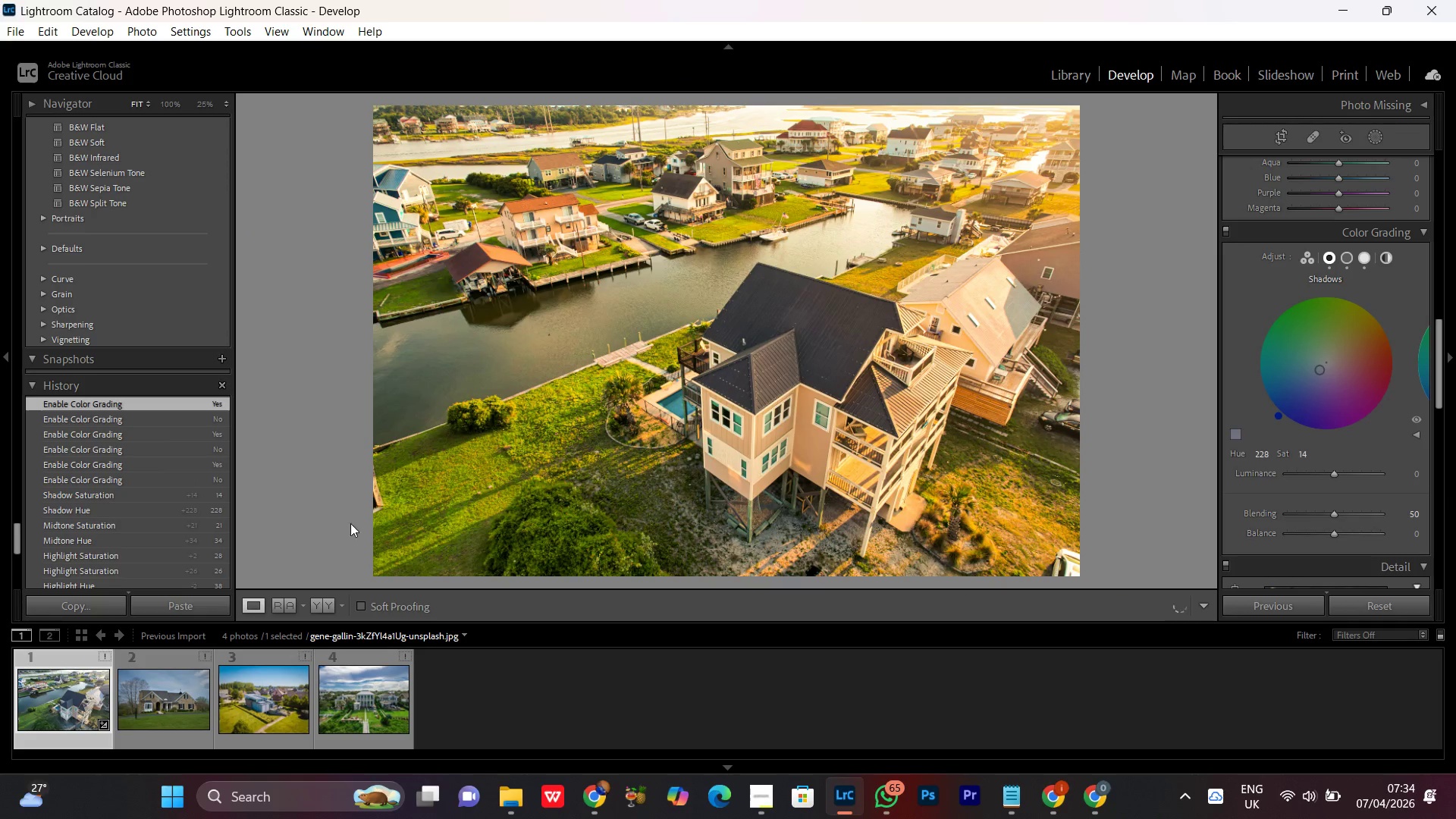 
left_click([325, 600])
 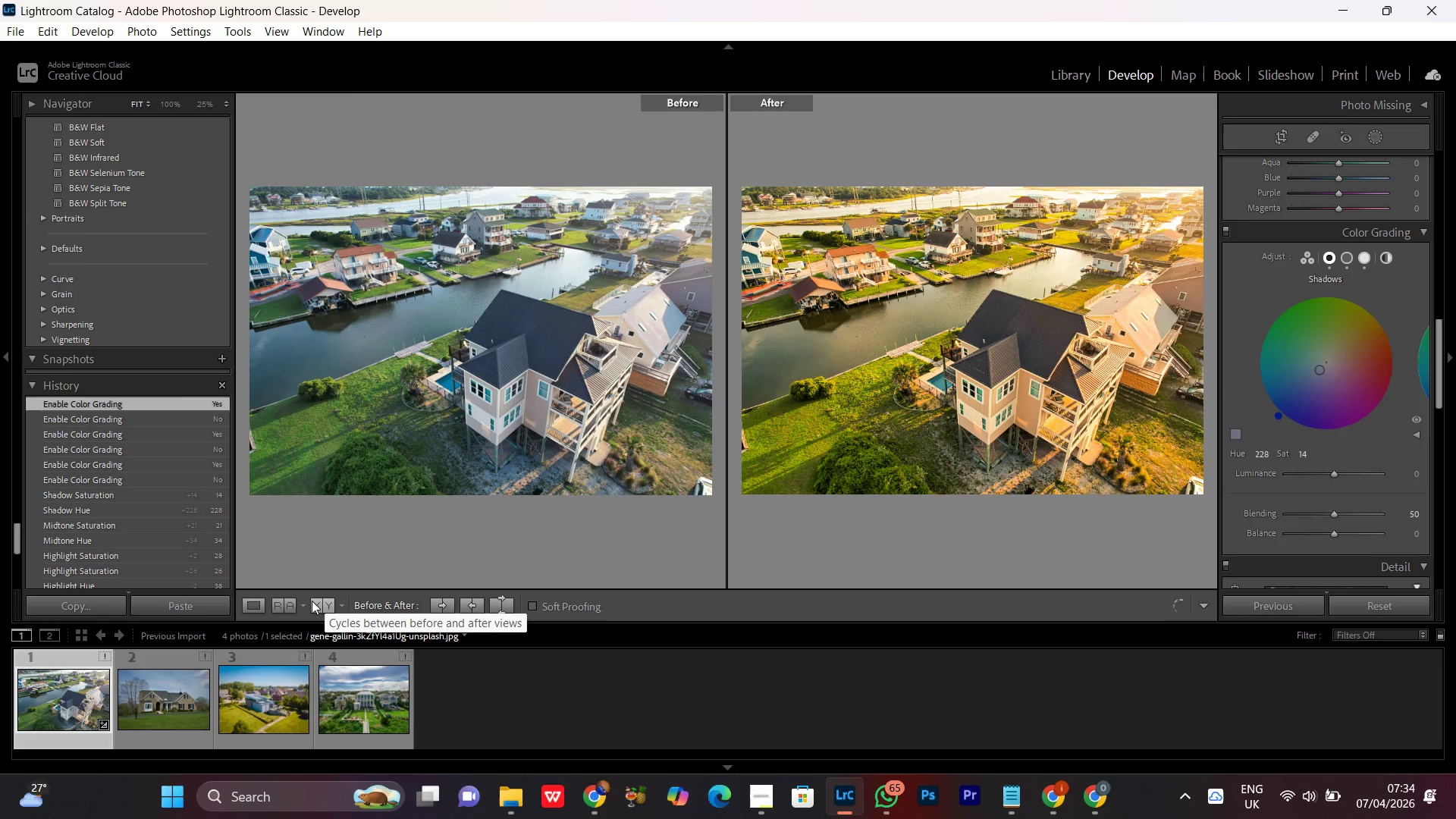 
left_click([251, 604])
 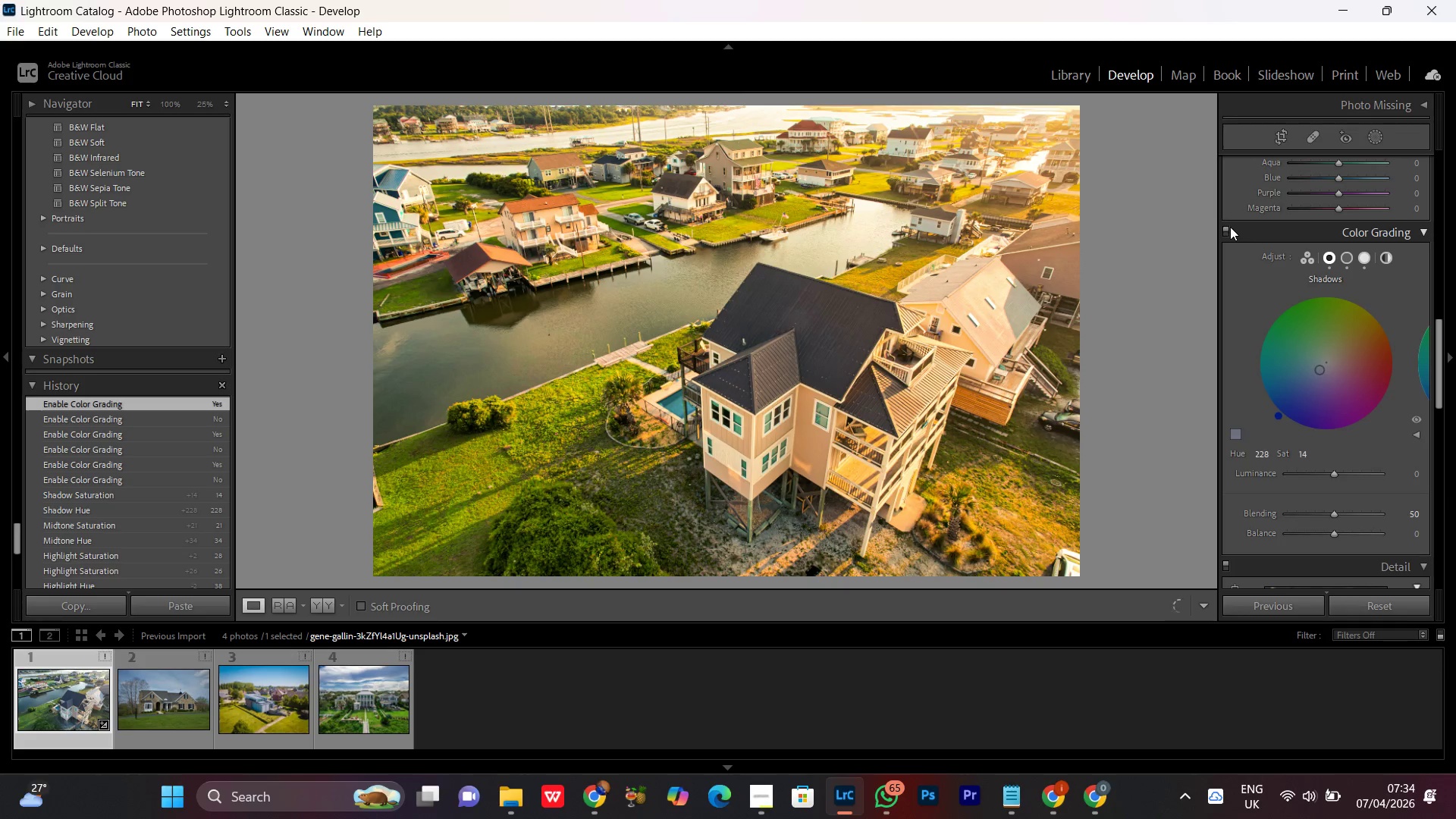 
left_click([1223, 229])
 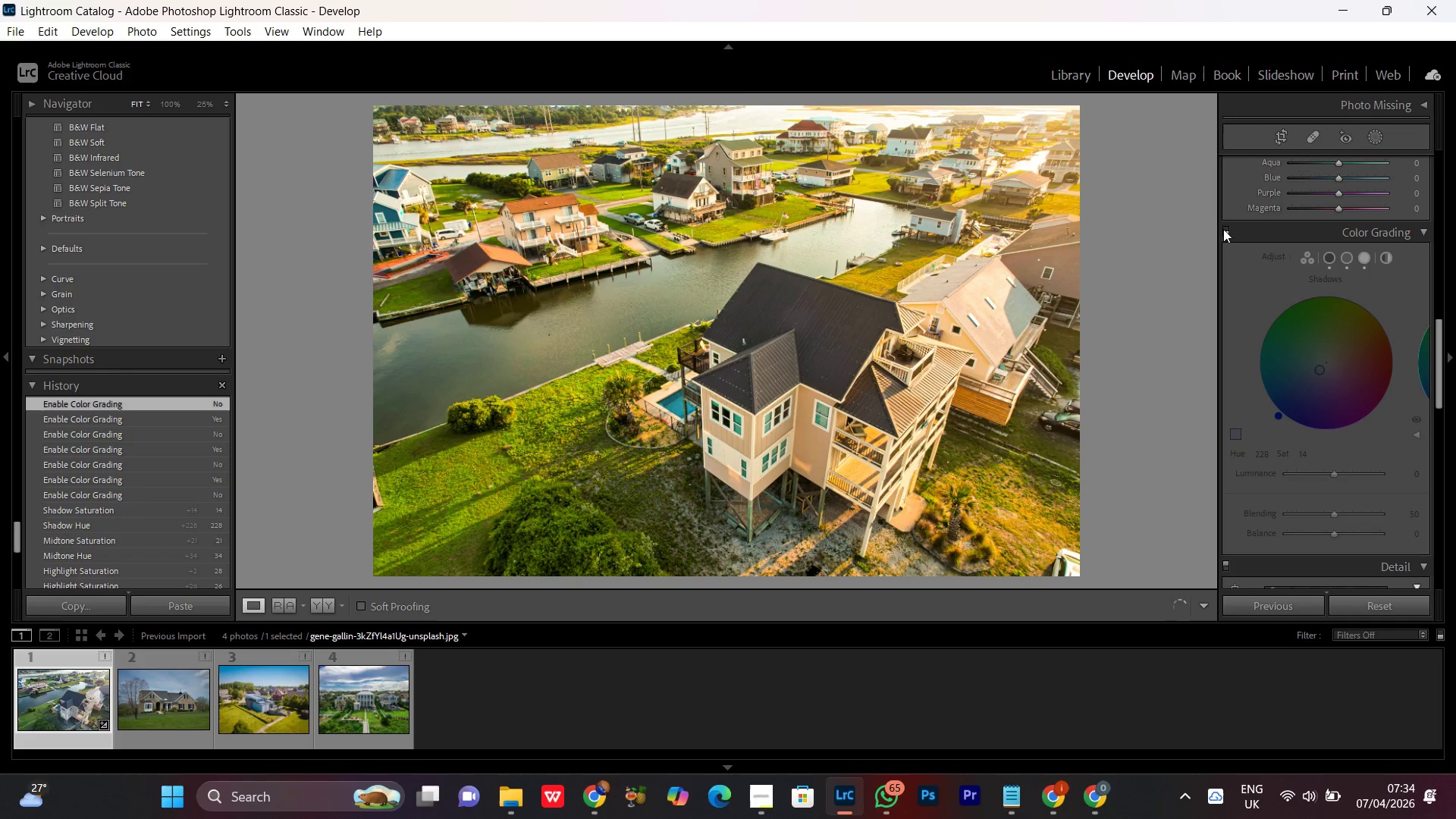 
left_click([1223, 229])
 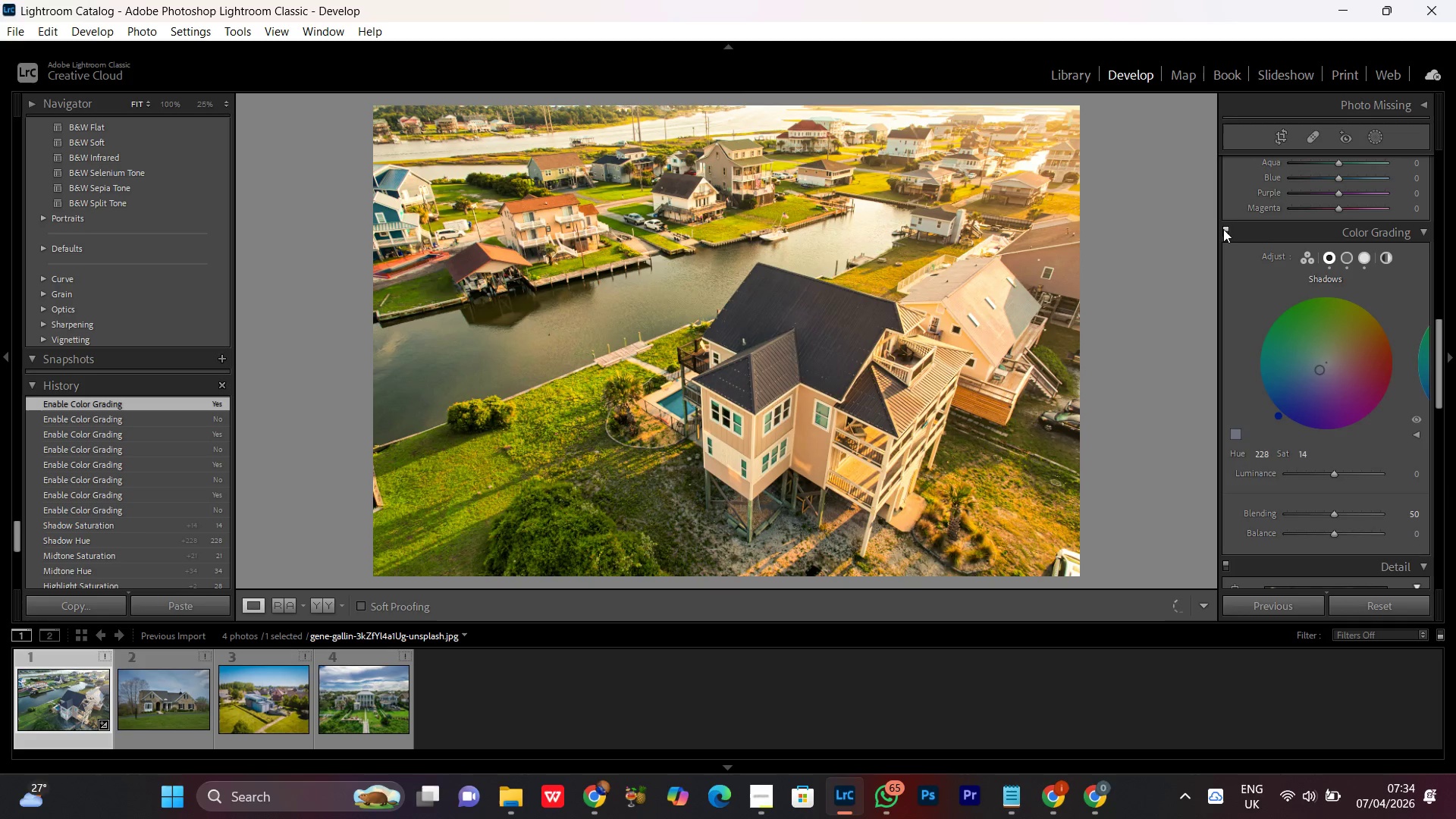 
left_click([1223, 229])
 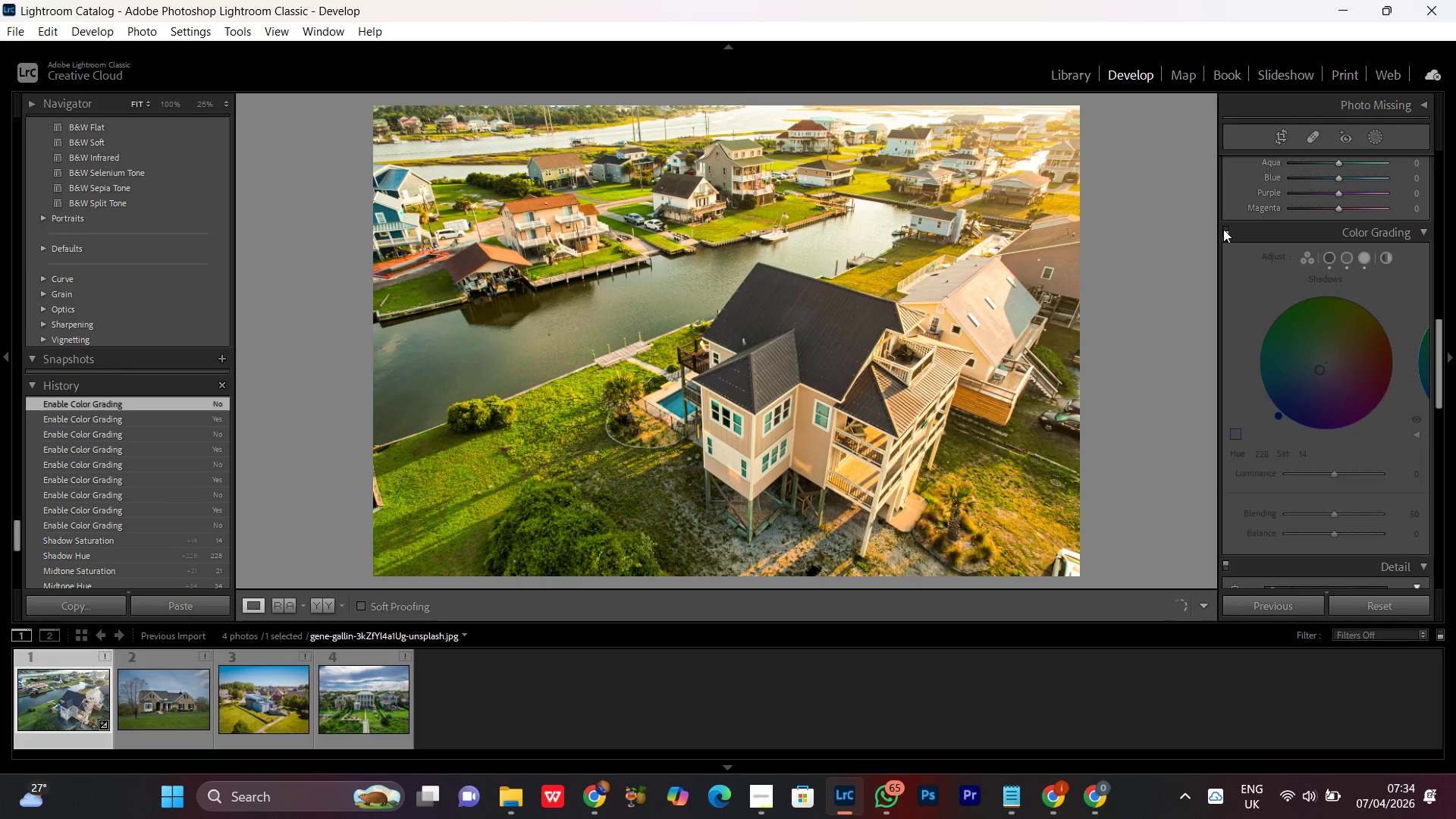 
left_click([1223, 229])
 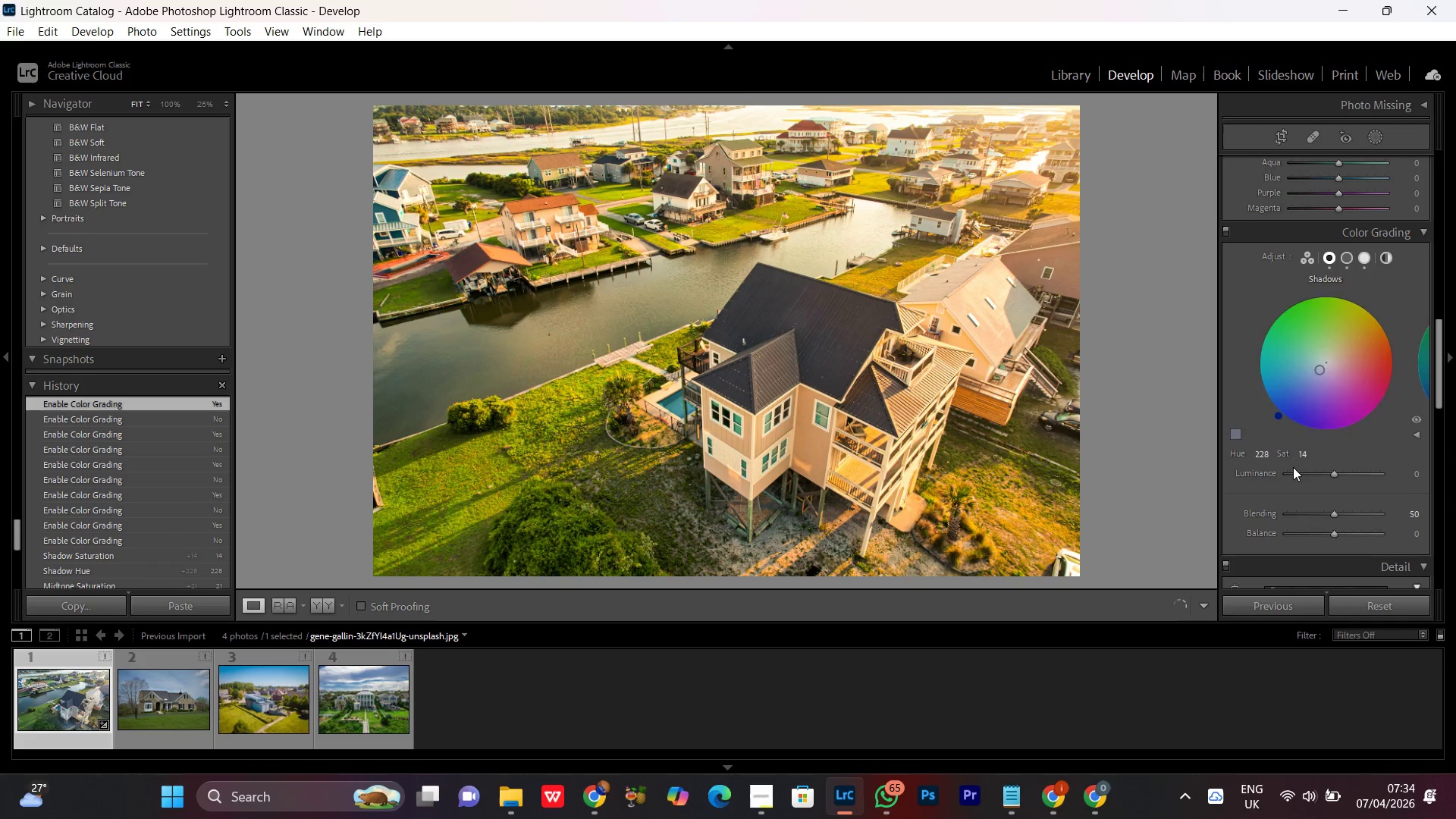 
scroll: coordinate [1291, 458], scroll_direction: up, amount: 9.0
 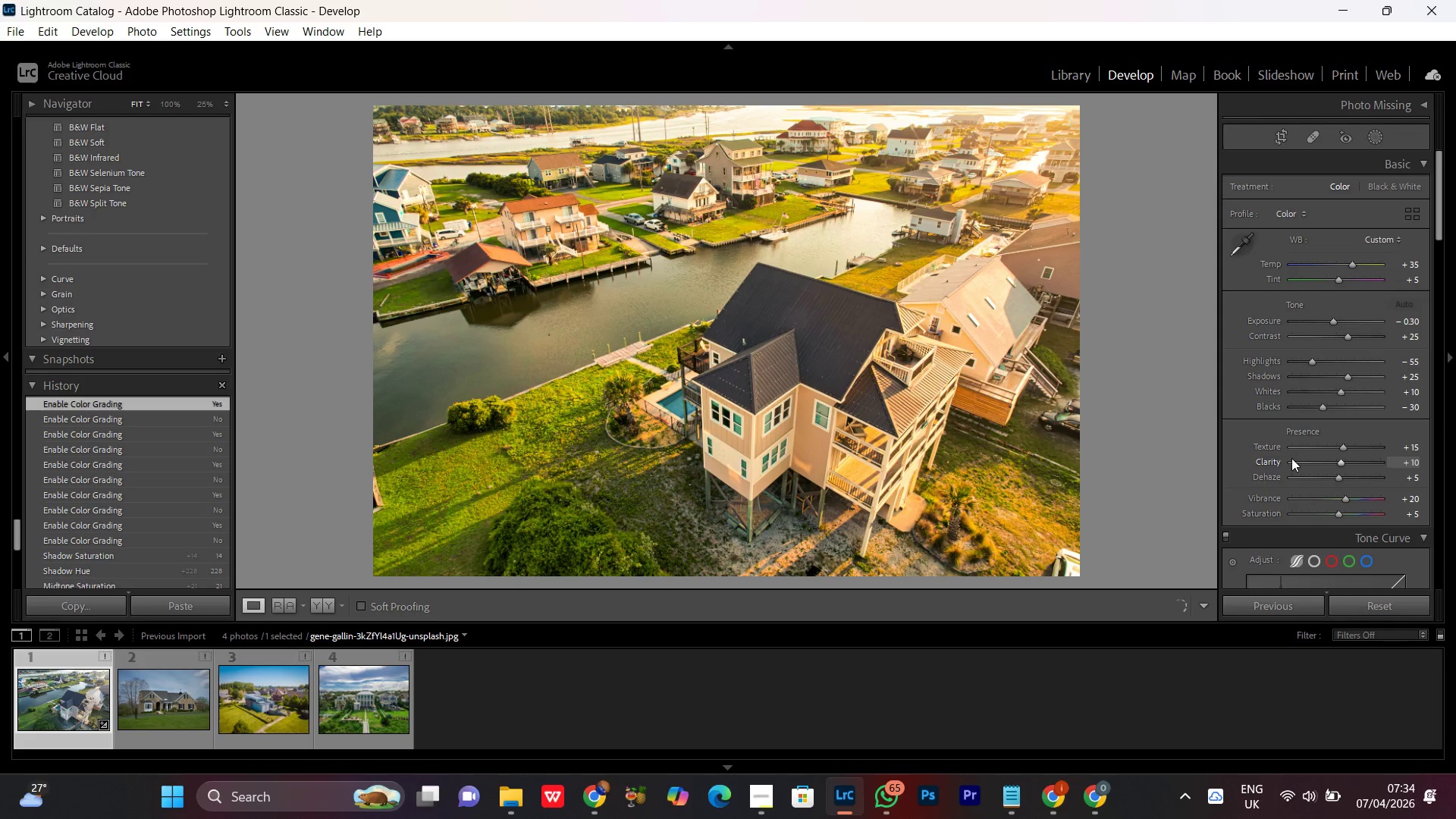 
scroll: coordinate [1291, 458], scroll_direction: down, amount: 1.0
 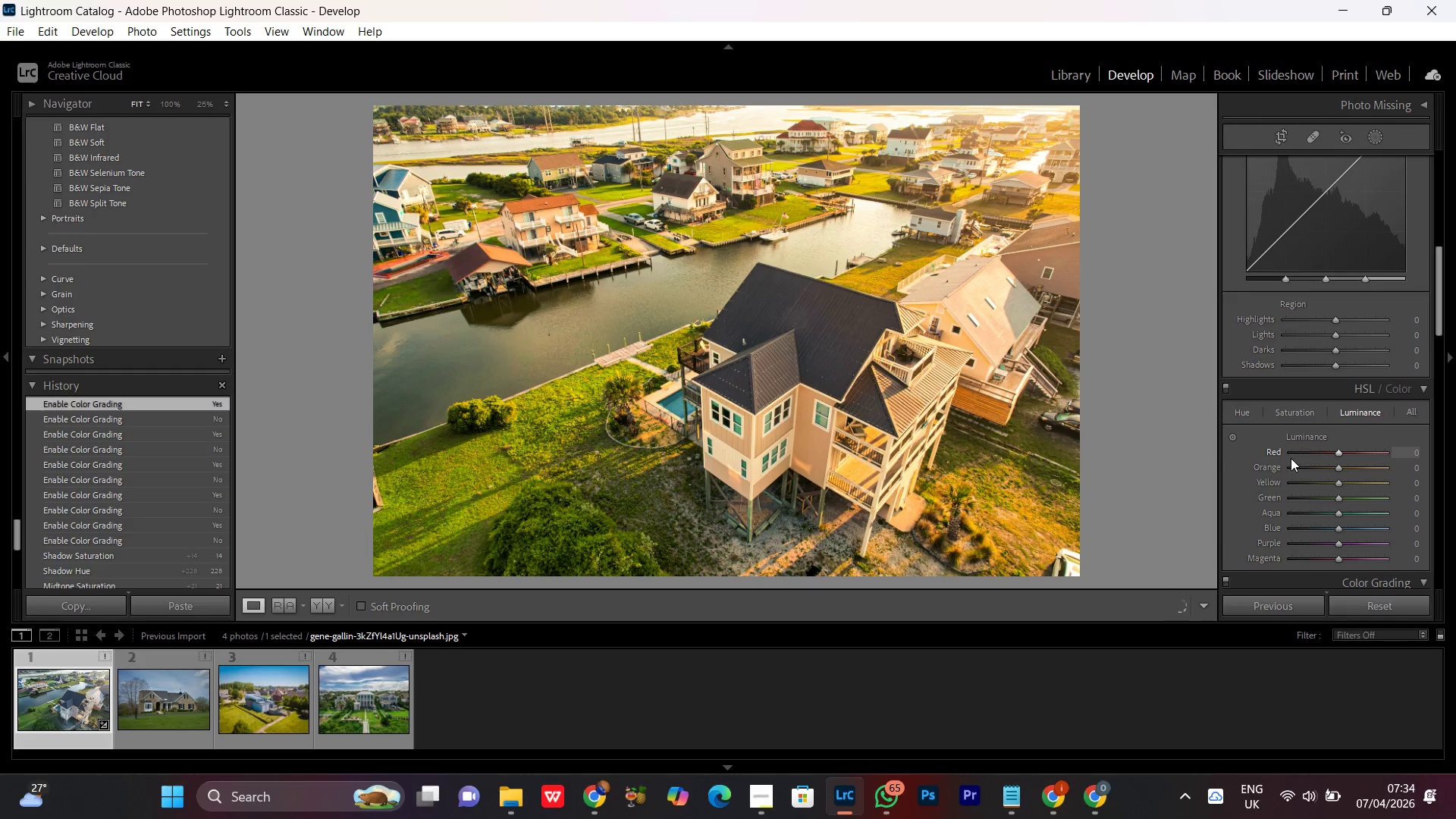 
scroll: coordinate [1291, 457], scroll_direction: up, amount: 3.0
 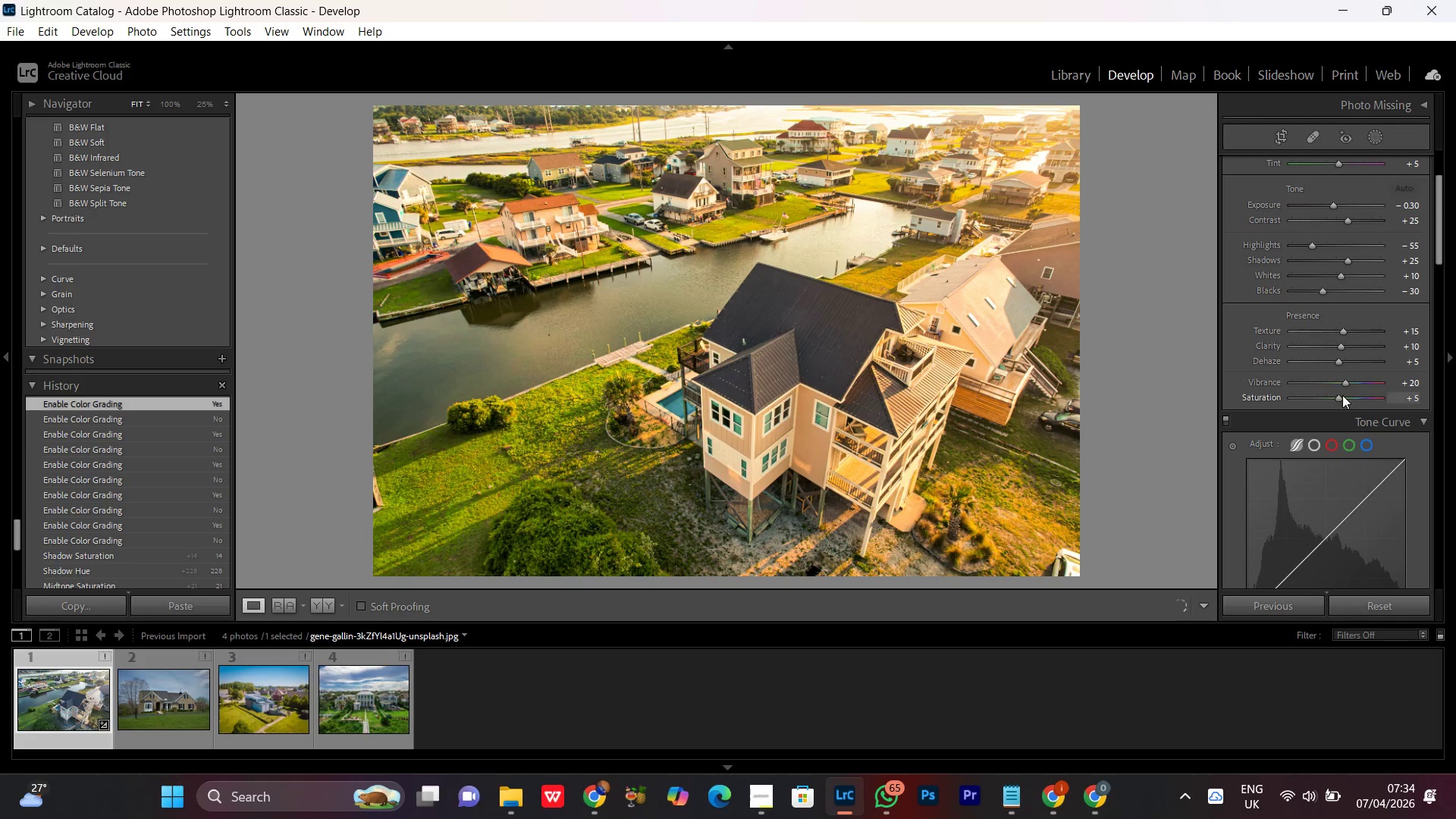 
left_click([1338, 402])
 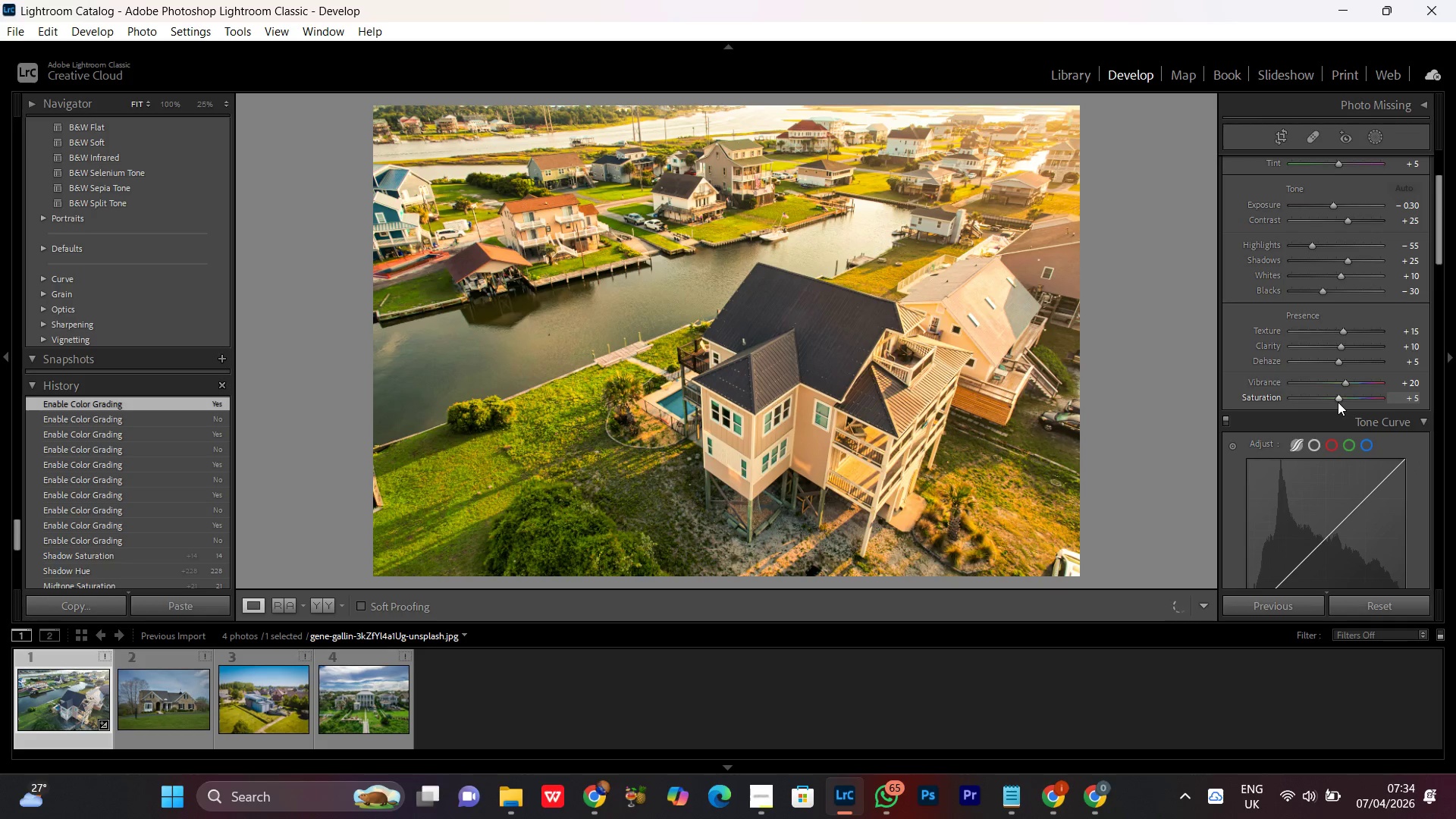 
scroll: coordinate [1338, 401], scroll_direction: up, amount: 2.0
 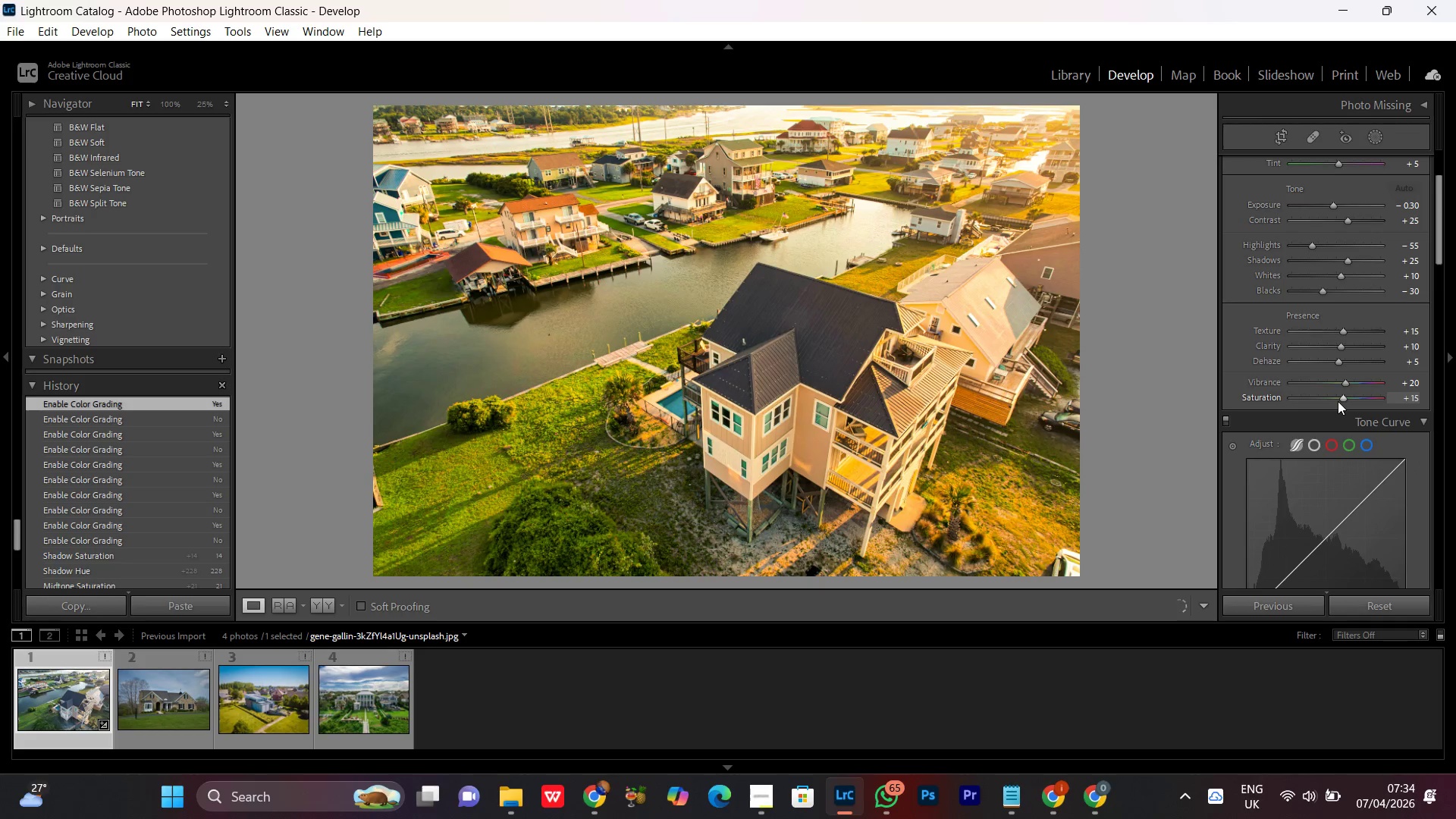 
scroll: coordinate [1332, 478], scroll_direction: down, amount: 5.0
 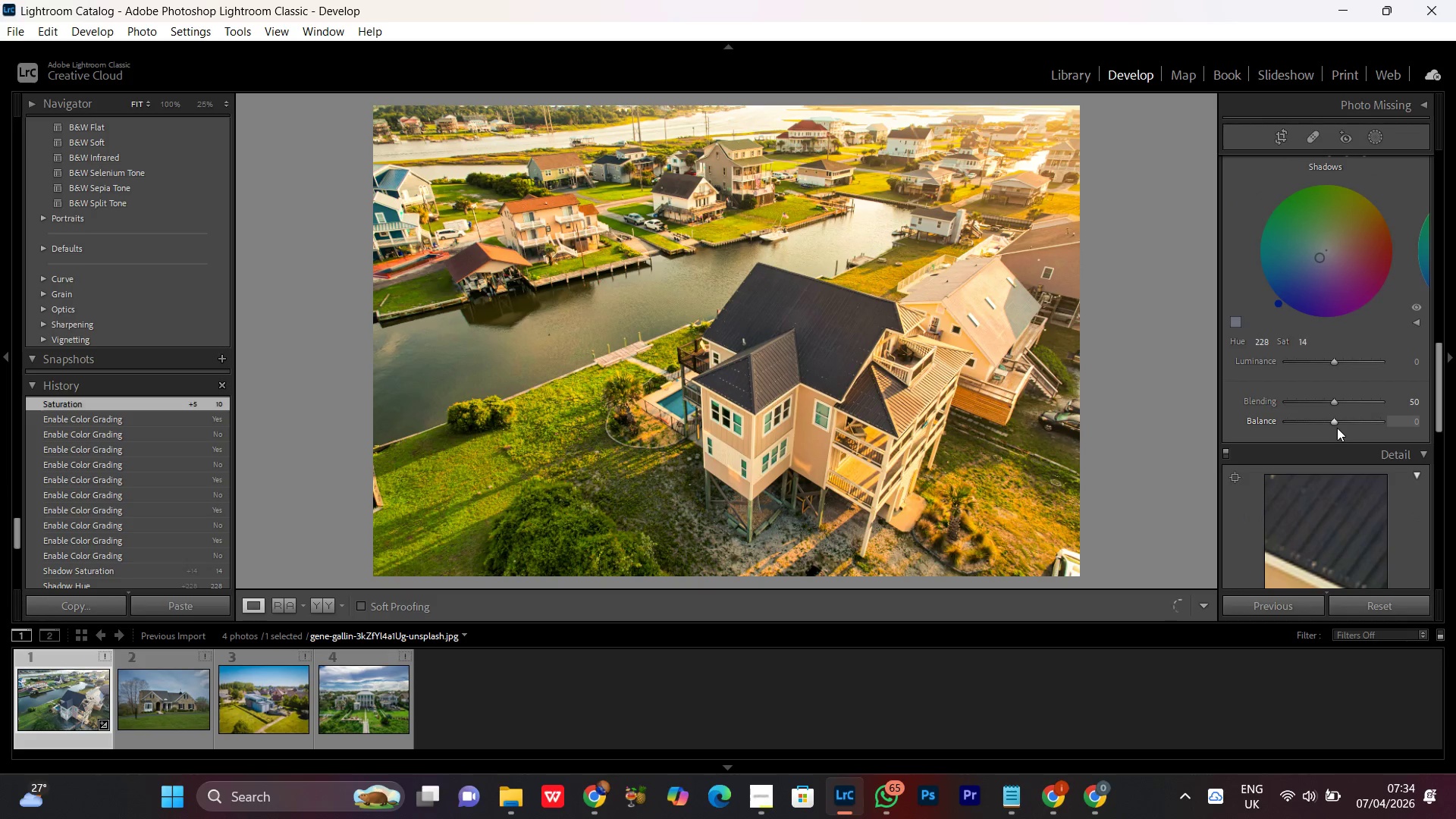 
wait(10.11)
 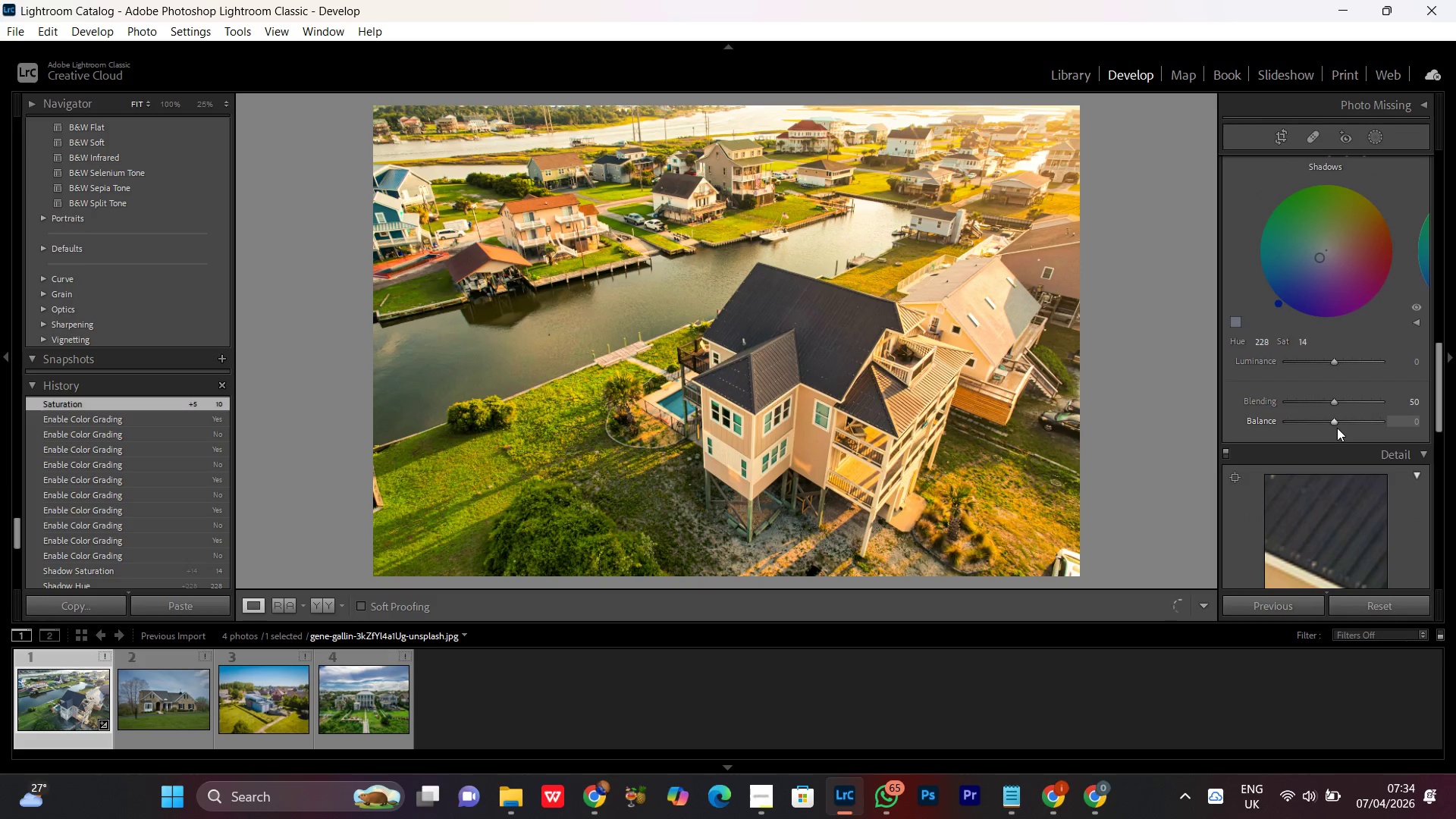 
scroll: coordinate [1328, 502], scroll_direction: down, amount: 2.0
 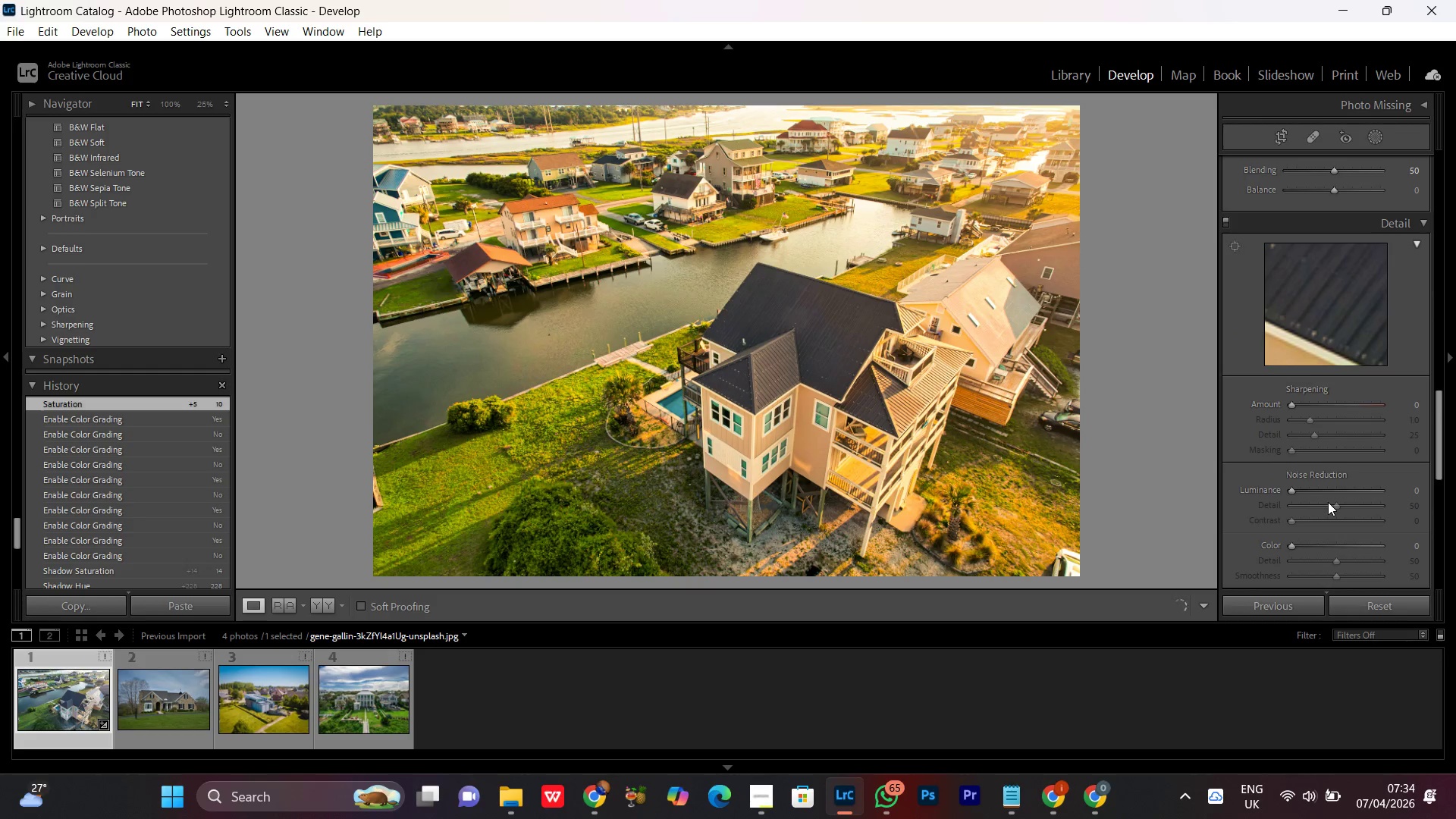 
scroll: coordinate [1328, 502], scroll_direction: none, amount: 0.0
 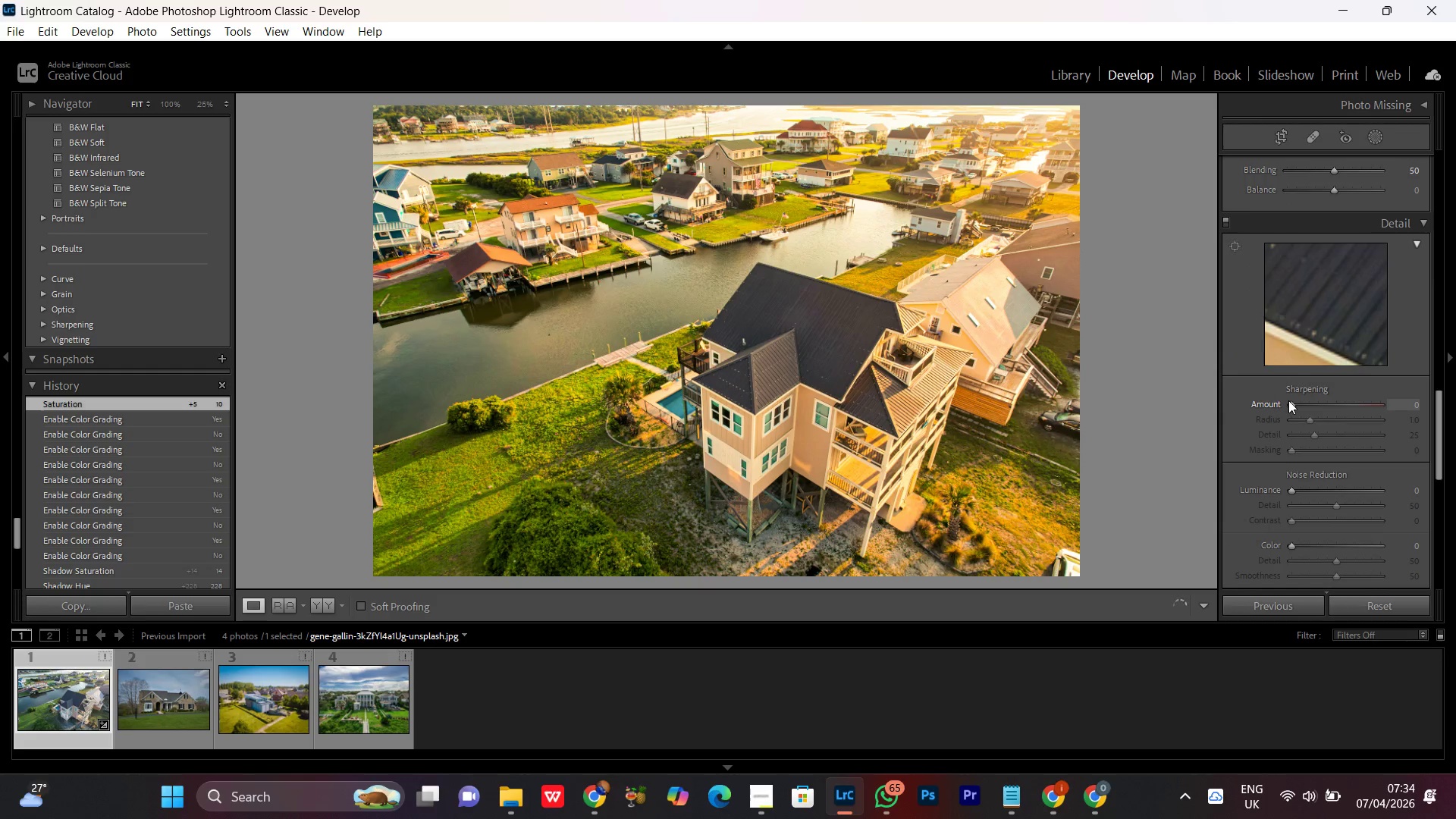 
left_click([1288, 400])
 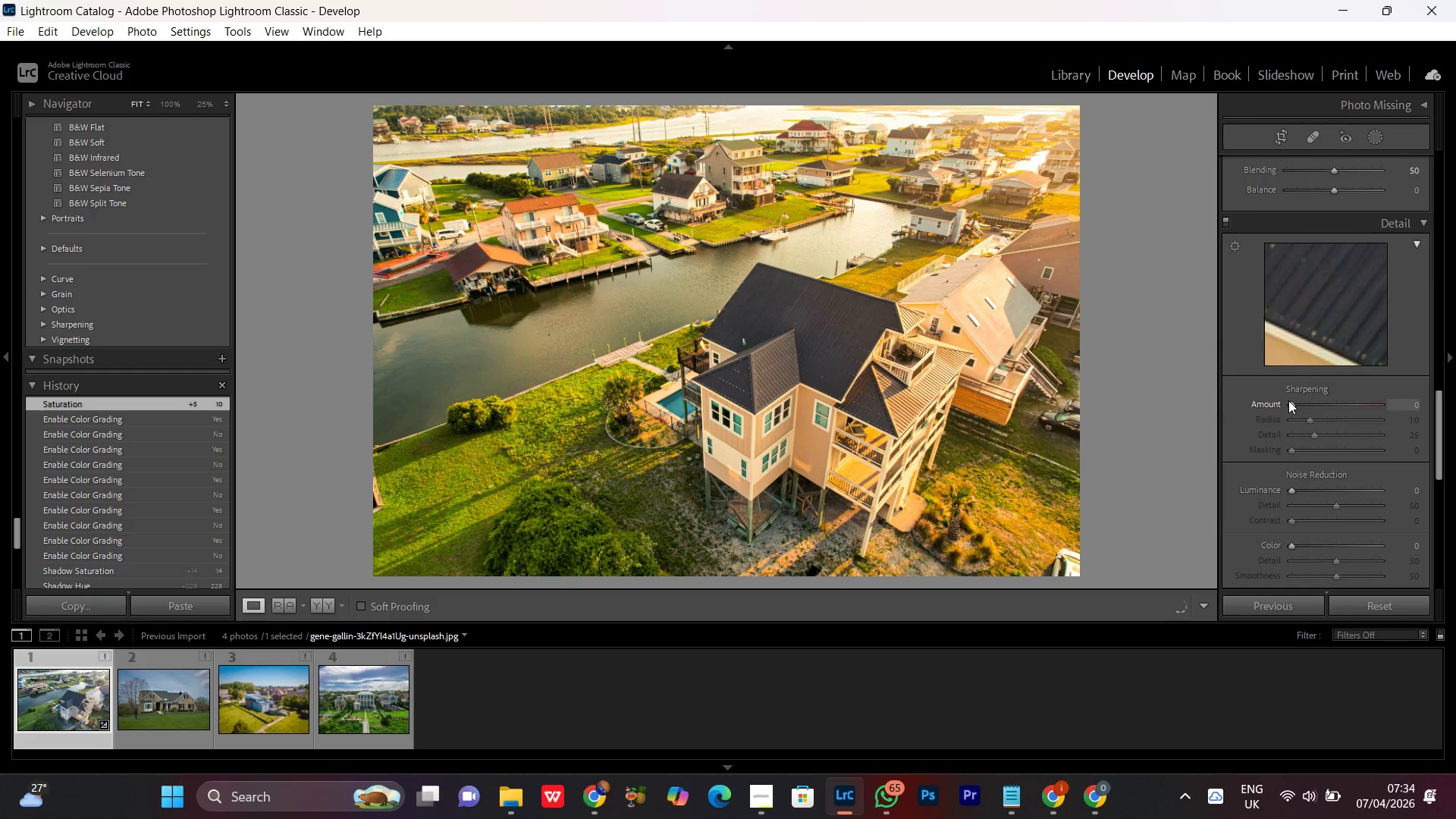 
scroll: coordinate [1288, 400], scroll_direction: up, amount: 11.0
 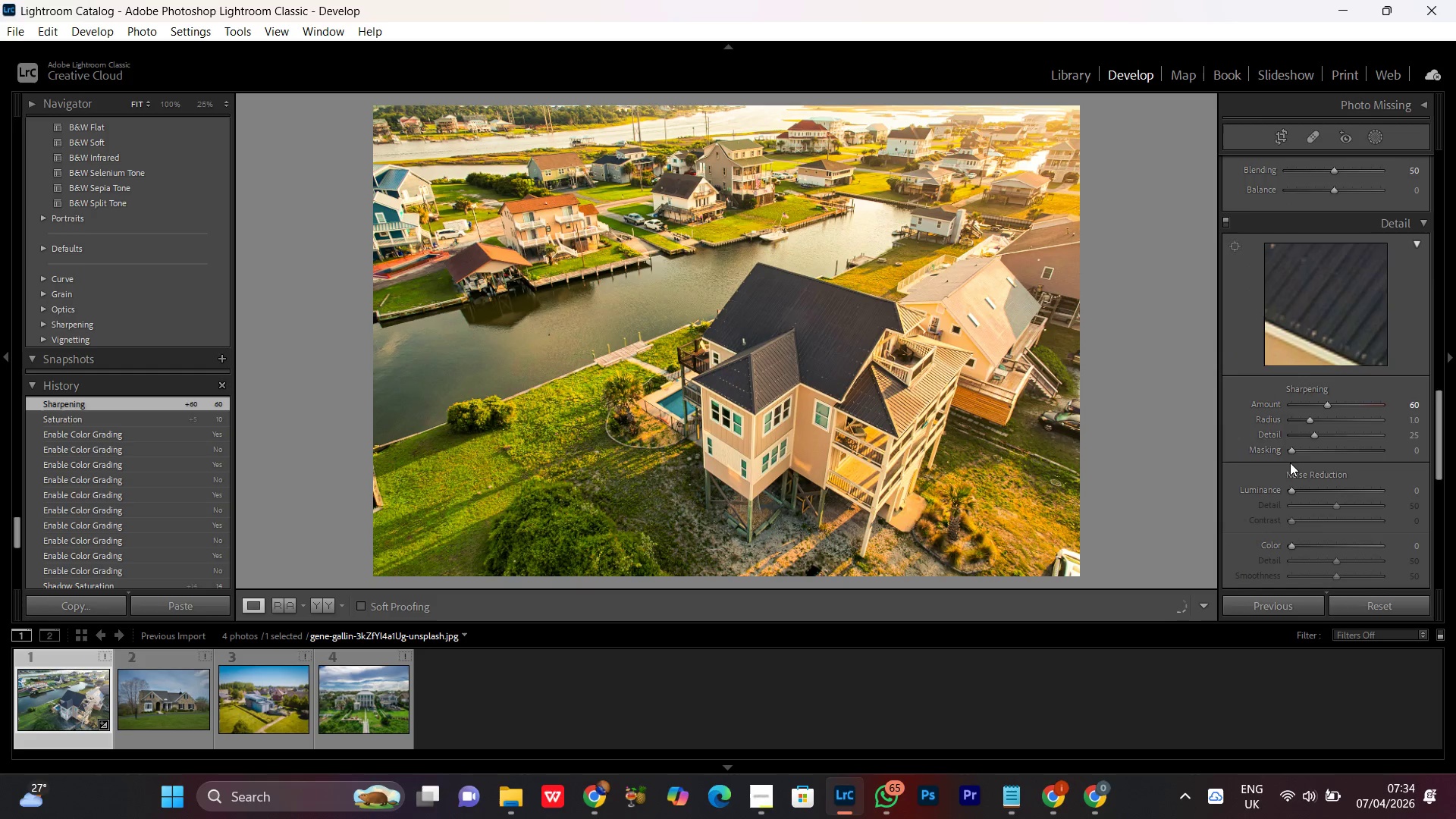 
left_click([1288, 453])
 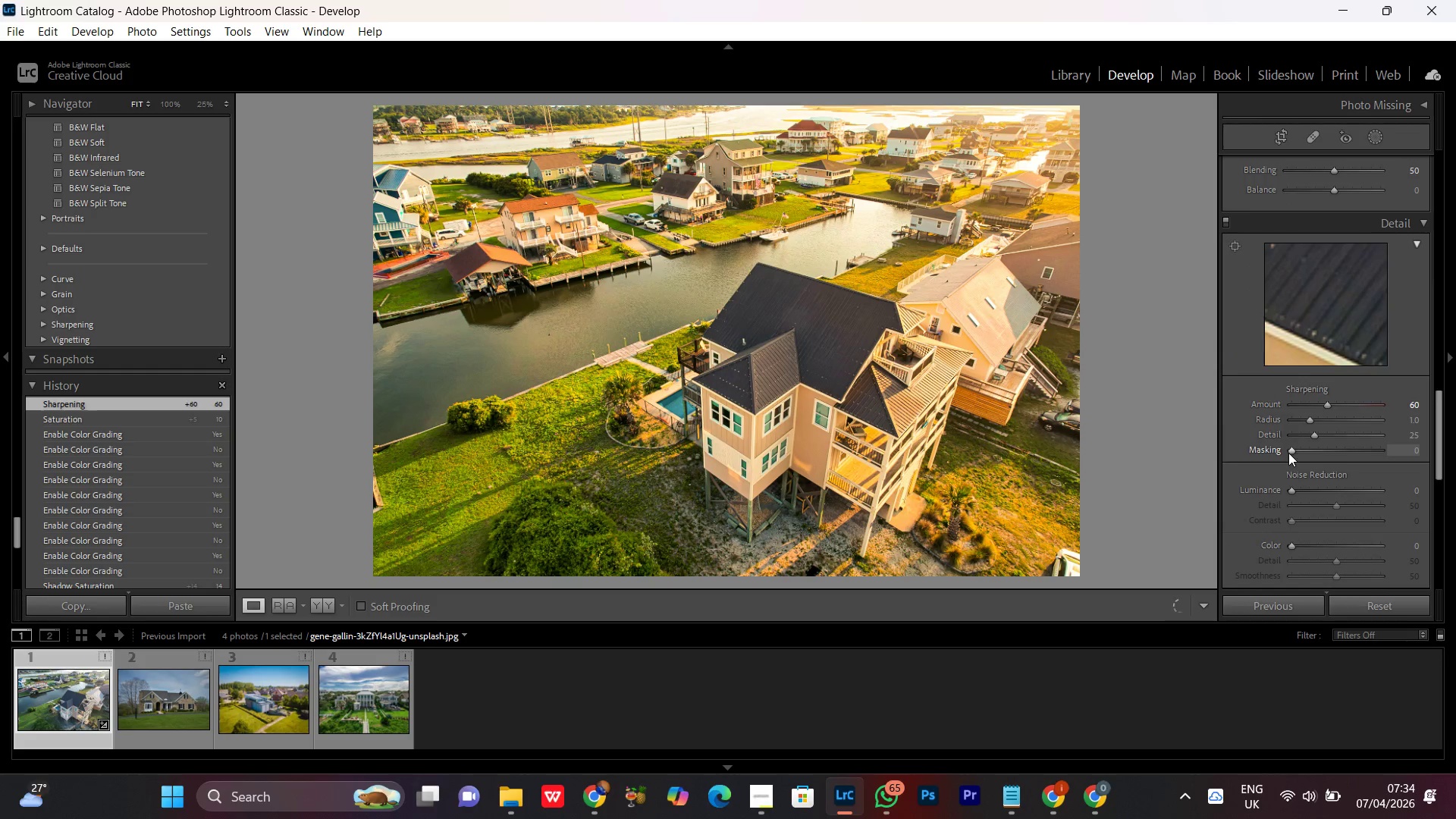 
scroll: coordinate [1288, 453], scroll_direction: up, amount: 9.0
 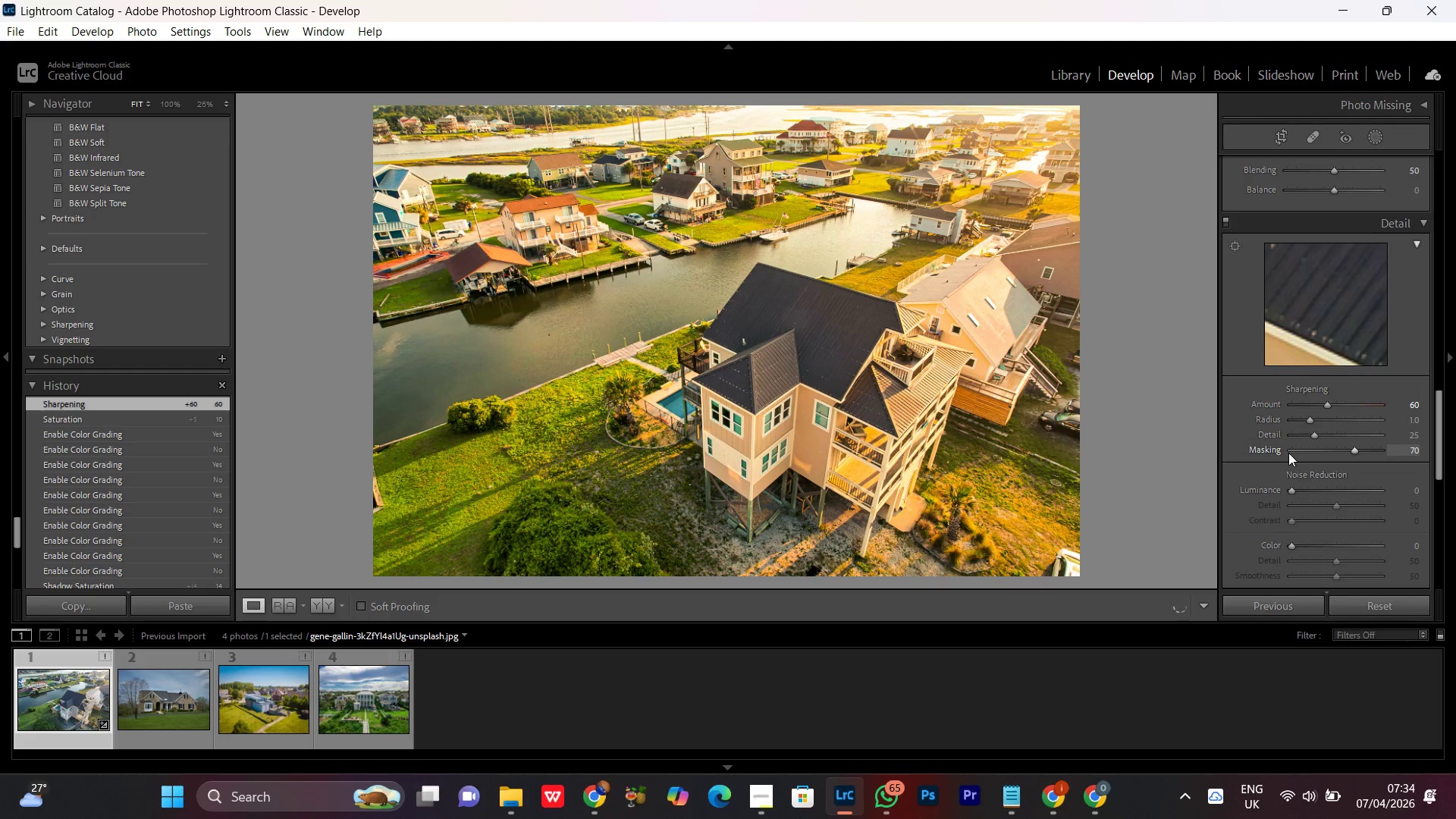 
left_click([1289, 492])
 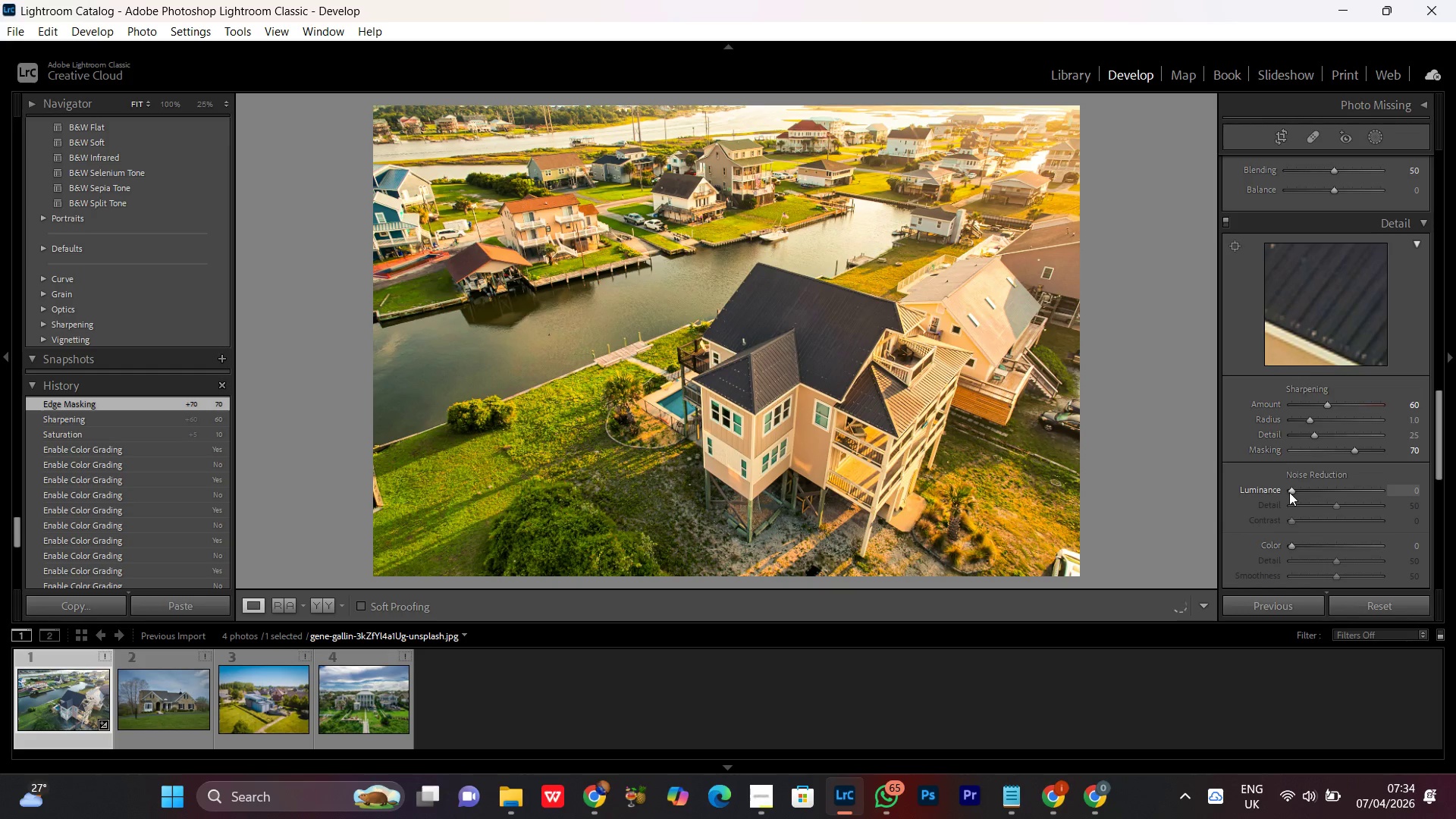 
scroll: coordinate [1289, 491], scroll_direction: up, amount: 2.0
 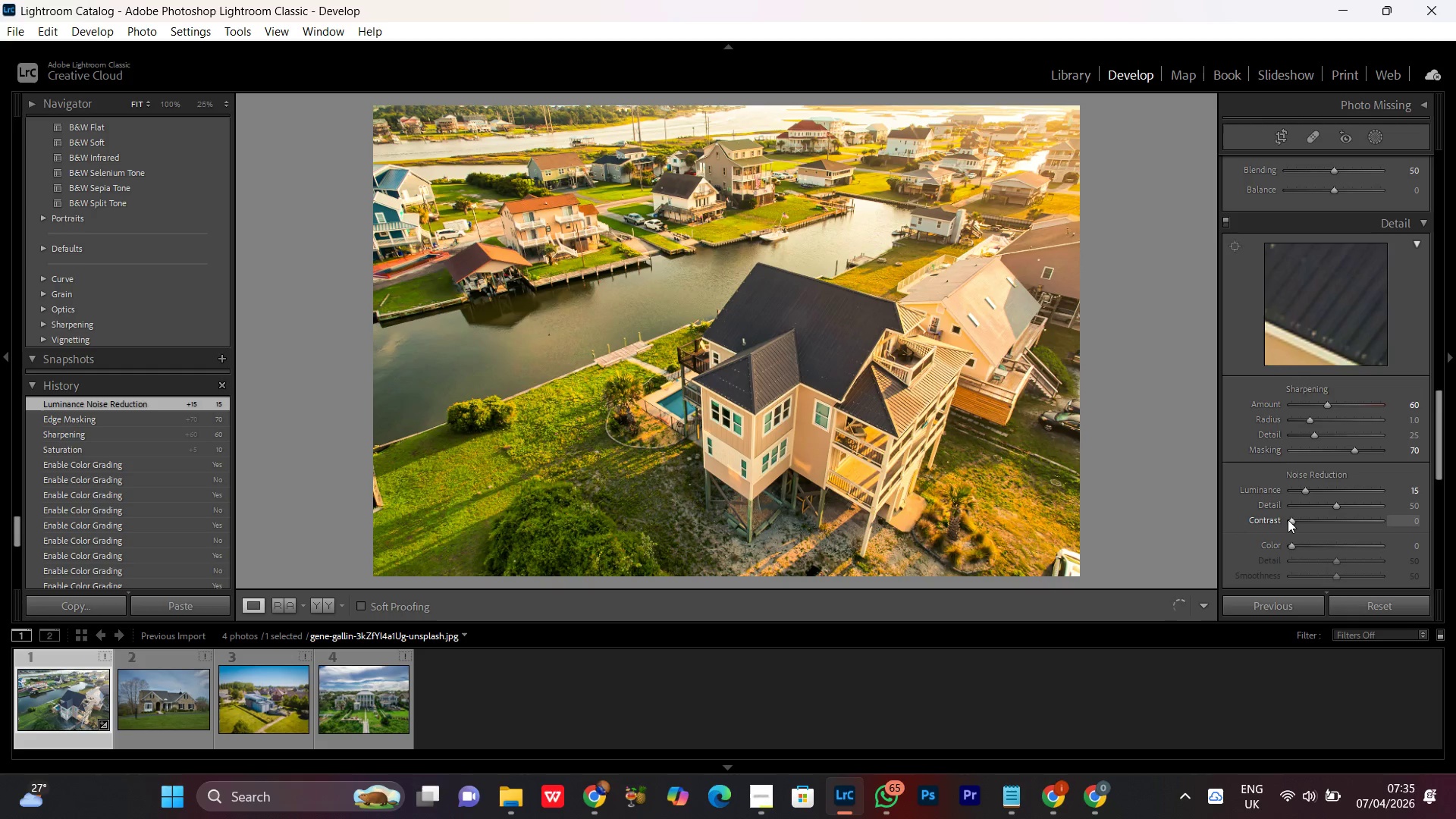 
wait(5.14)
 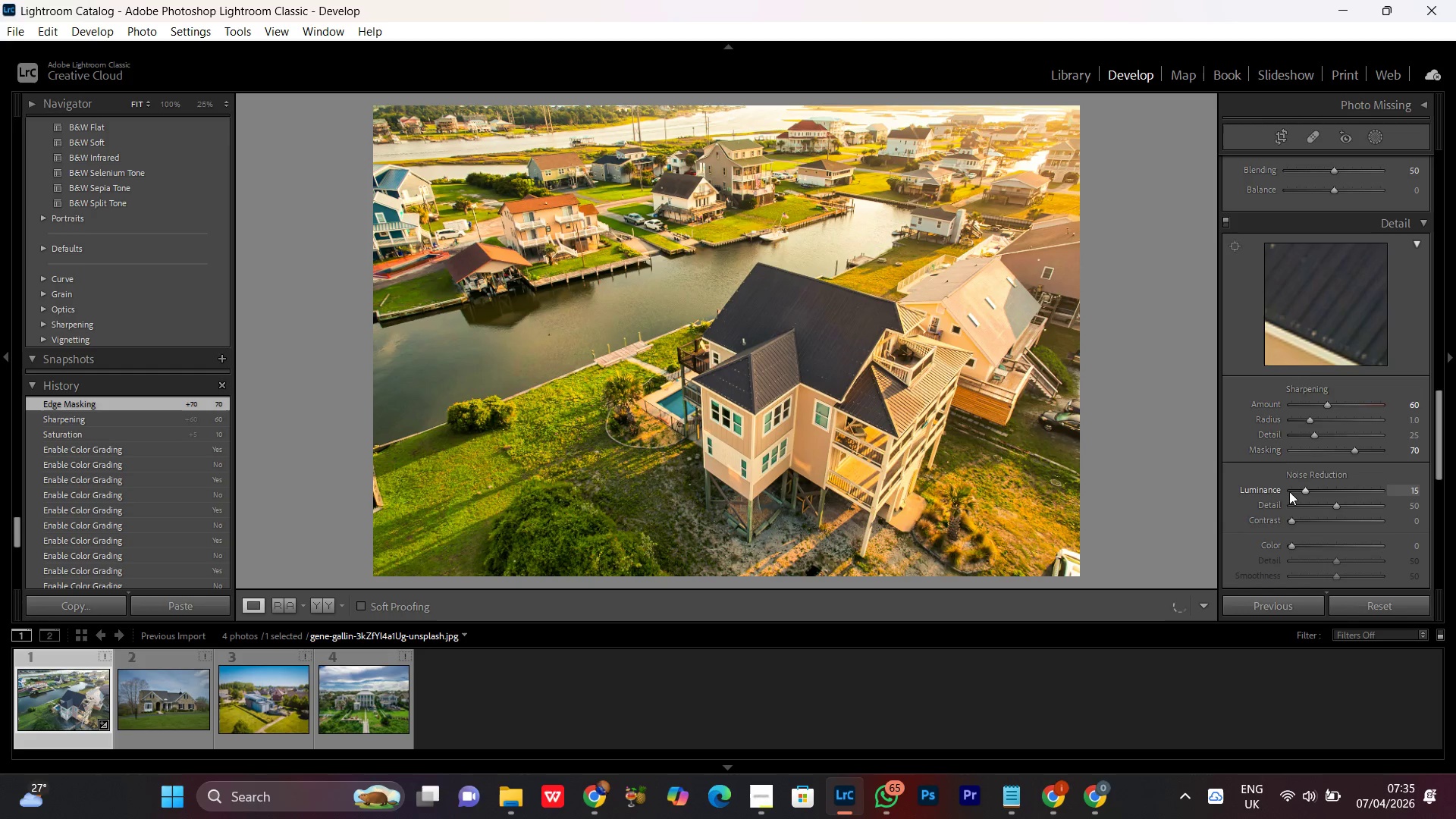 
left_click([1289, 517])
 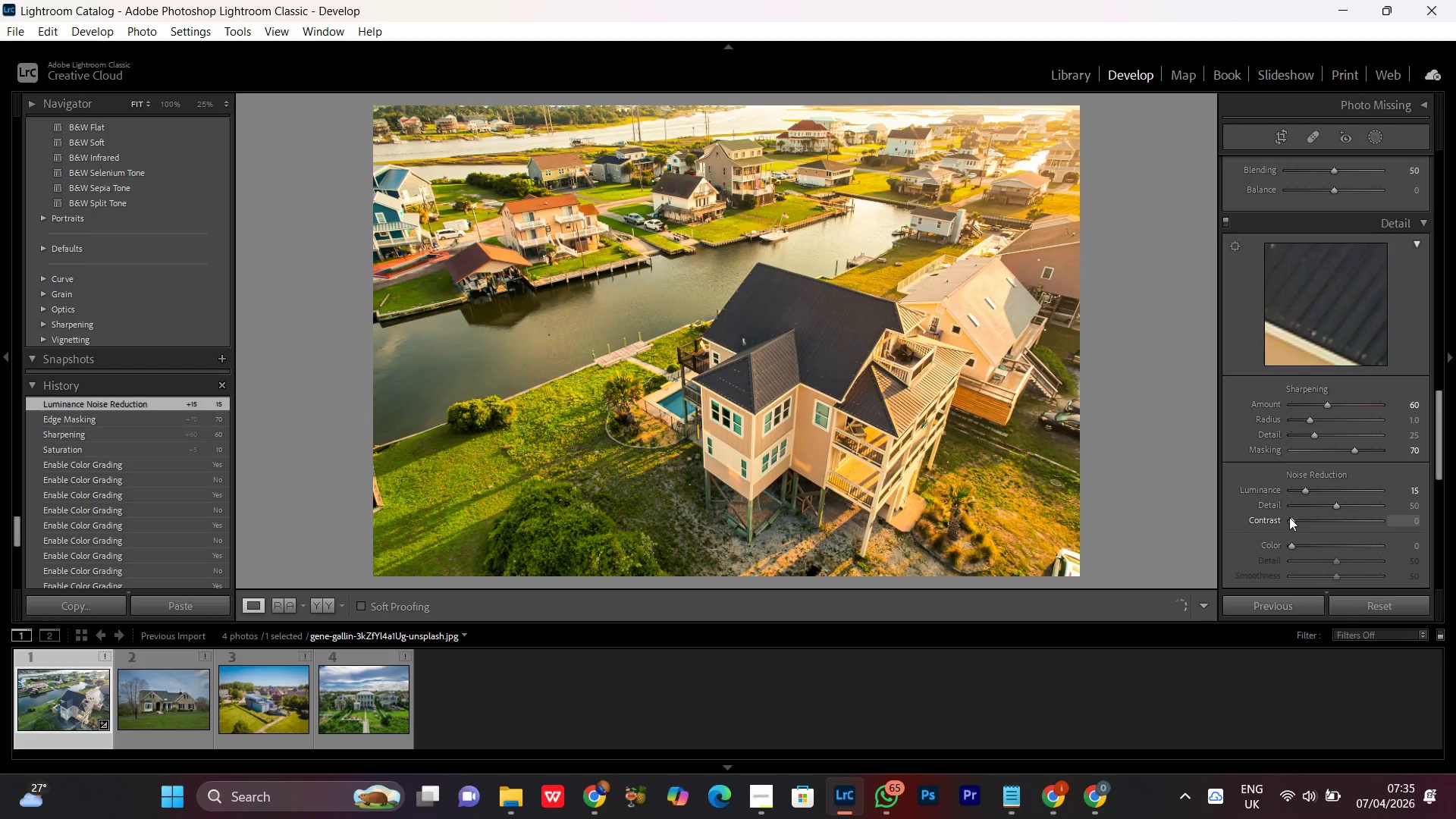 
scroll: coordinate [1289, 517], scroll_direction: up, amount: 5.0
 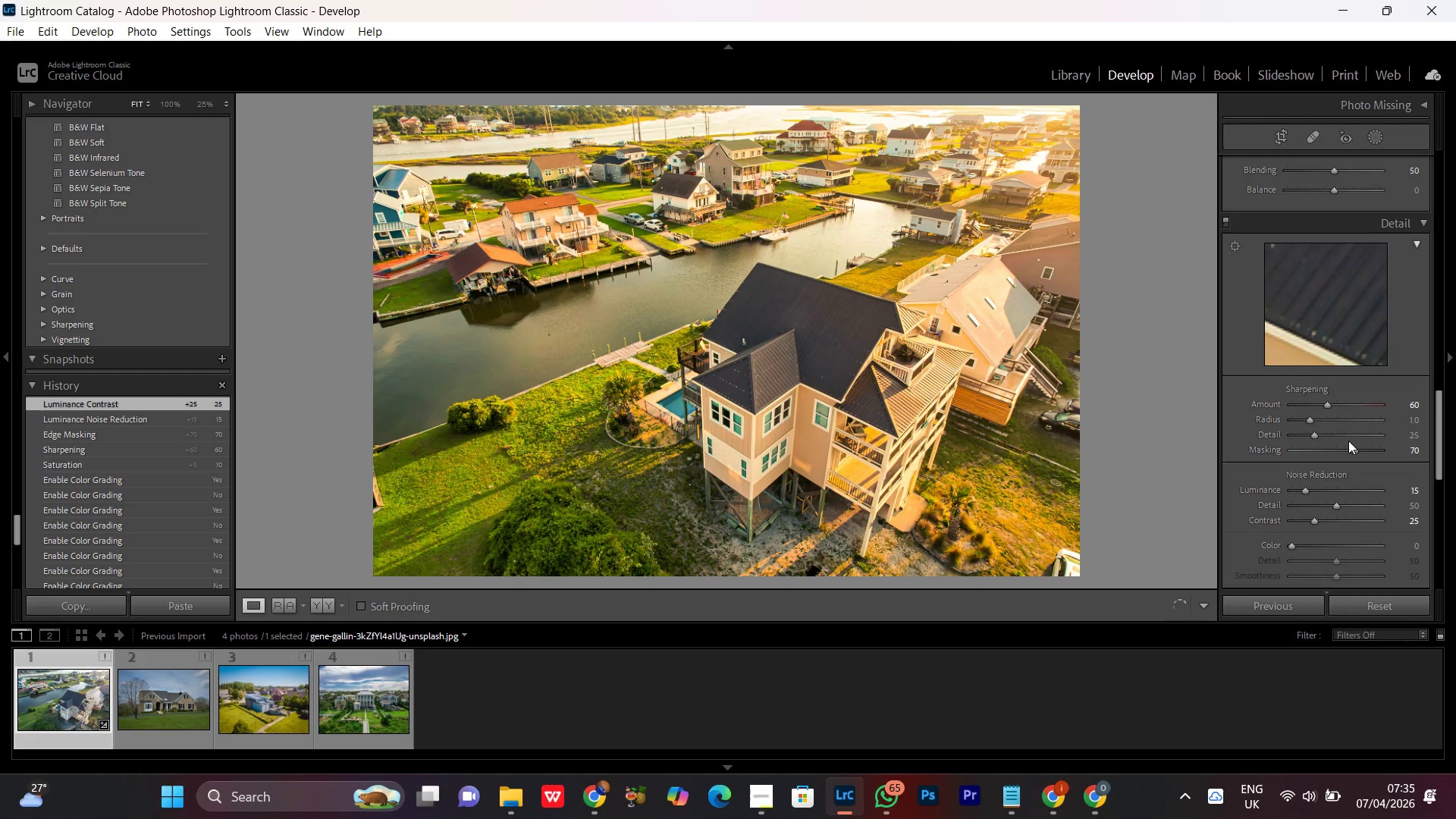 
scroll: coordinate [1348, 441], scroll_direction: down, amount: 2.0
 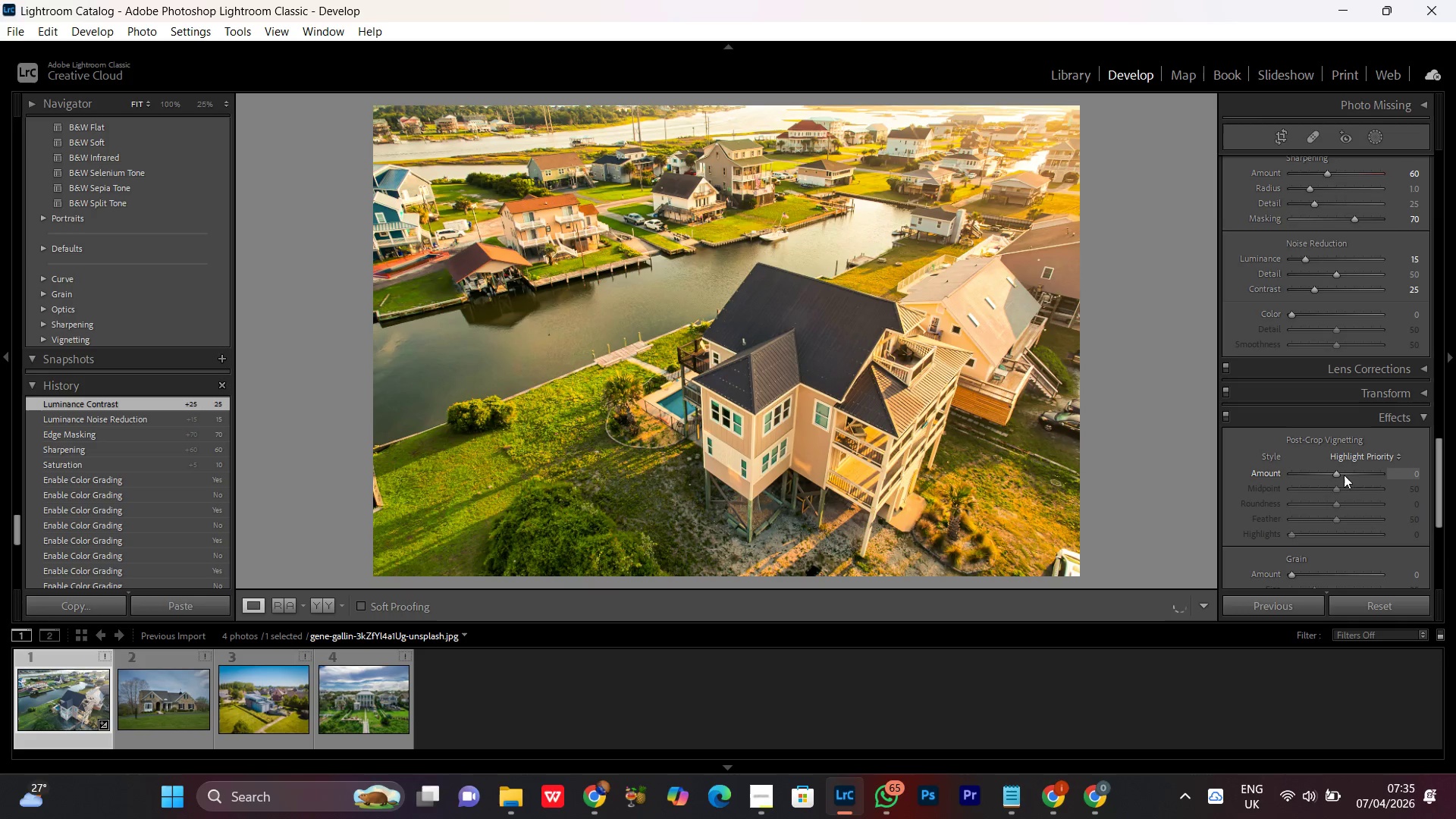 
left_click([1334, 473])
 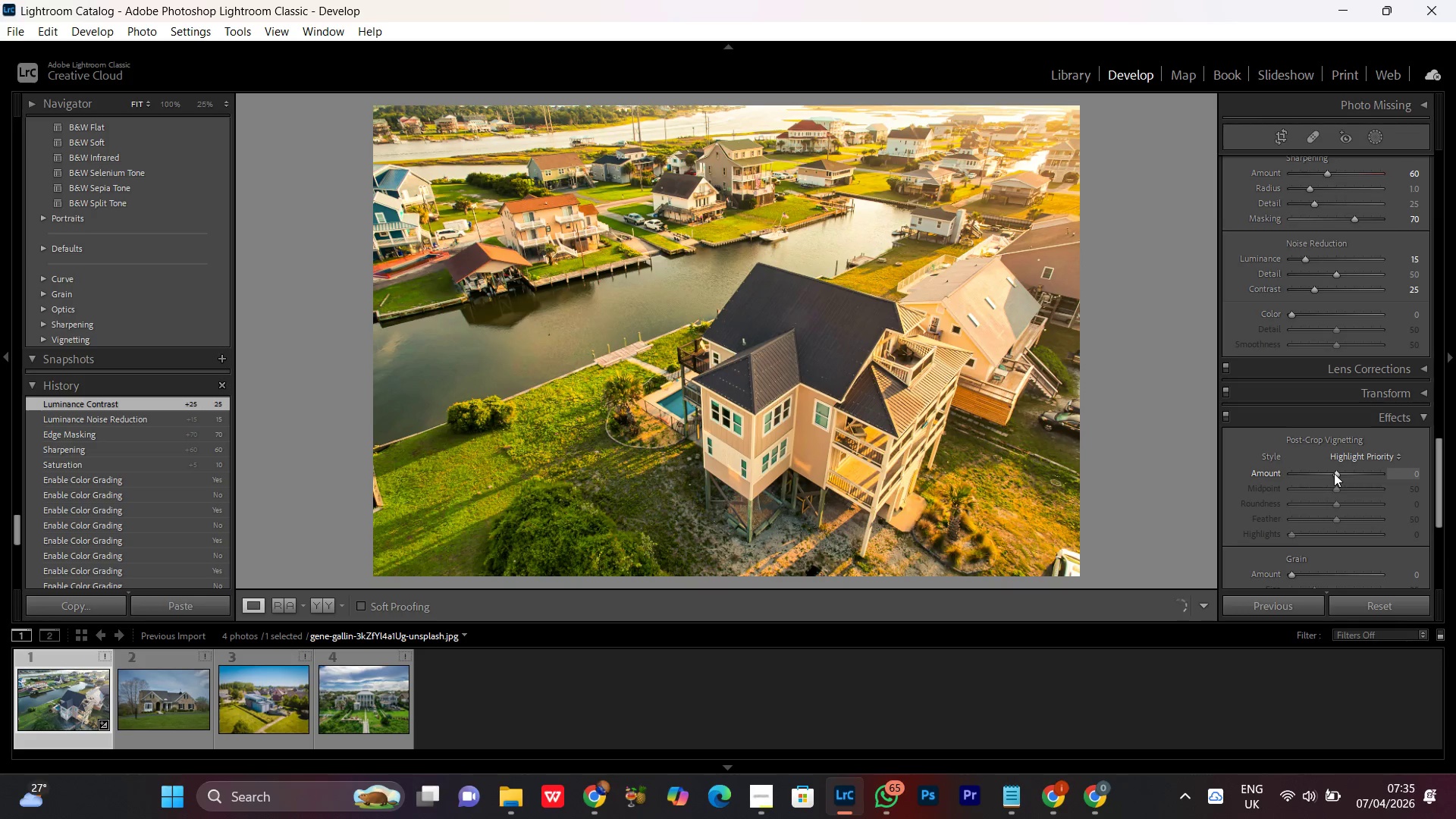 
scroll: coordinate [1334, 473], scroll_direction: down, amount: 1.0
 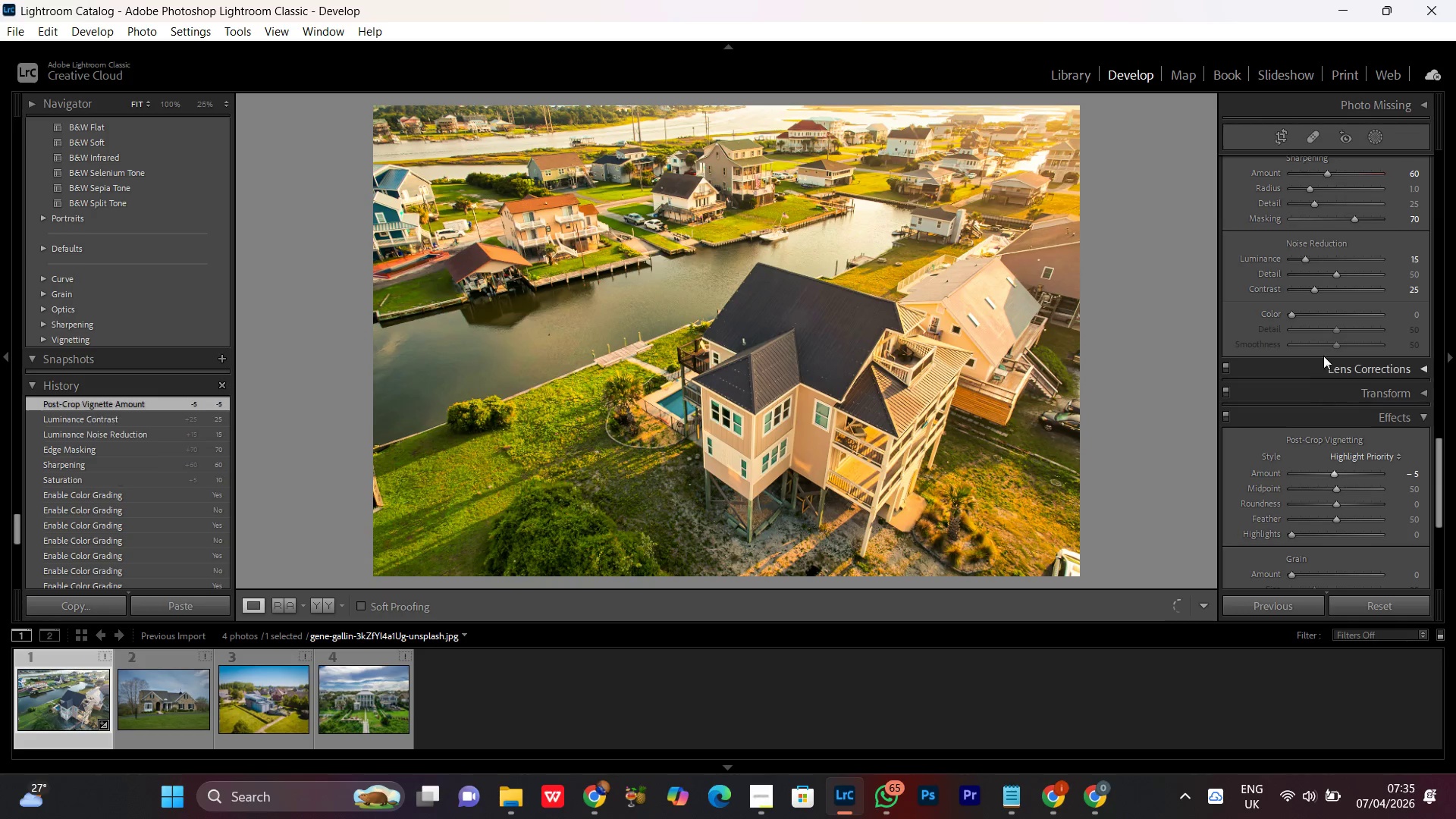 
scroll: coordinate [1315, 430], scroll_direction: up, amount: 7.0
 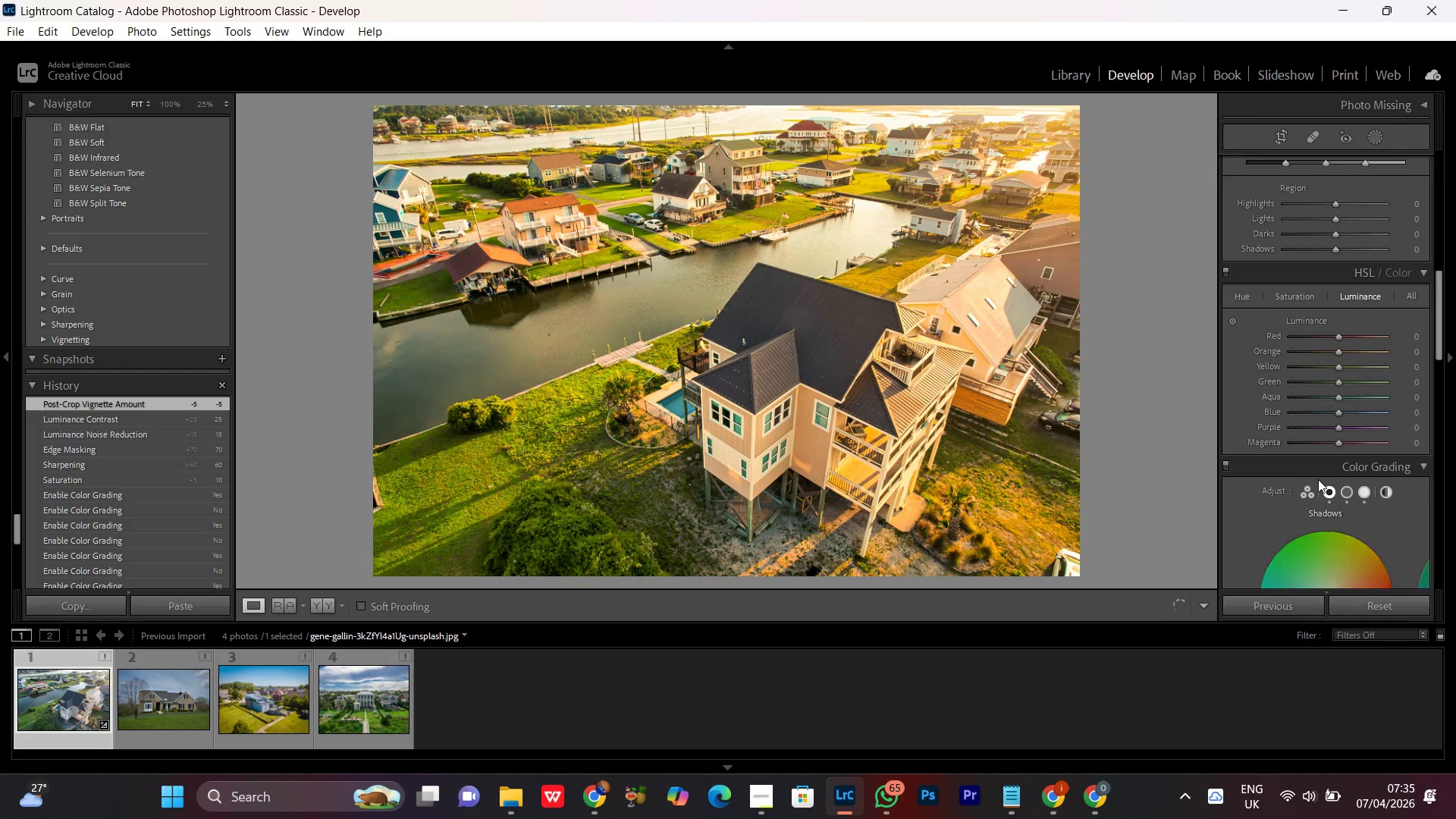 
scroll: coordinate [1329, 492], scroll_direction: down, amount: 9.0
 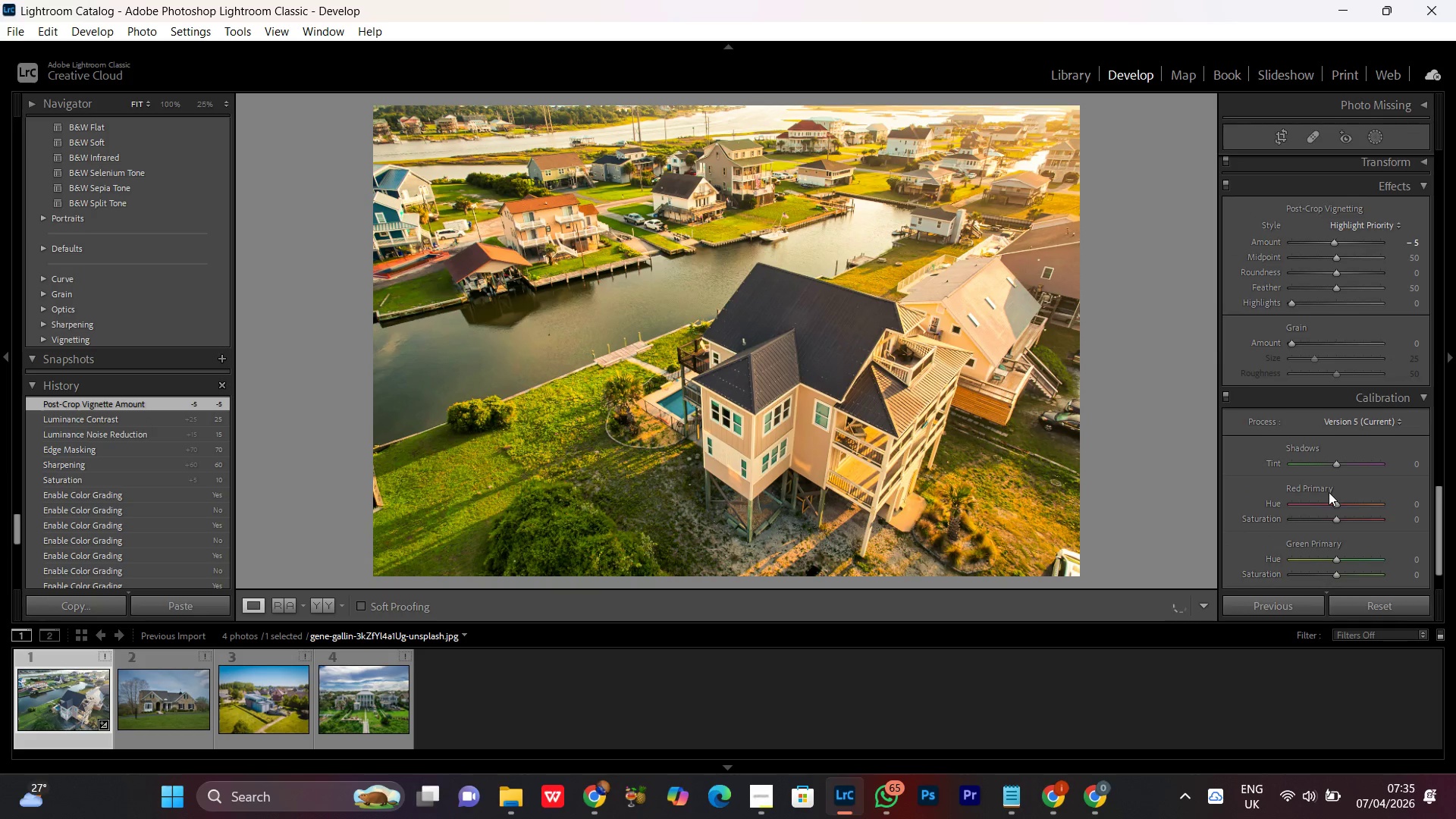 
scroll: coordinate [1329, 492], scroll_direction: none, amount: 0.0
 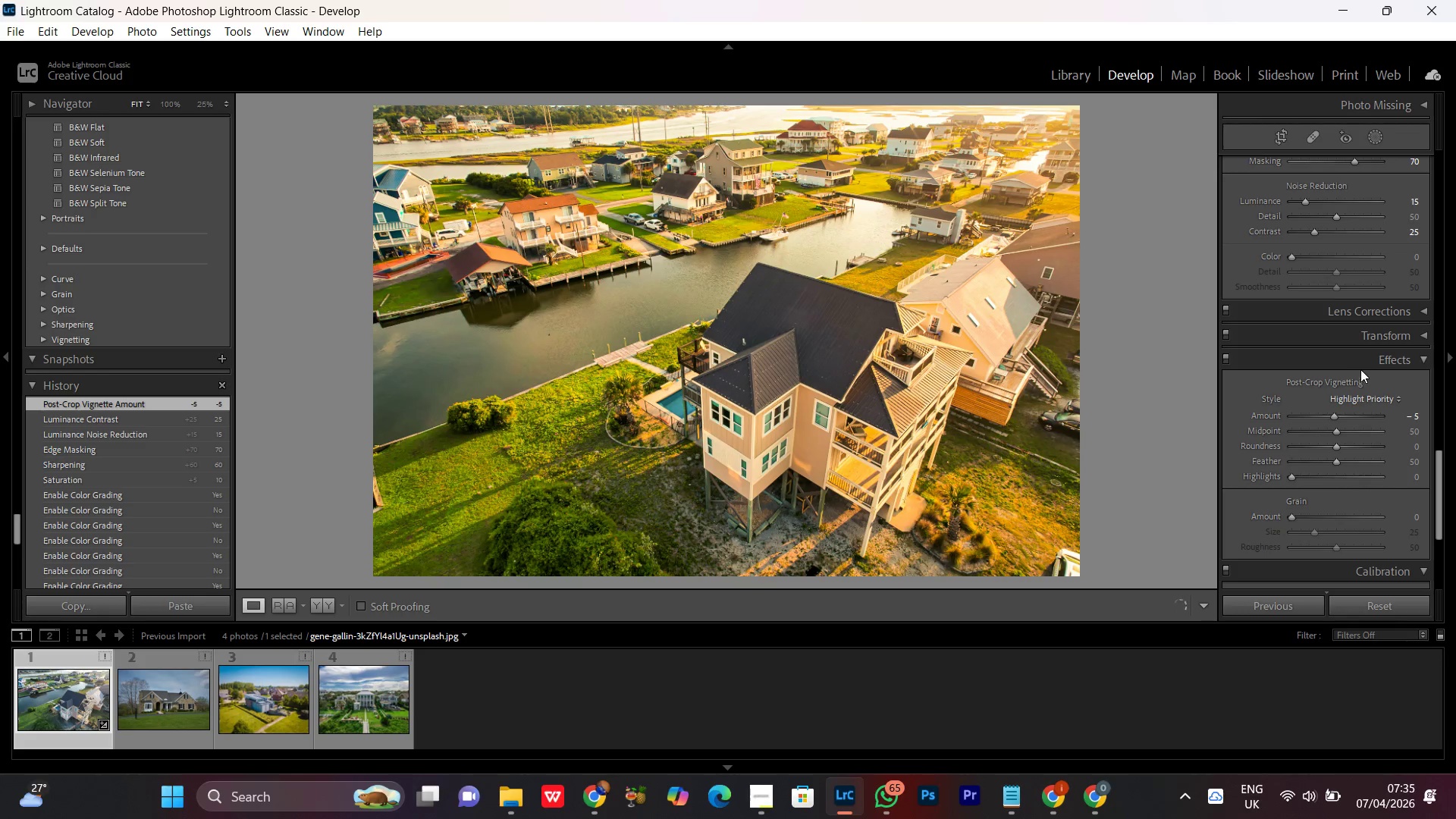 
left_click([1361, 359])
 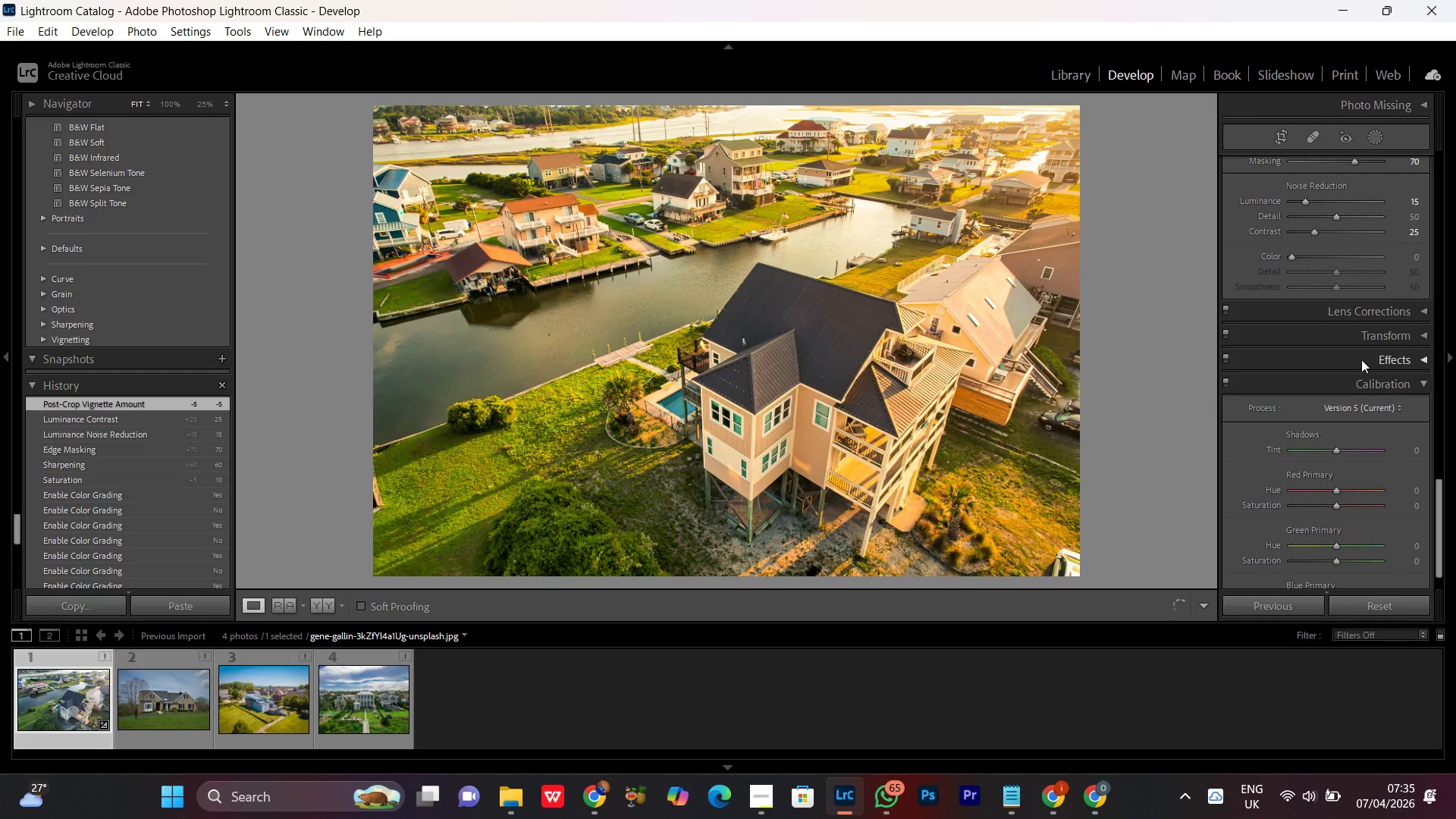 
double_click([1361, 359])
 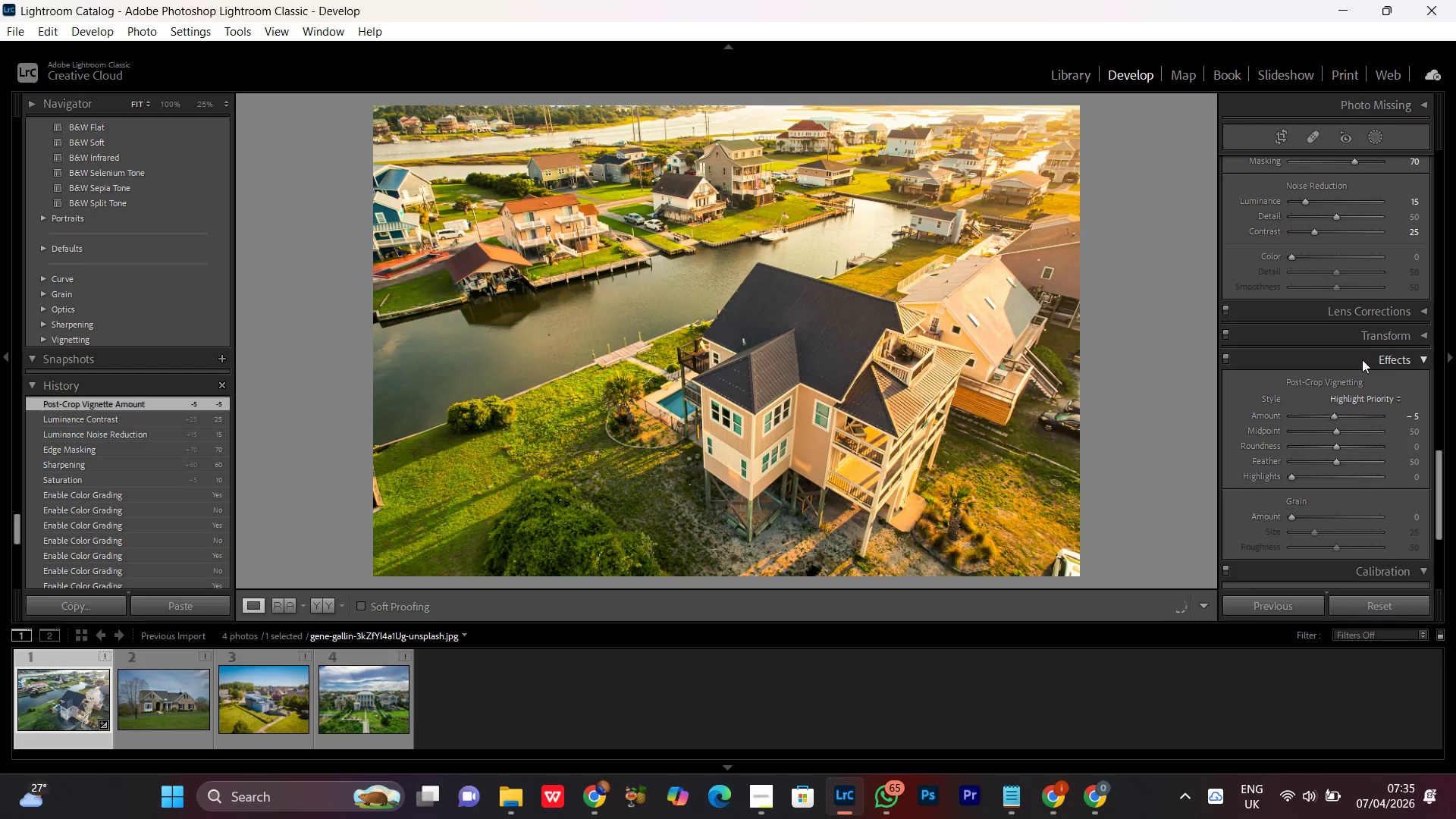 
left_click([1370, 339])
 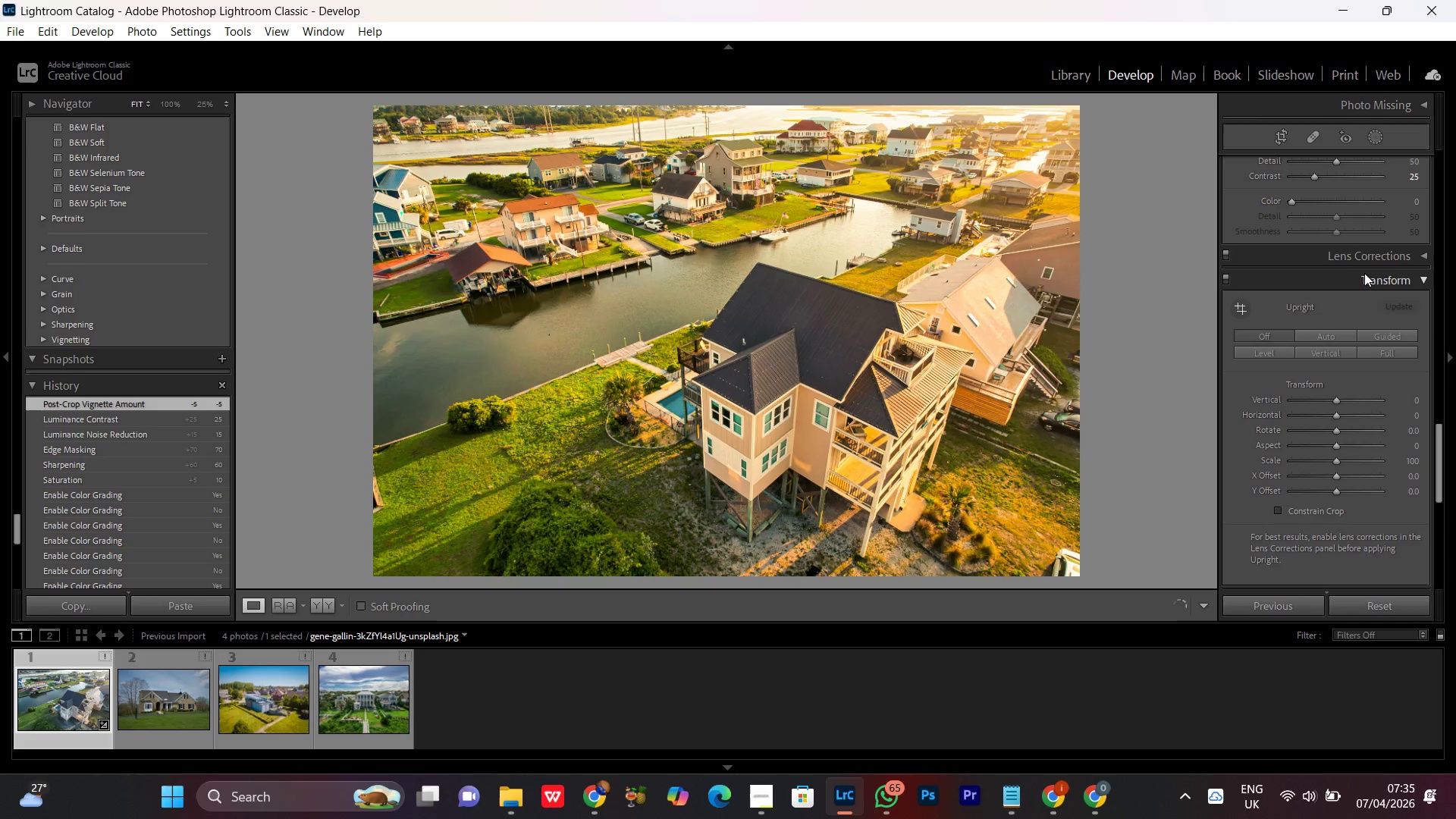 
left_click([1369, 278])
 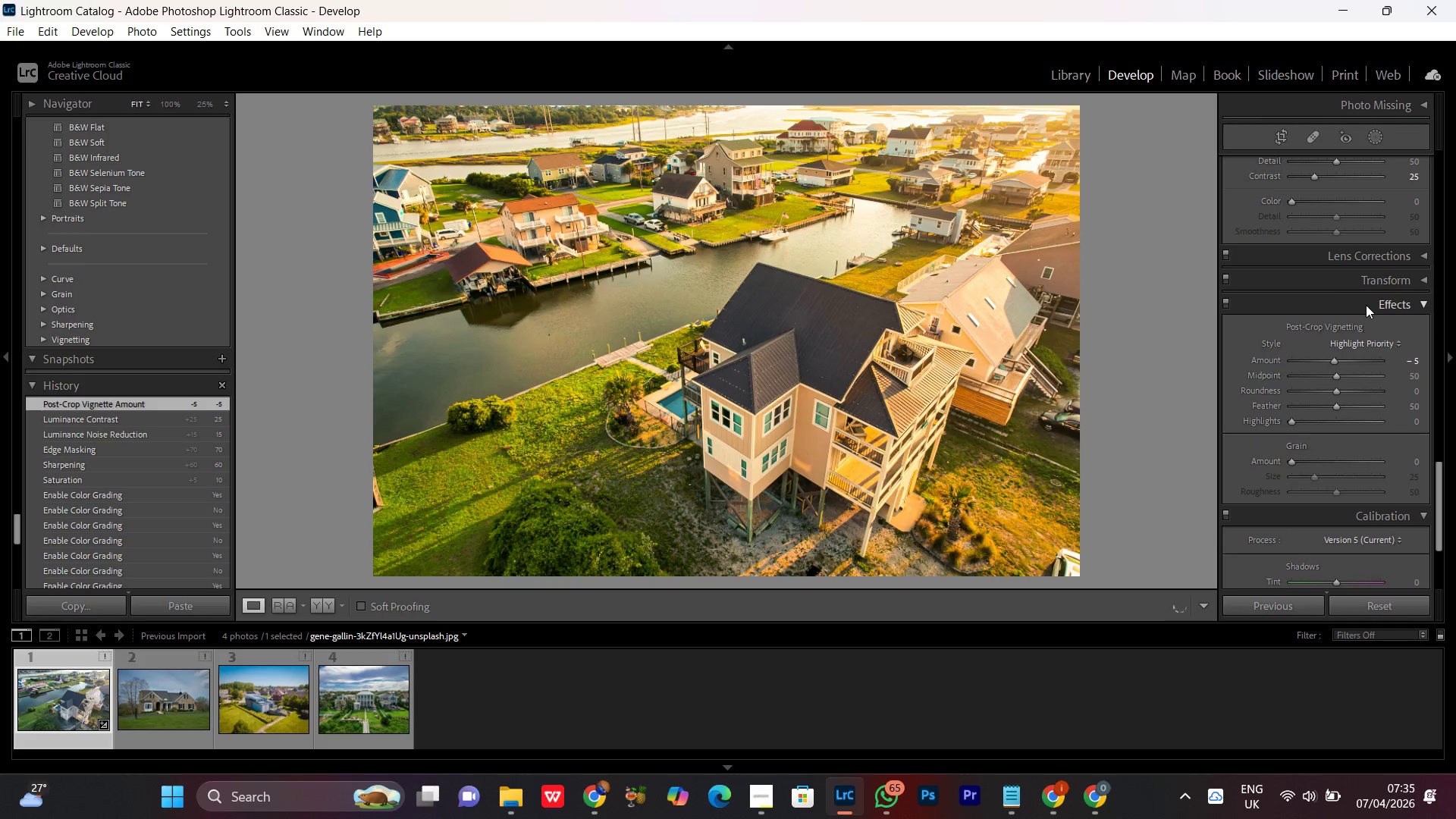 
left_click([1366, 305])
 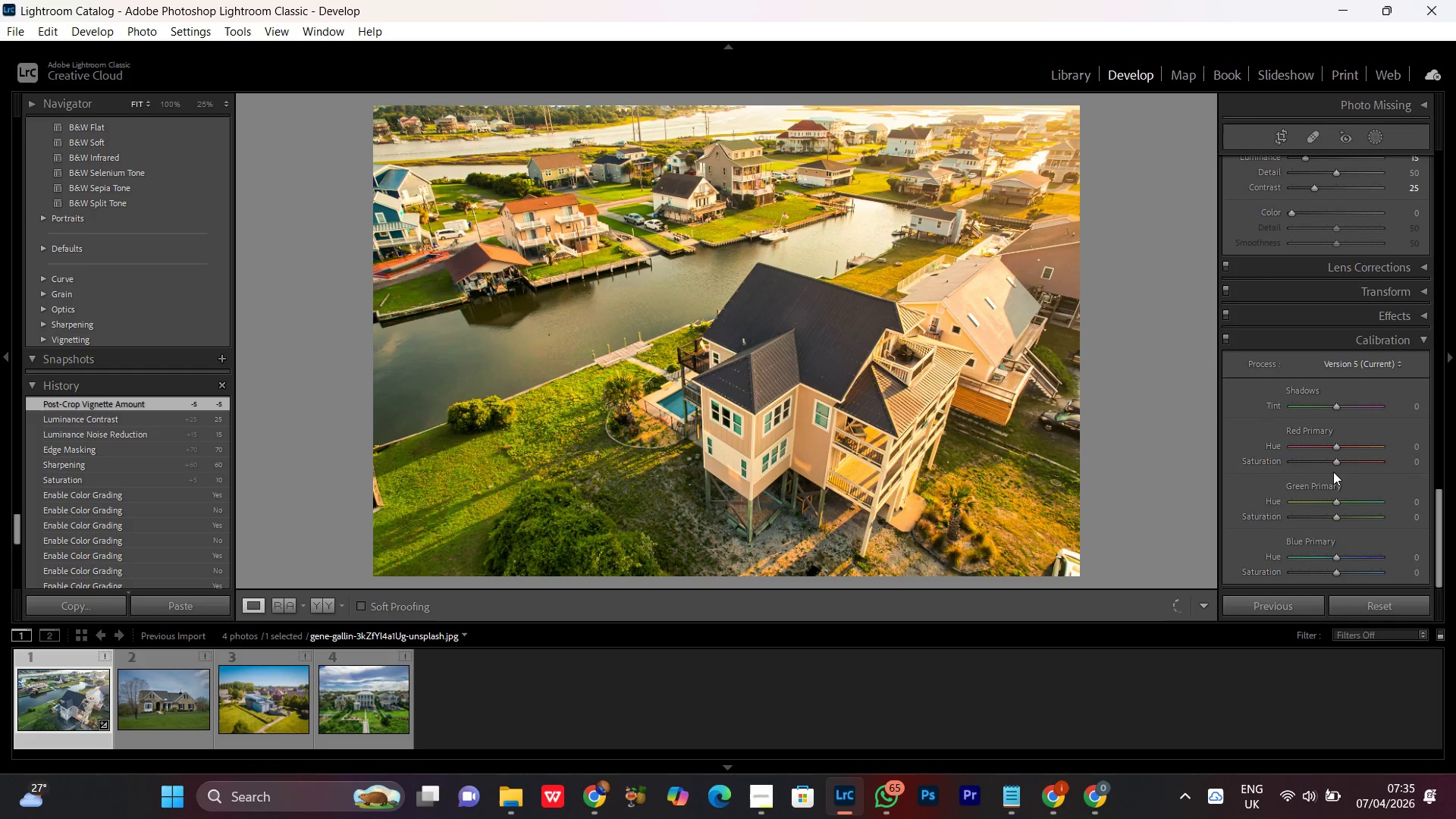 
scroll: coordinate [1350, 452], scroll_direction: up, amount: 6.0
 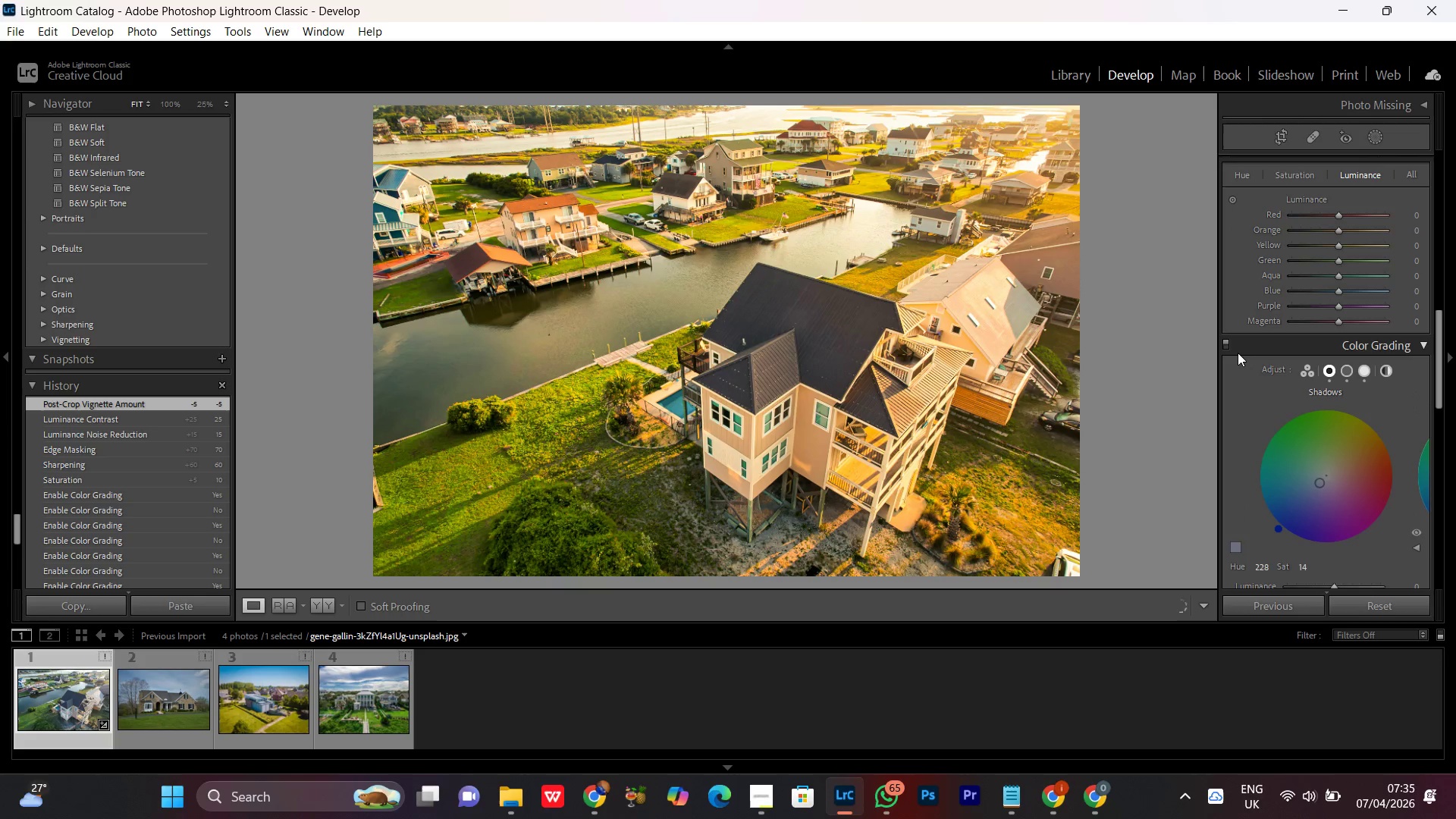 
scroll: coordinate [1239, 366], scroll_direction: down, amount: 2.0
 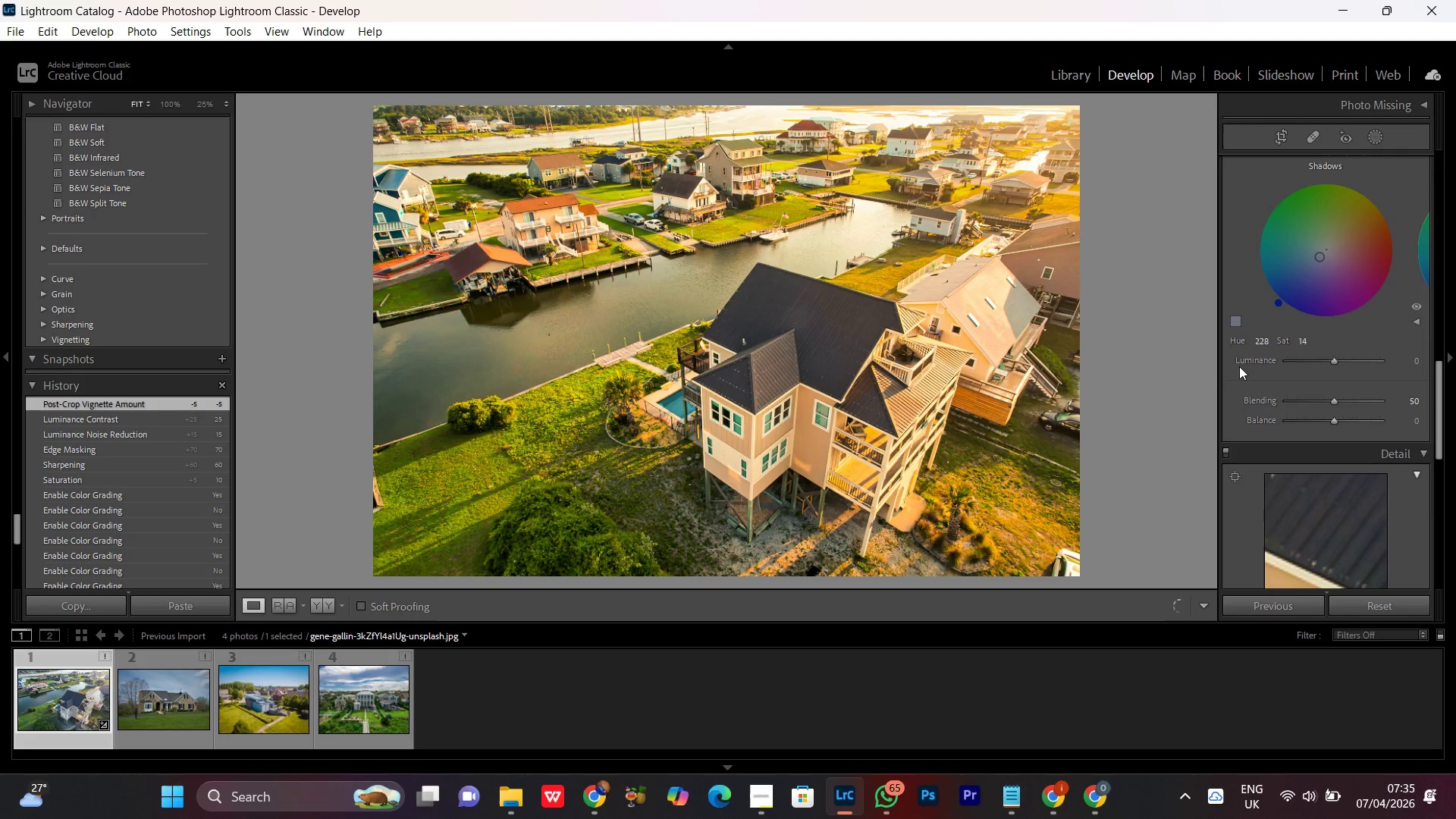 
scroll: coordinate [1239, 366], scroll_direction: up, amount: 1.0
 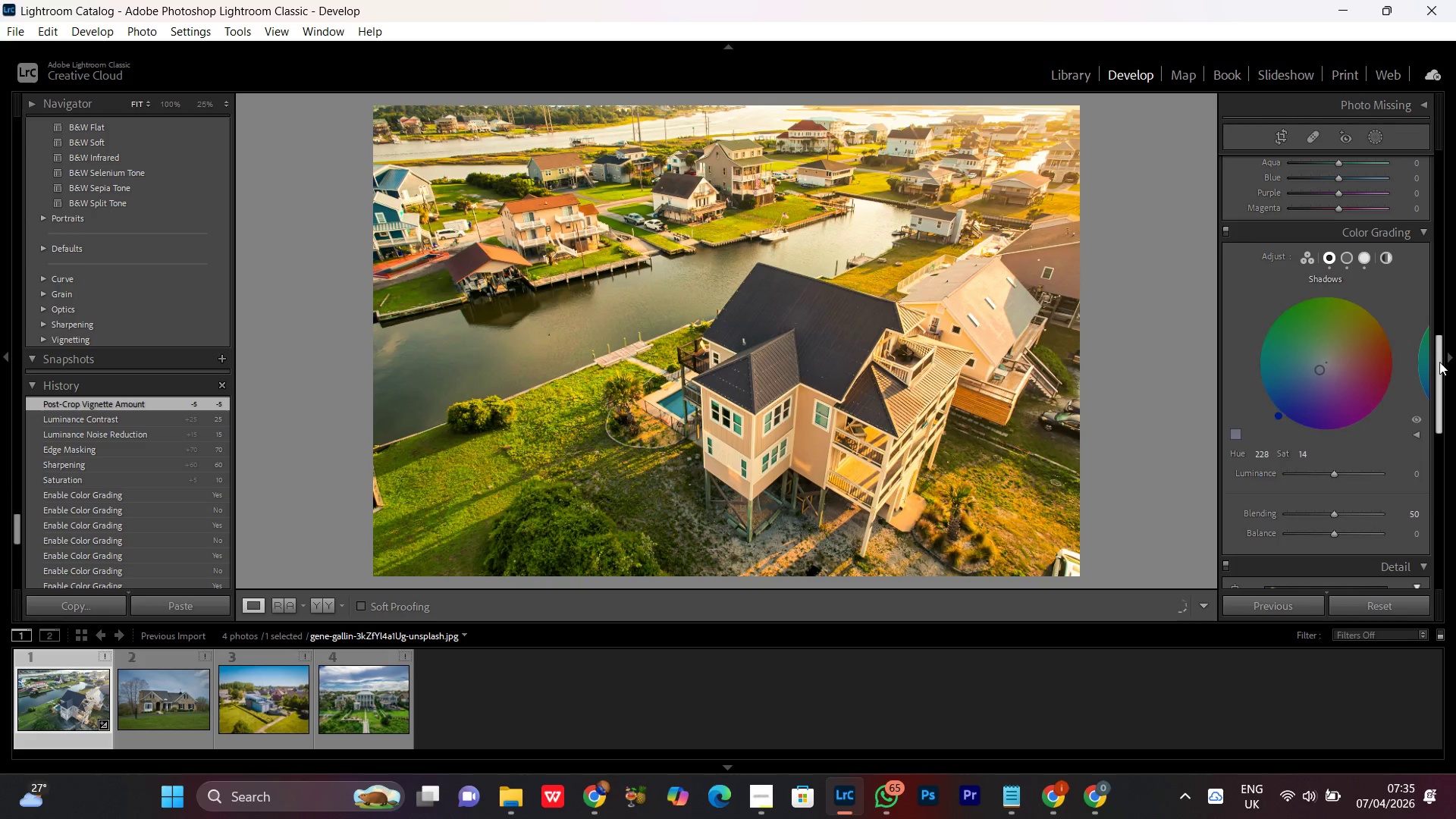 
left_click_drag(start_coordinate=[1439, 362], to_coordinate=[1442, 369])
 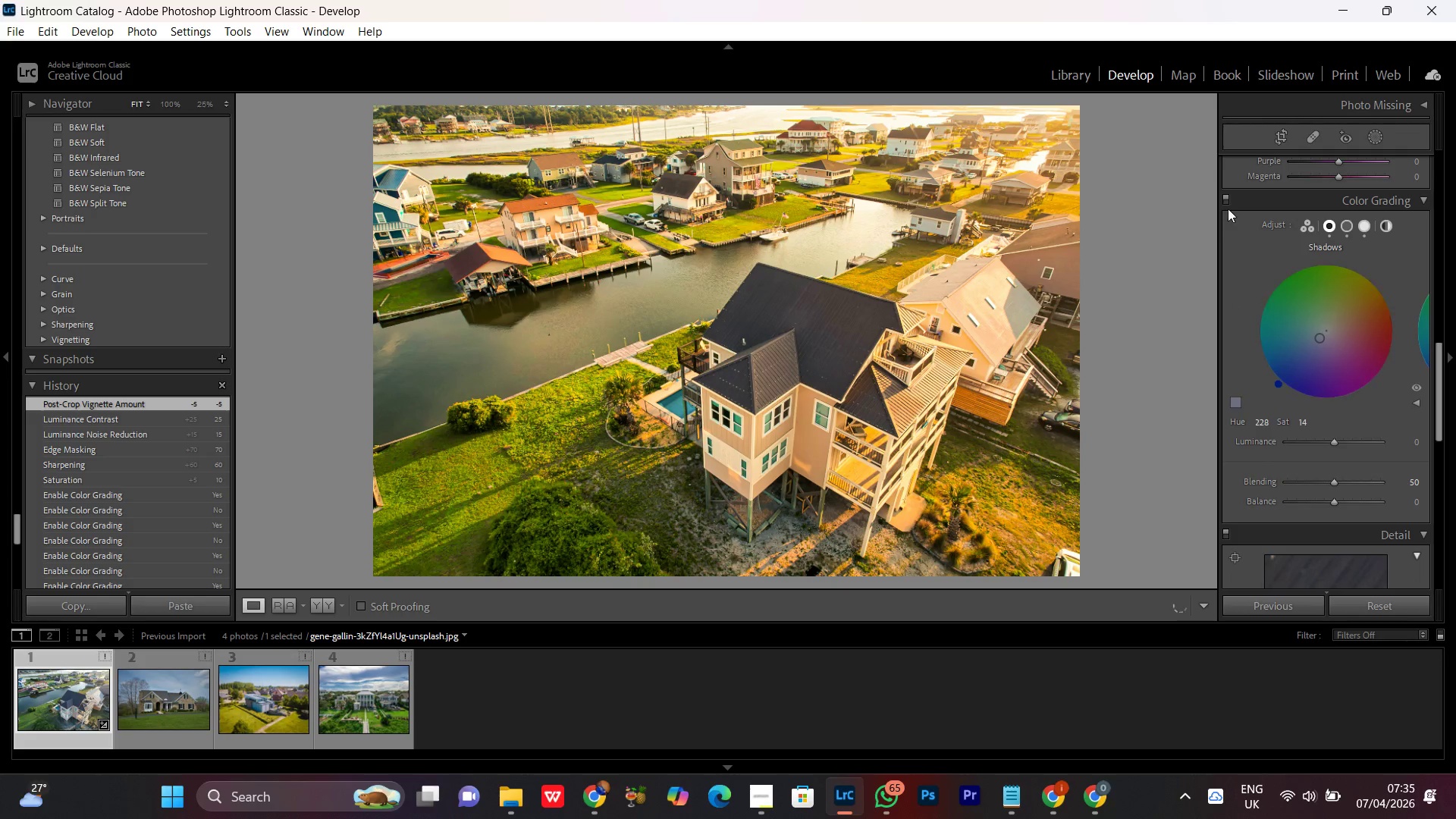 
left_click([1228, 200])
 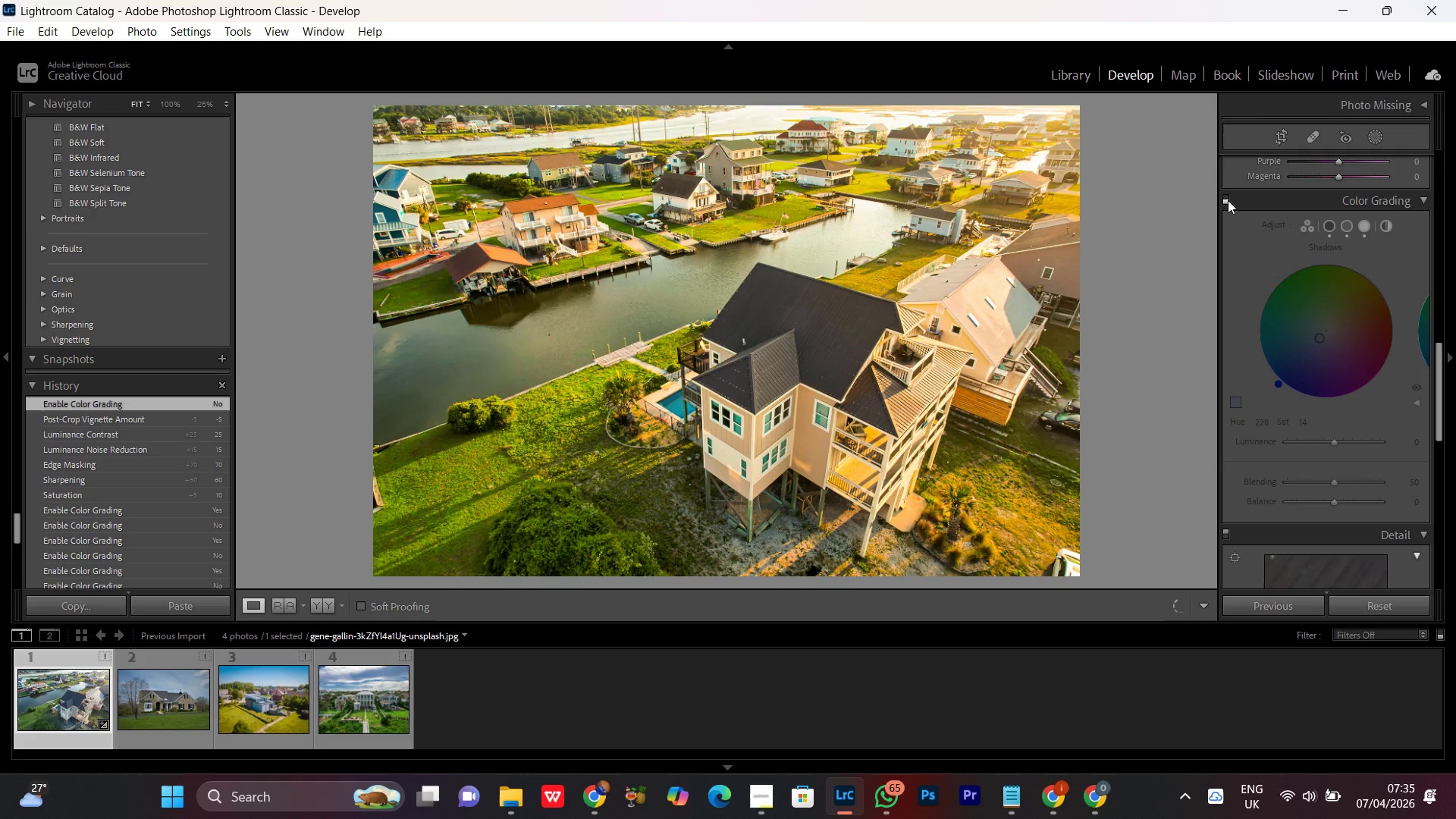 
left_click([1228, 200])
 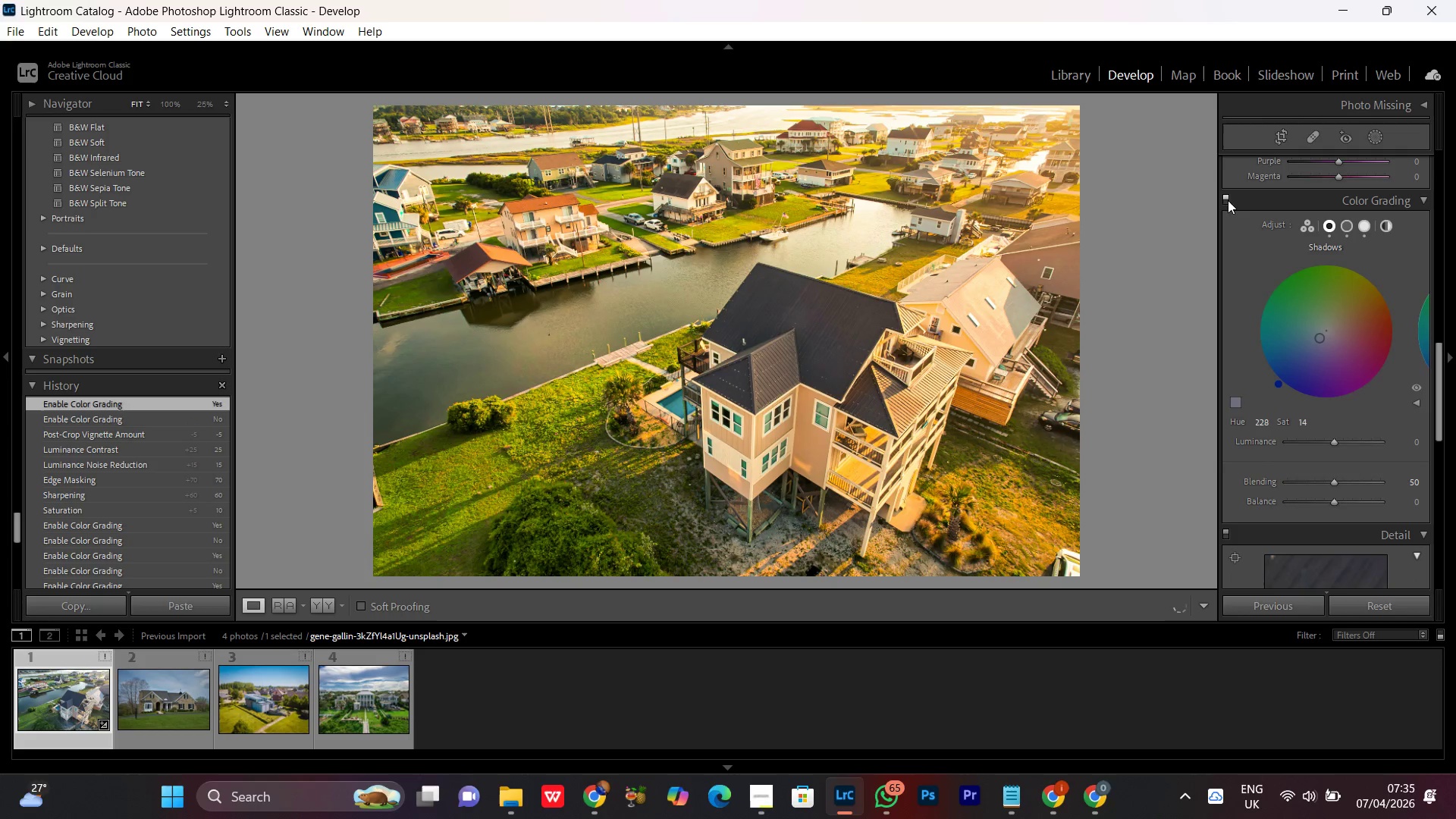 
left_click([1228, 200])
 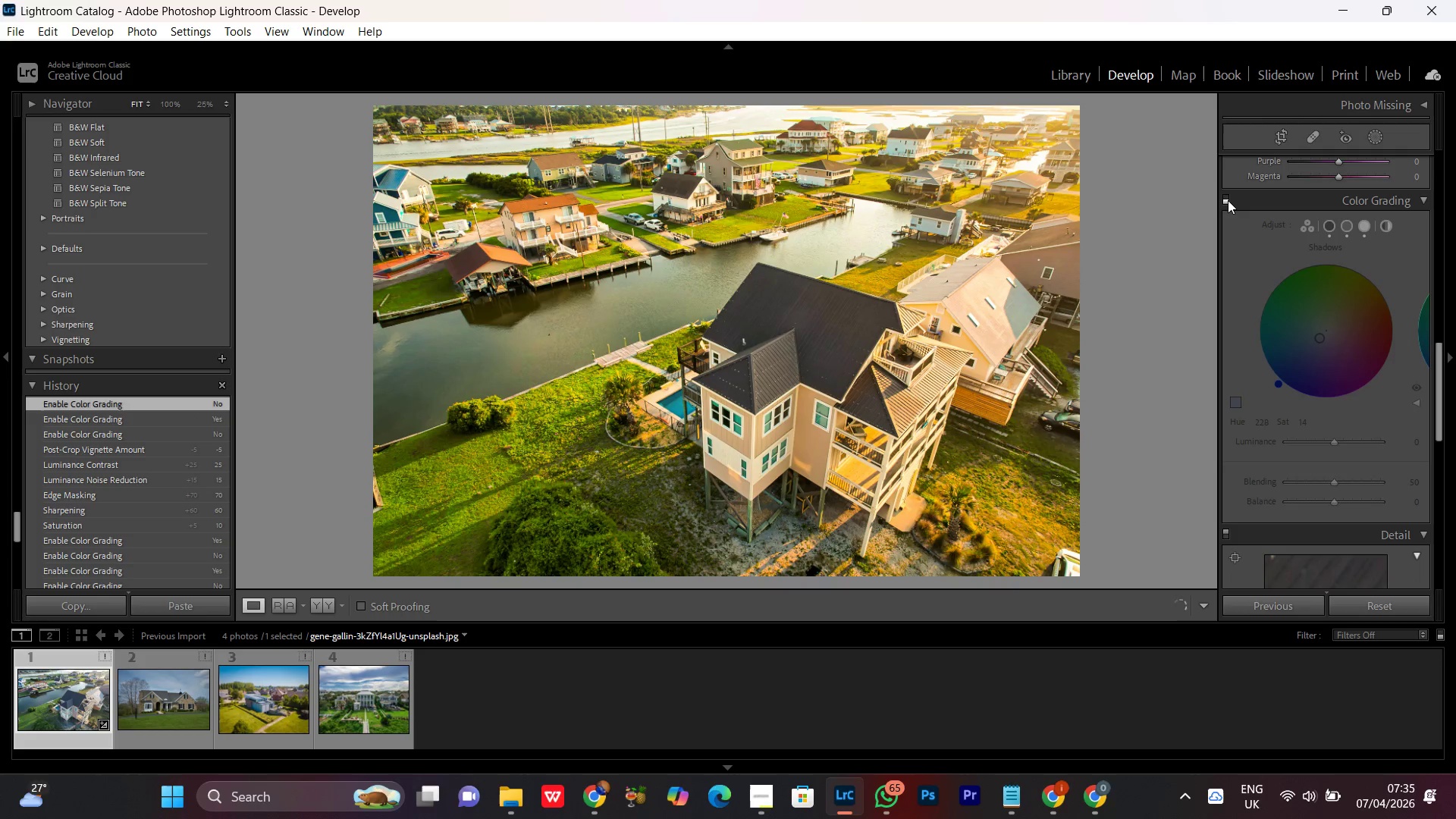 
left_click([1228, 200])
 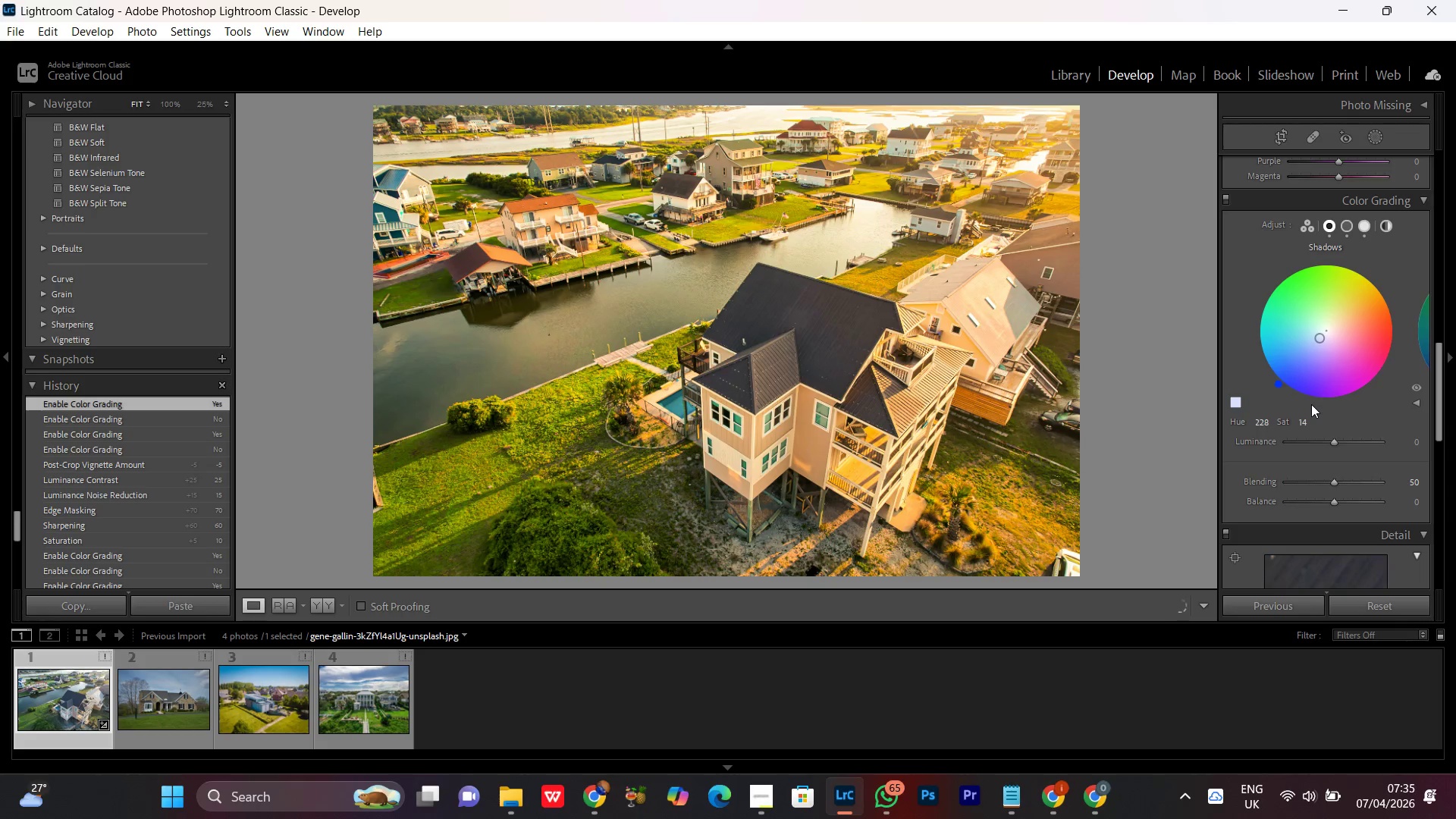 
scroll: coordinate [1311, 404], scroll_direction: up, amount: 2.0
 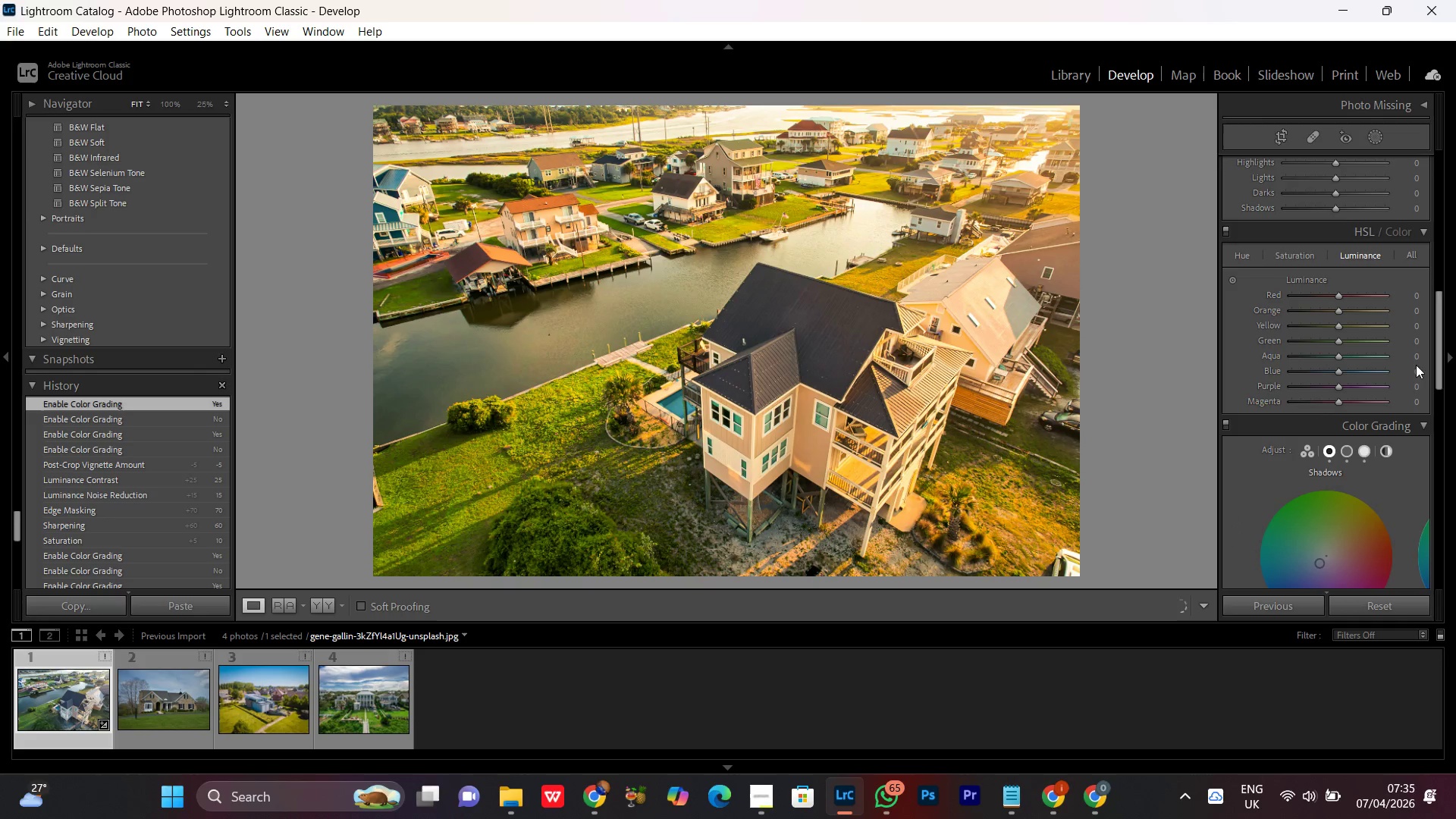 
scroll: coordinate [1377, 513], scroll_direction: down, amount: 11.0
 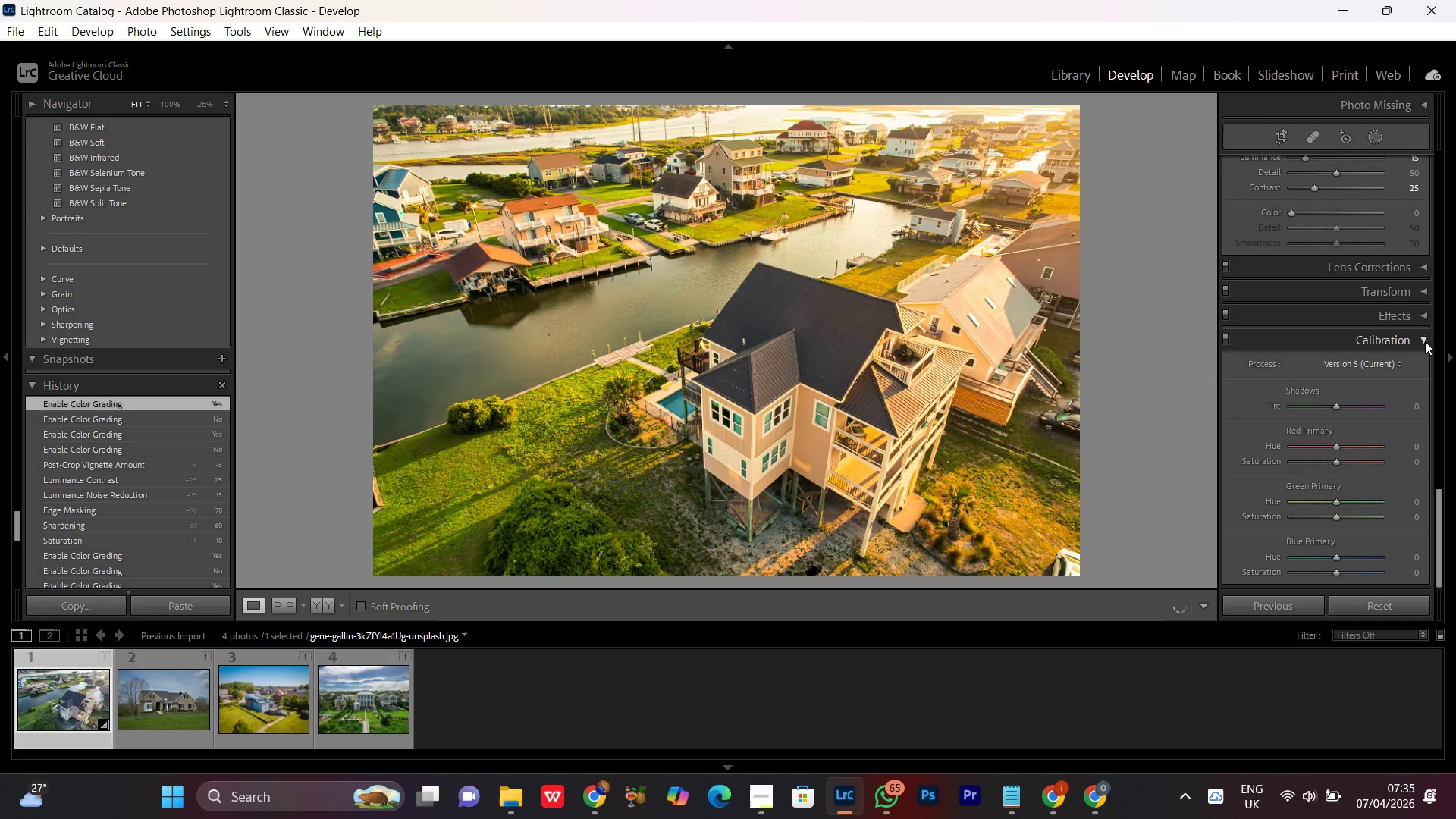 
left_click([1424, 342])
 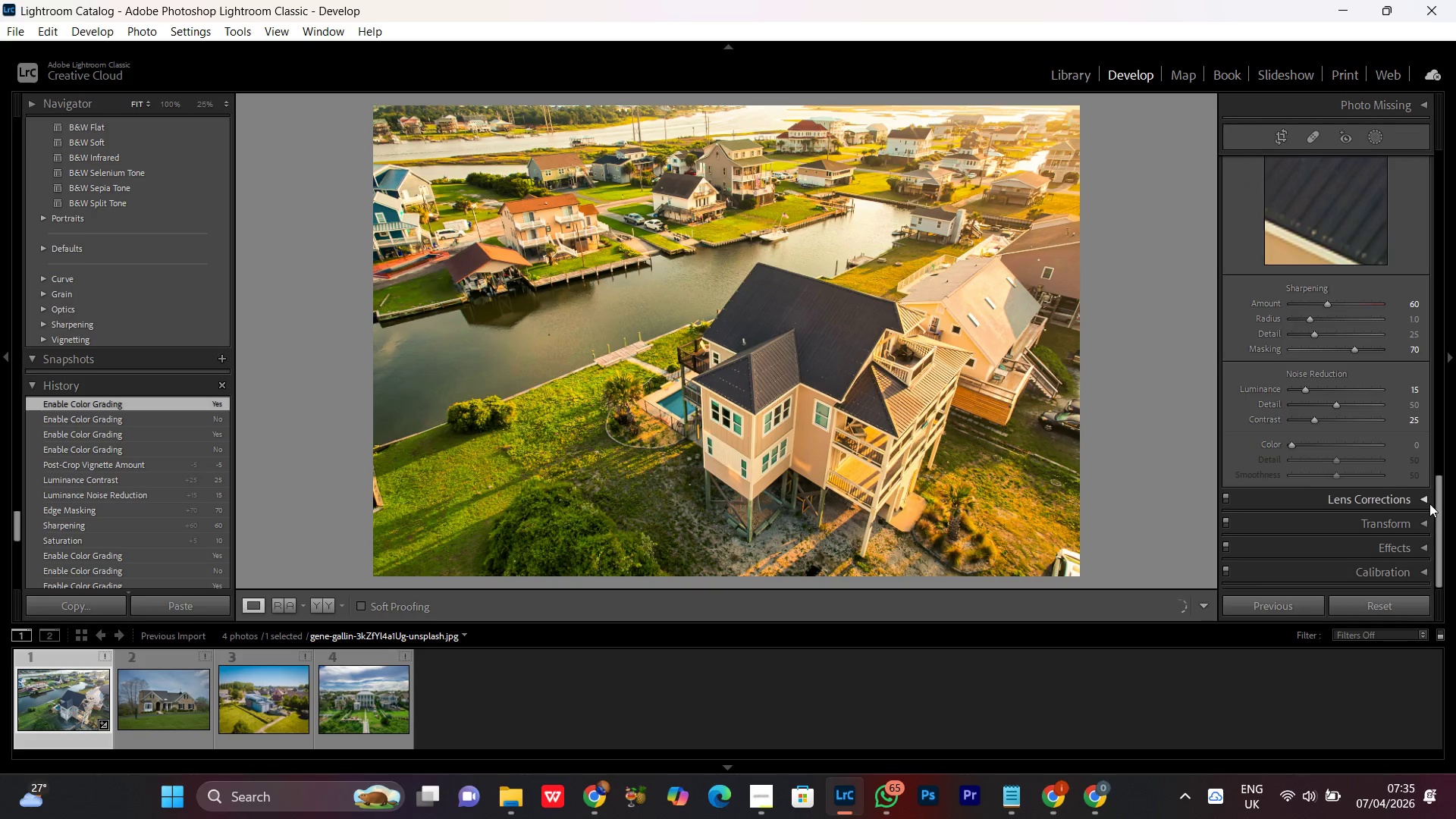 
scroll: coordinate [1435, 538], scroll_direction: none, amount: 0.0
 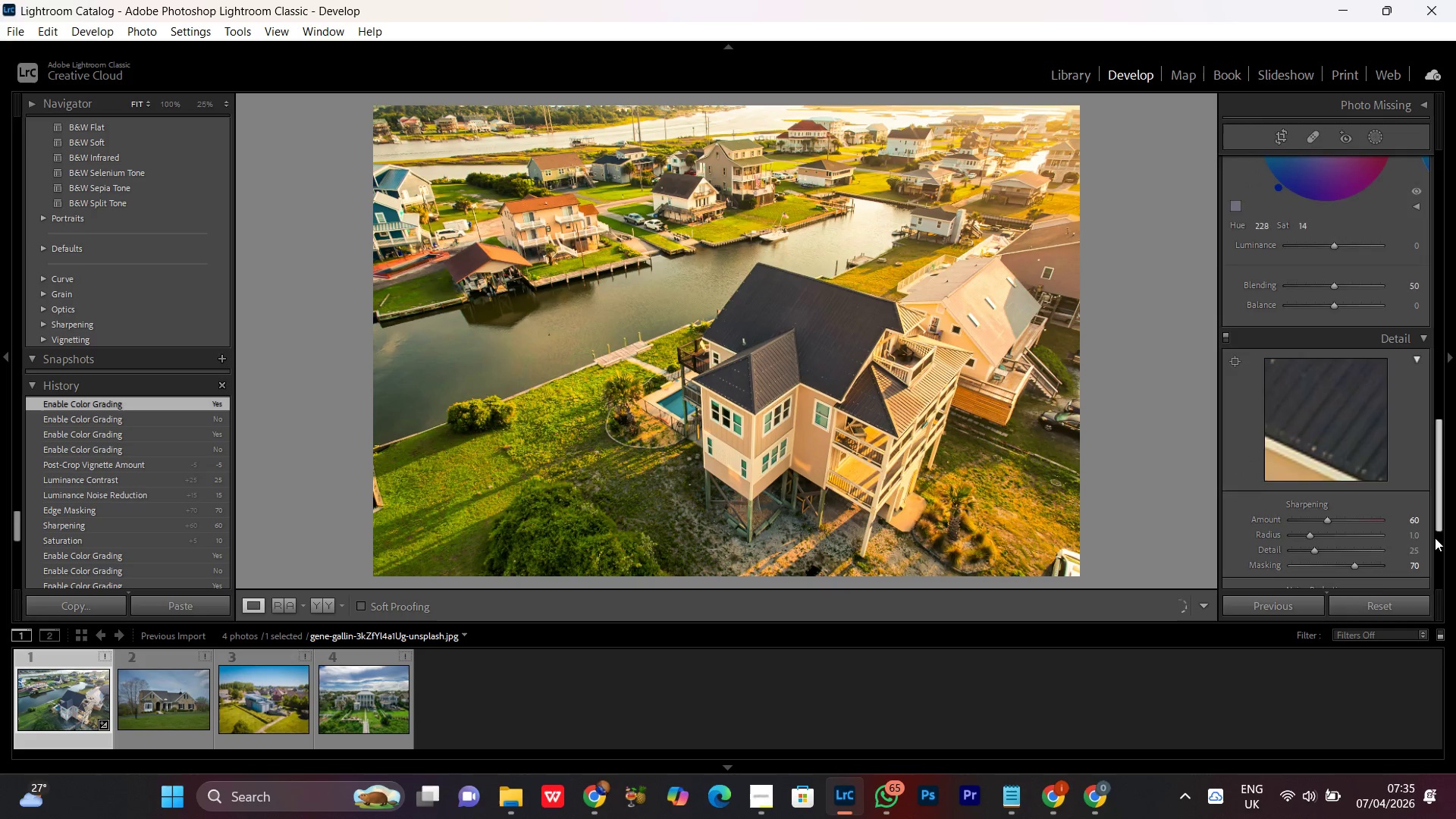 
scroll: coordinate [1435, 538], scroll_direction: down, amount: 2.0
 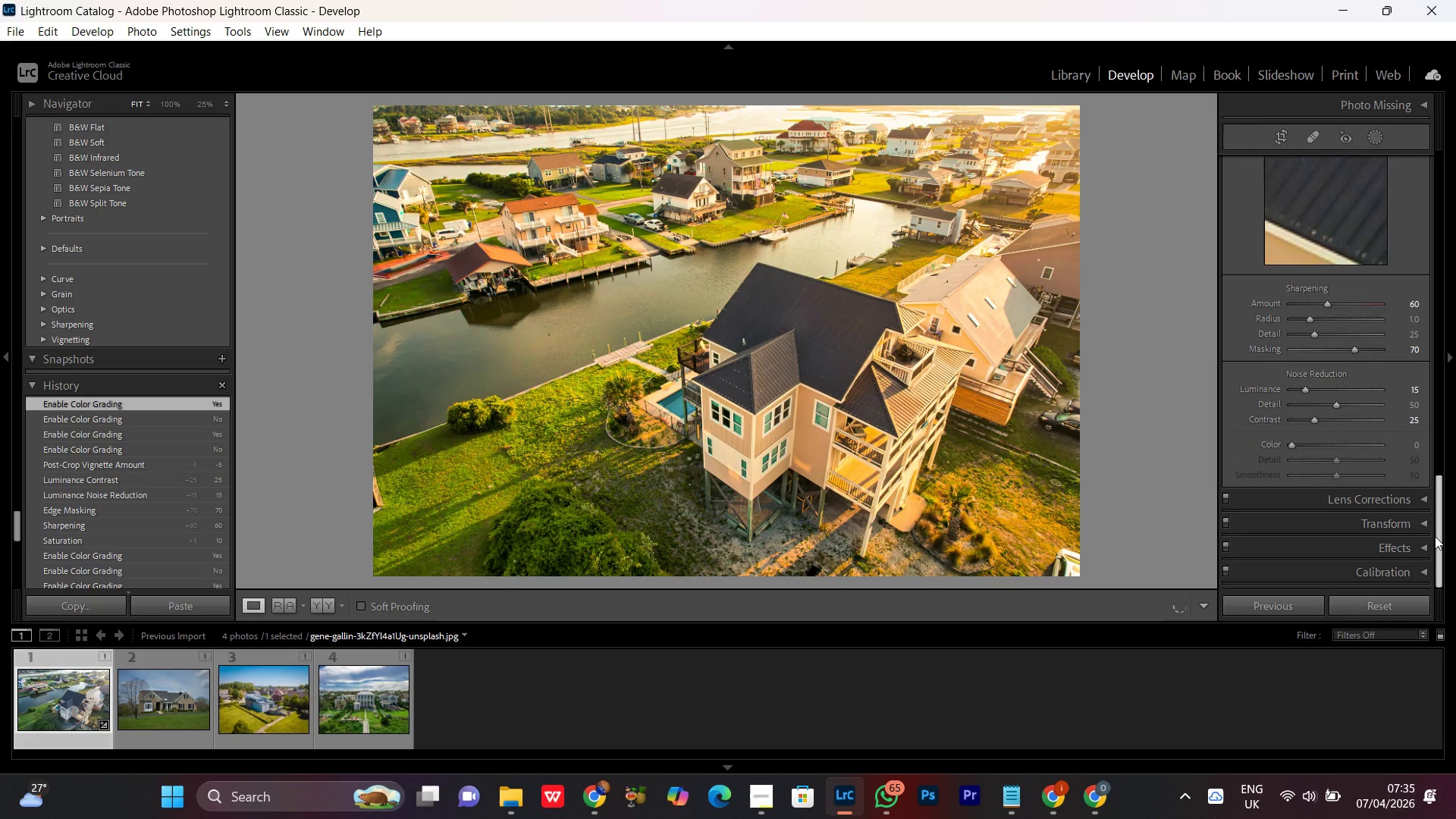 
scroll: coordinate [1435, 536], scroll_direction: up, amount: 1.0
 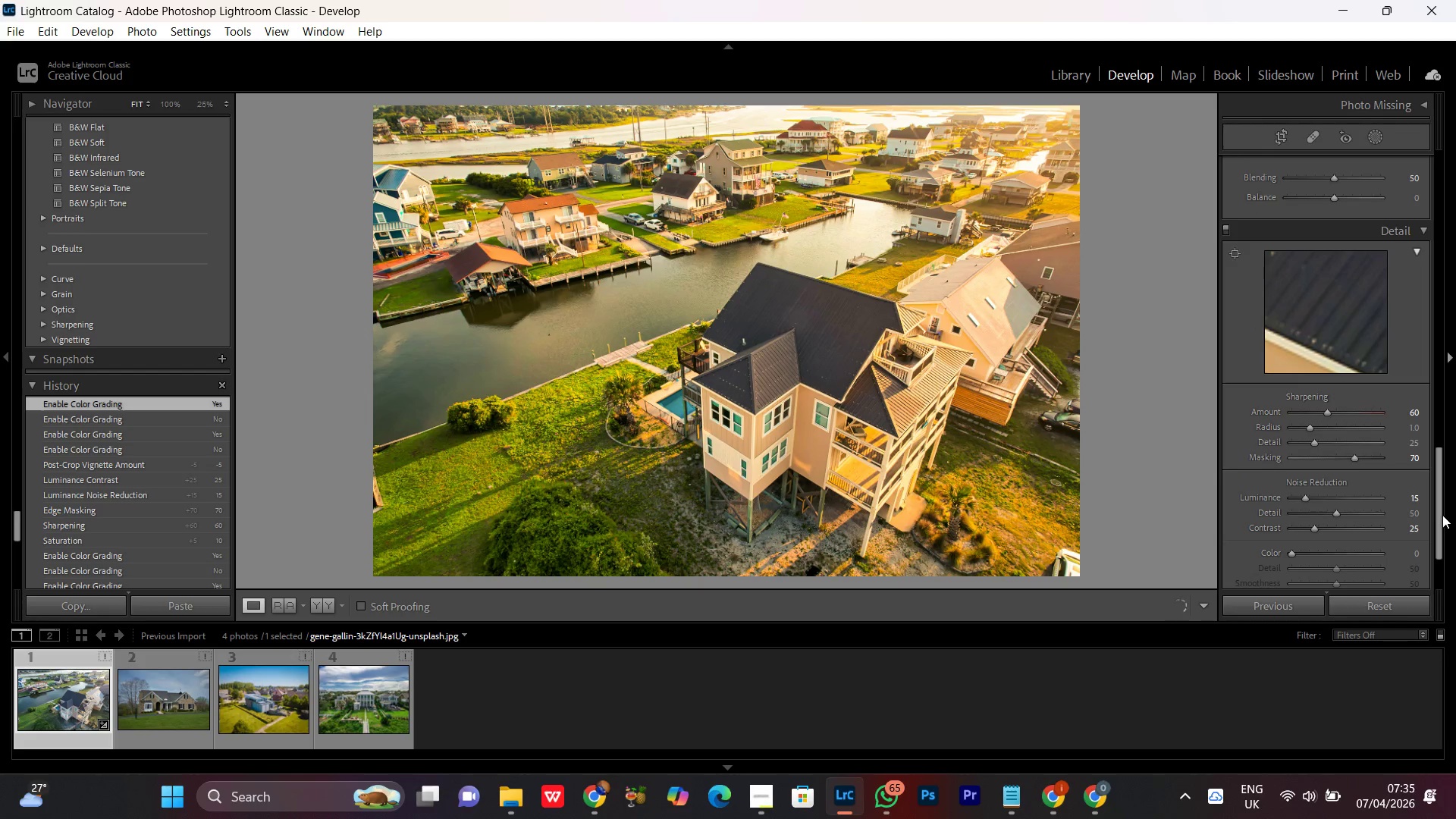 
left_click_drag(start_coordinate=[1442, 513], to_coordinate=[1442, 516])
 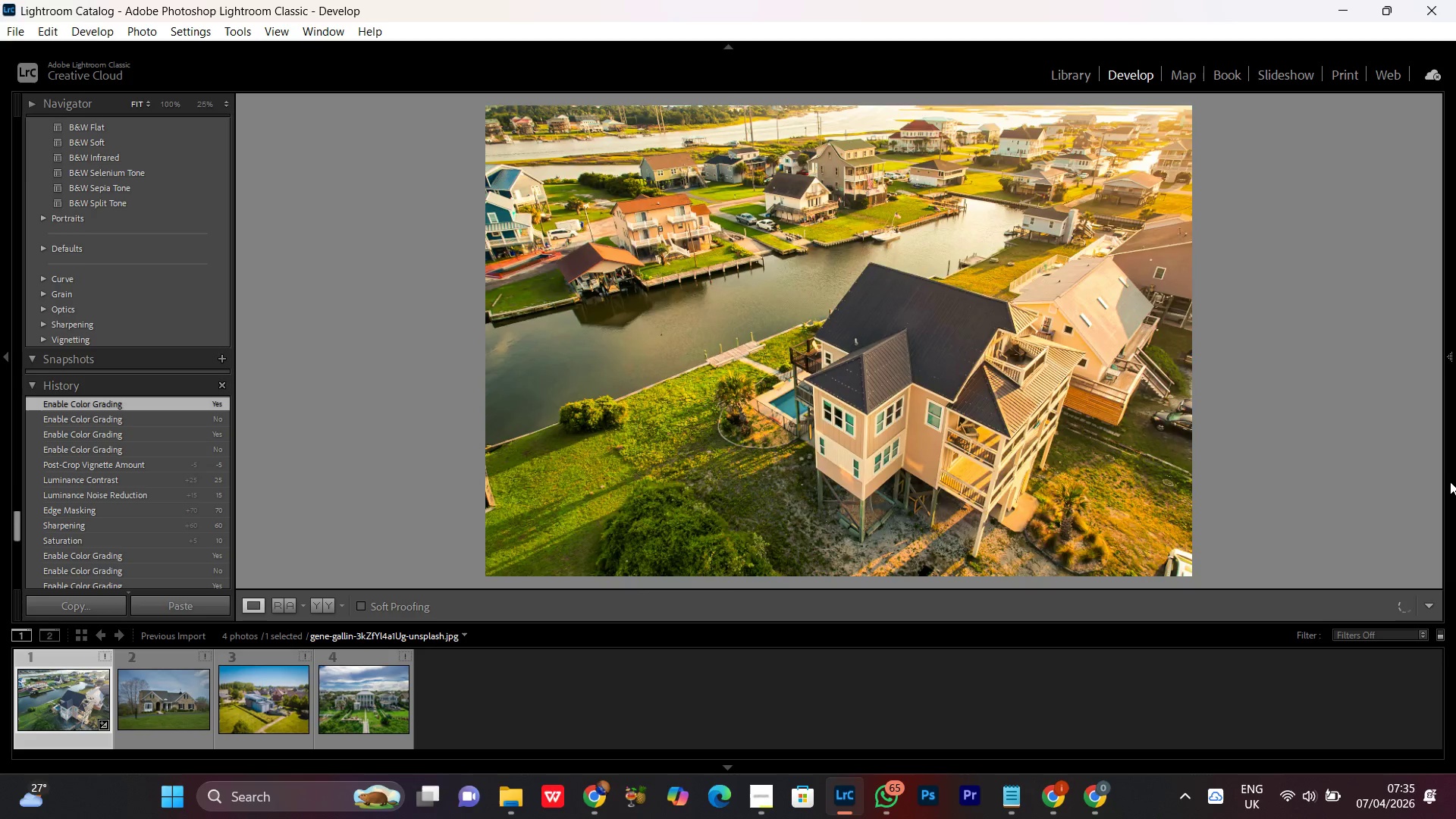 
left_click([1450, 482])
 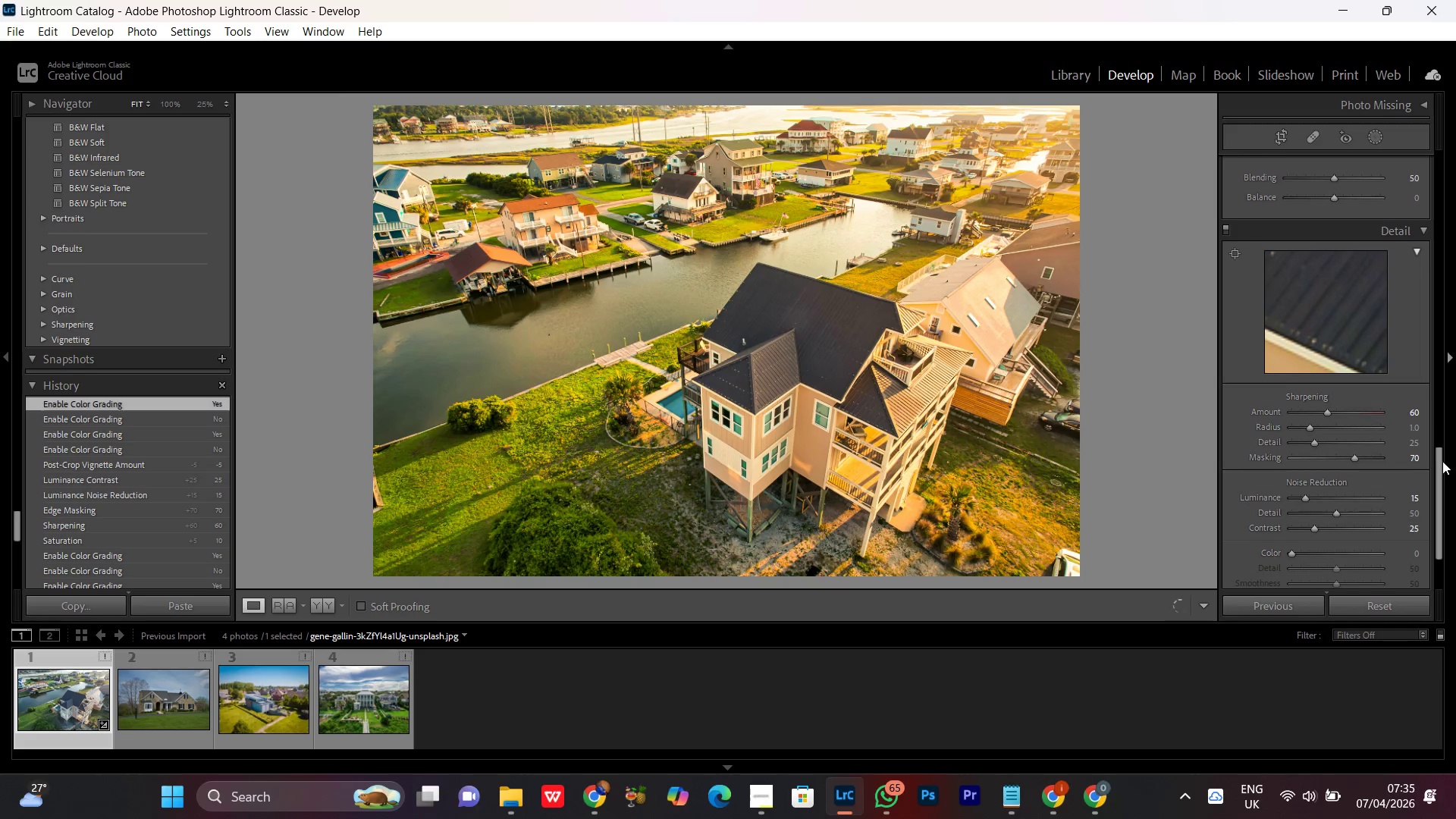 
left_click_drag(start_coordinate=[1442, 463], to_coordinate=[1442, 478])
 